 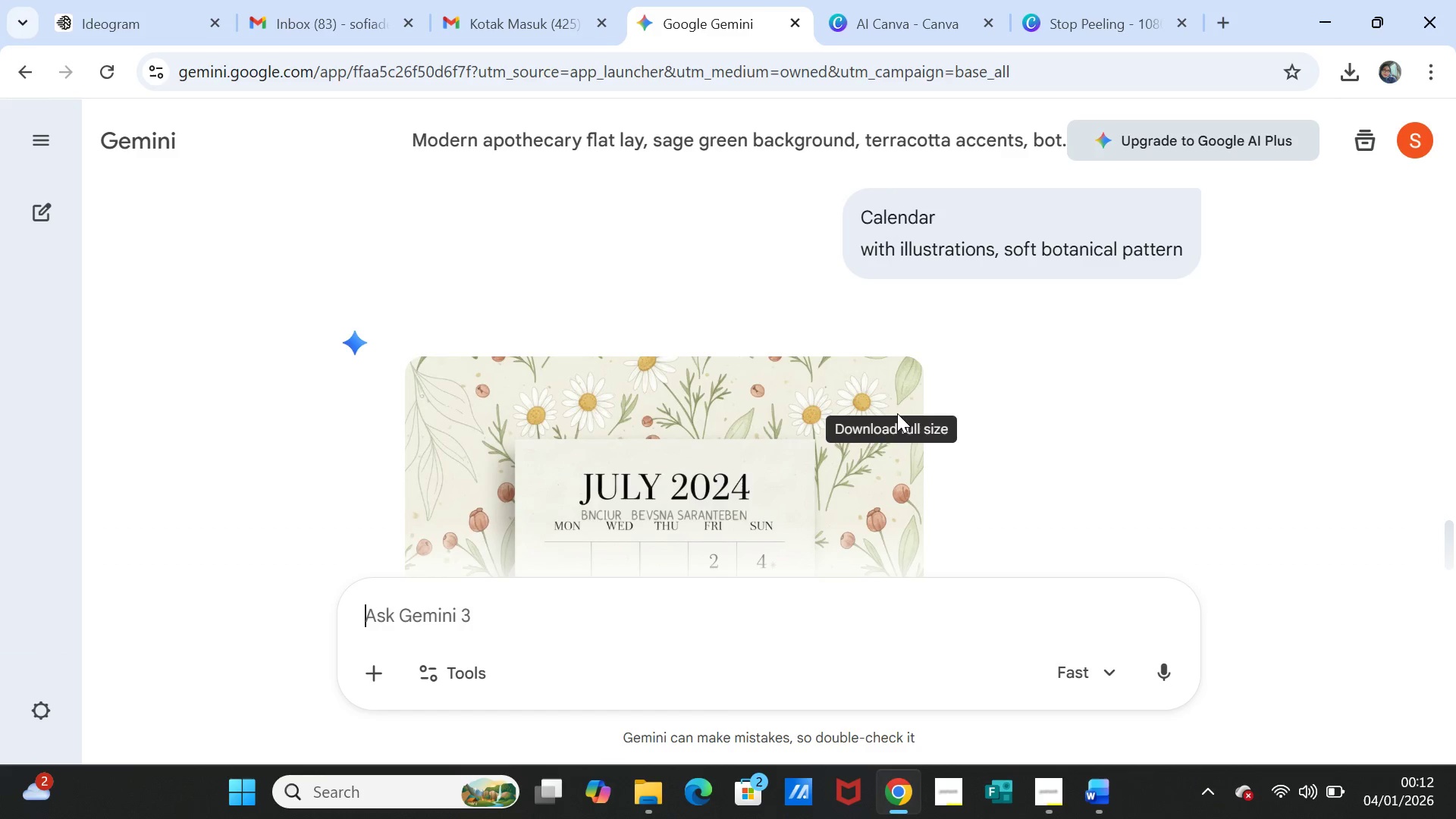 
scroll: coordinate [964, 450], scroll_direction: down, amount: 2.0
 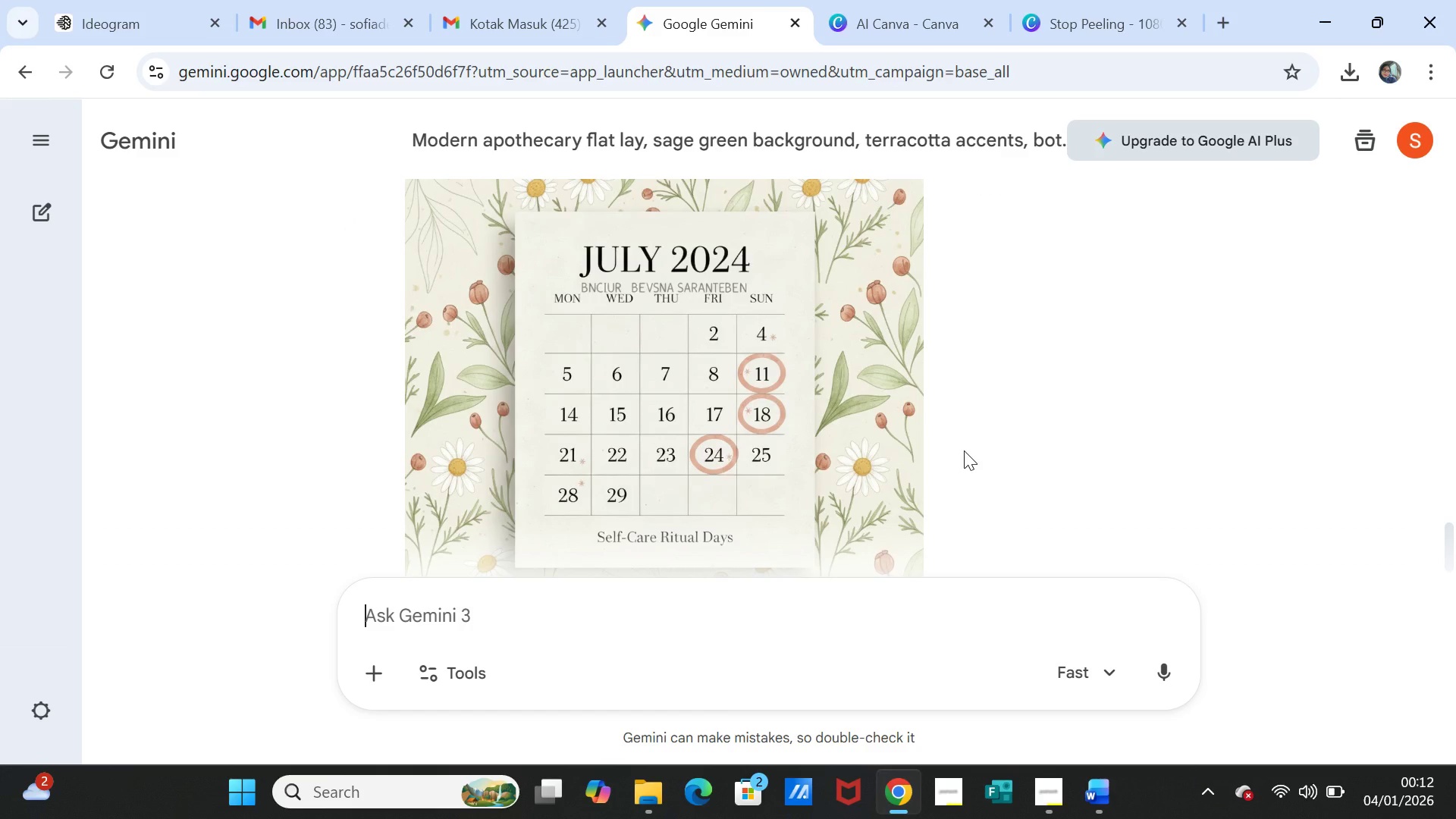 
scroll: coordinate [964, 450], scroll_direction: up, amount: 2.0
 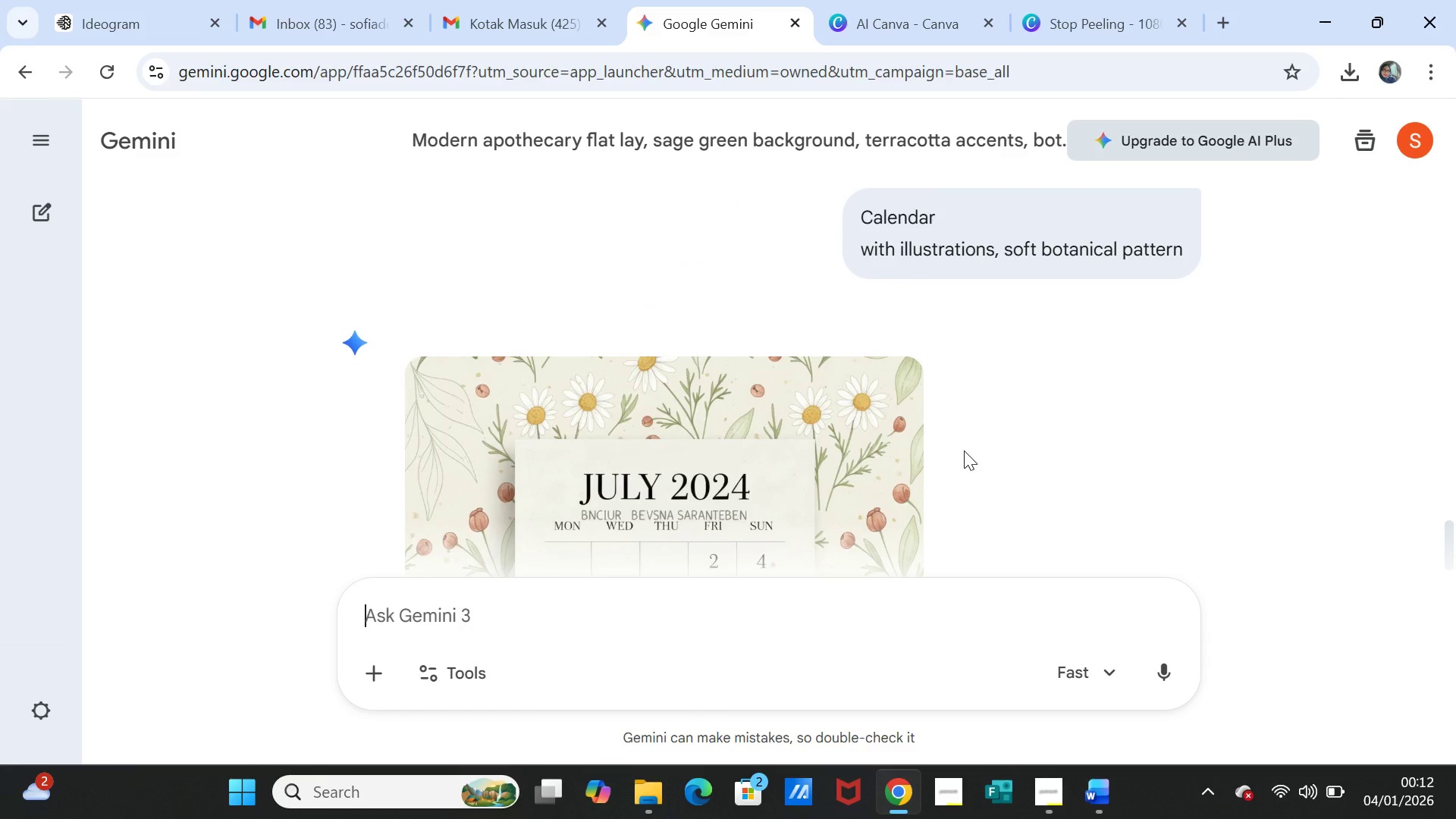 
scroll: coordinate [964, 450], scroll_direction: down, amount: 2.0
 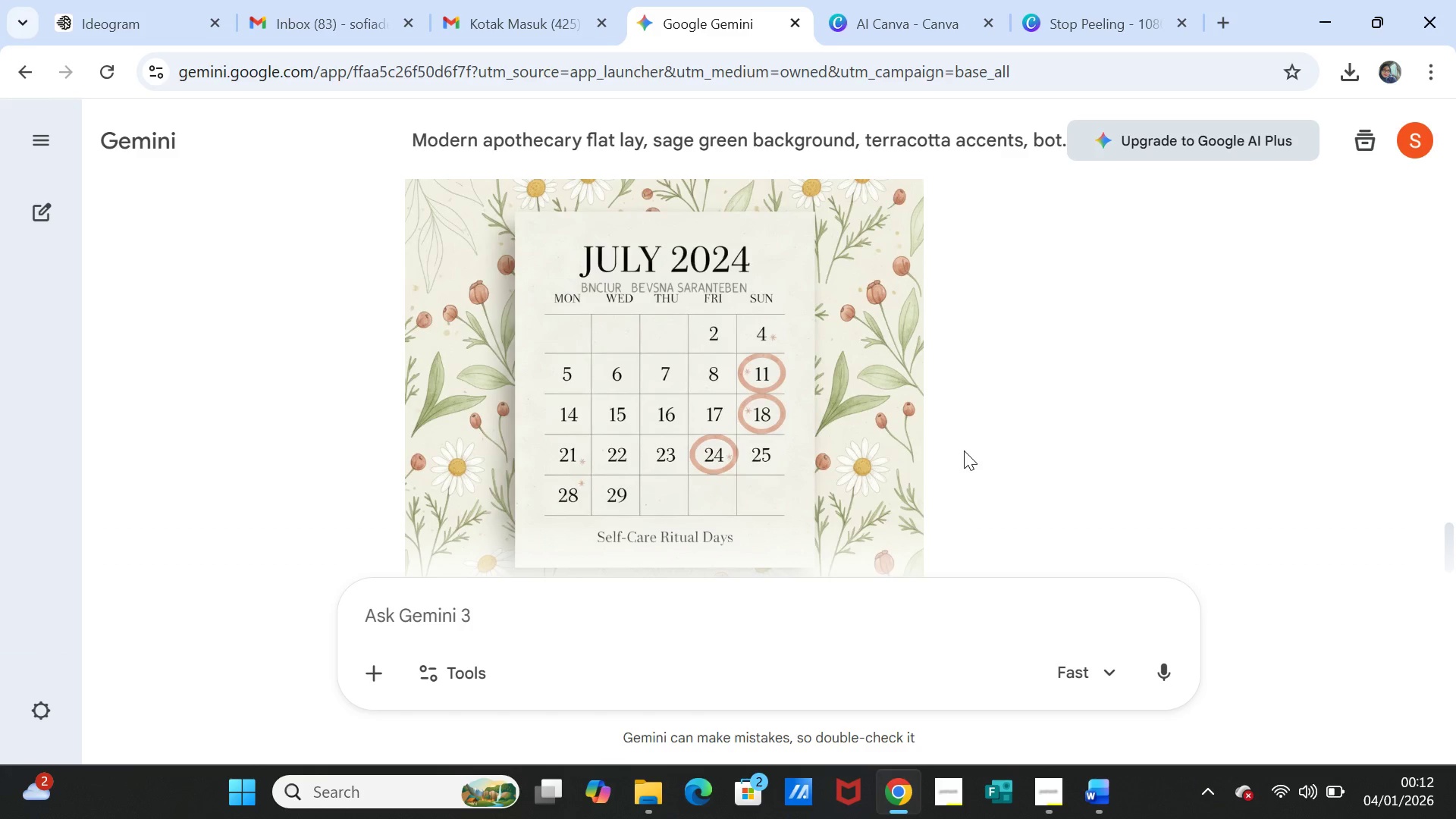 
wait(5.38)
 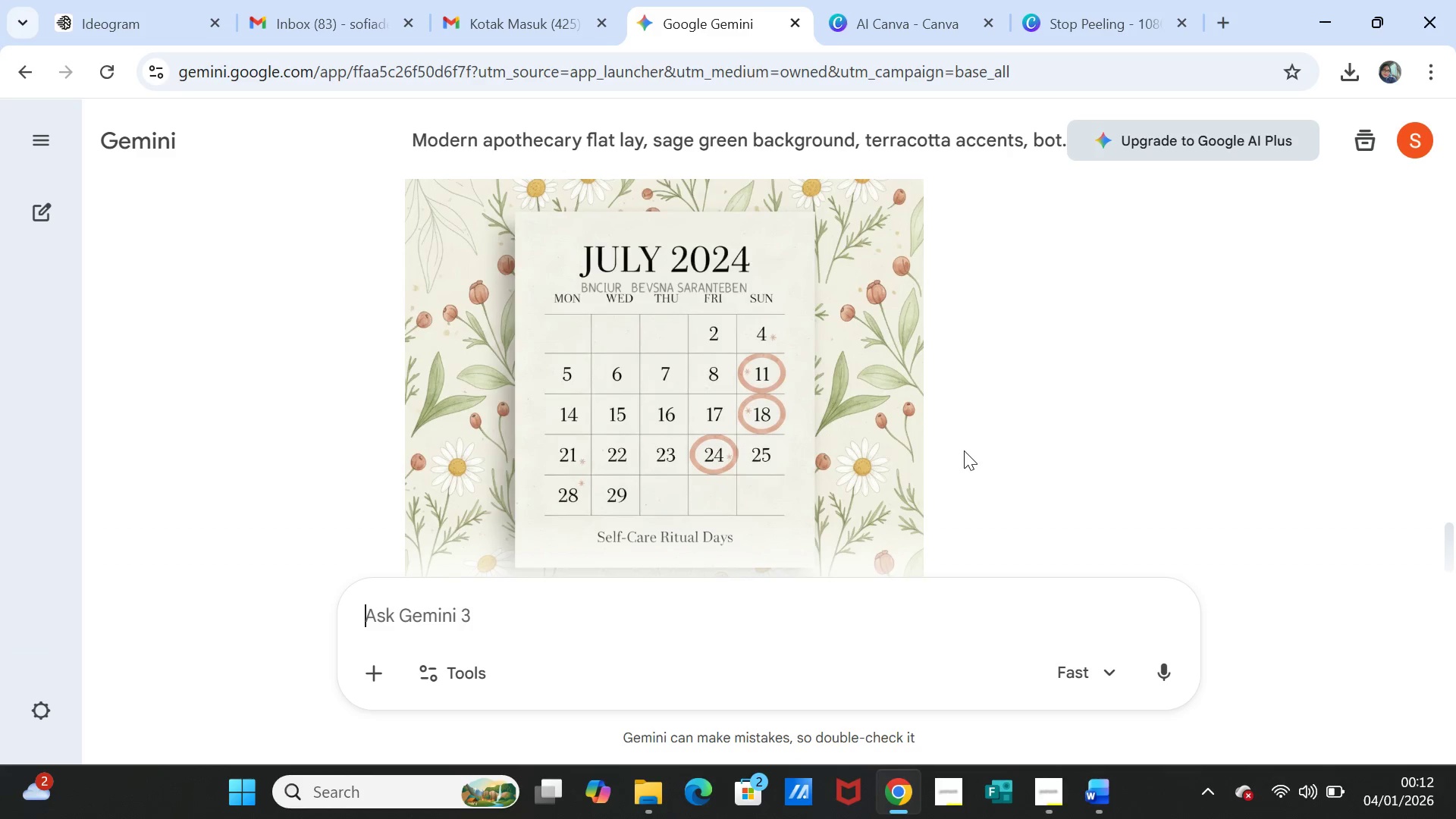 
scroll: coordinate [964, 450], scroll_direction: up, amount: 2.0
 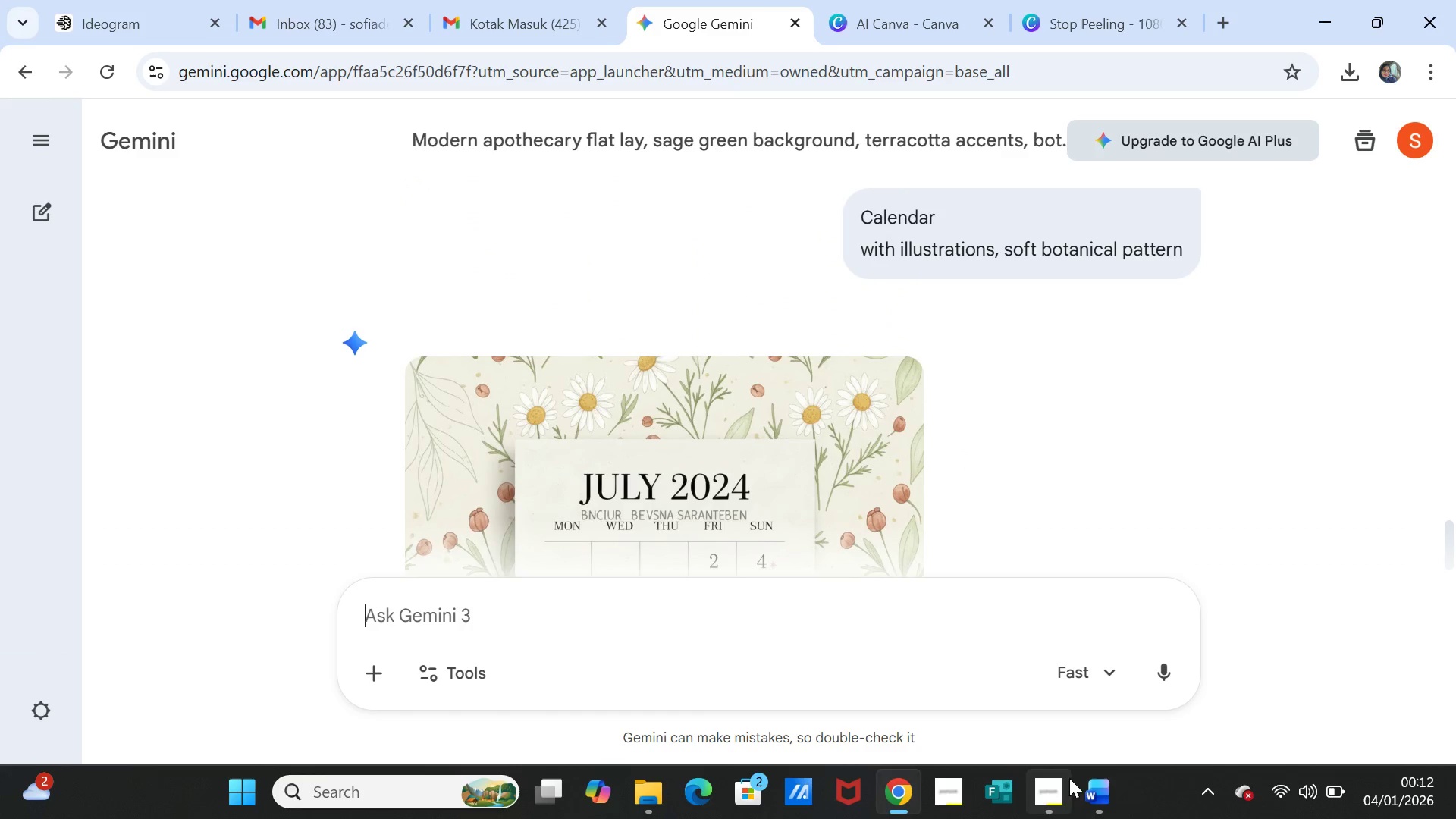 
left_click([1087, 789])
 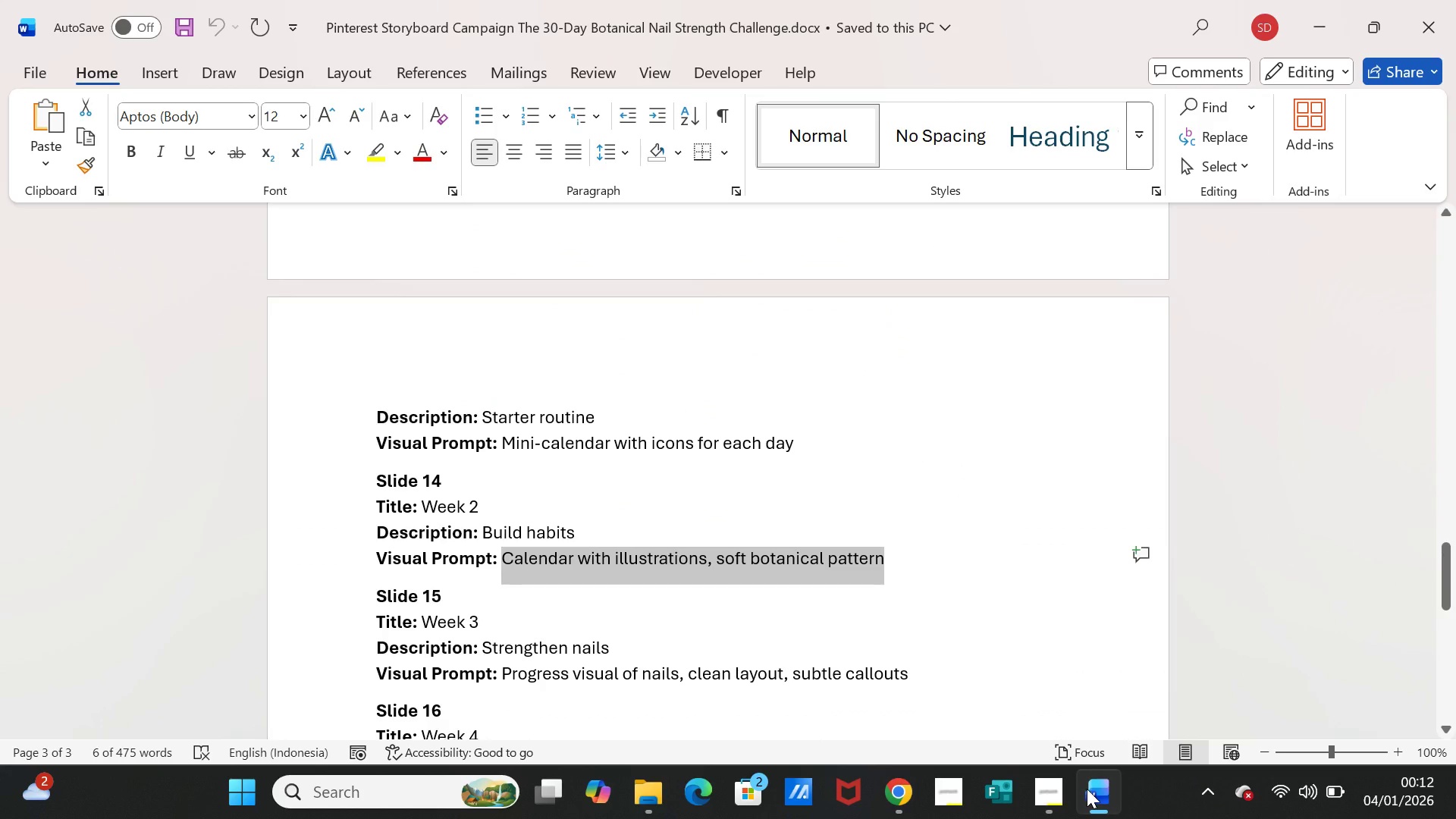 
wait(6.33)
 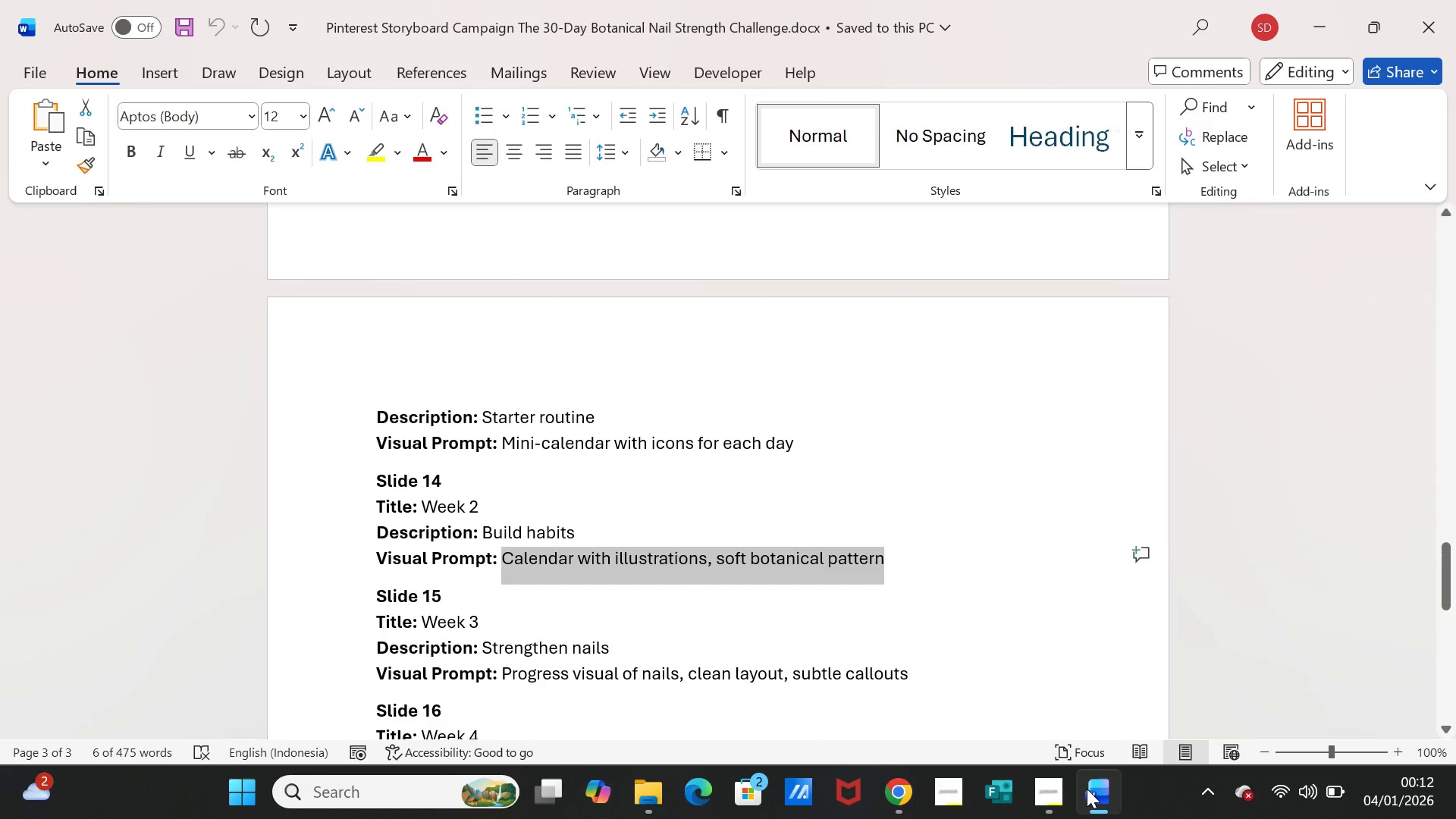 
scroll: coordinate [721, 499], scroll_direction: up, amount: 6.0
 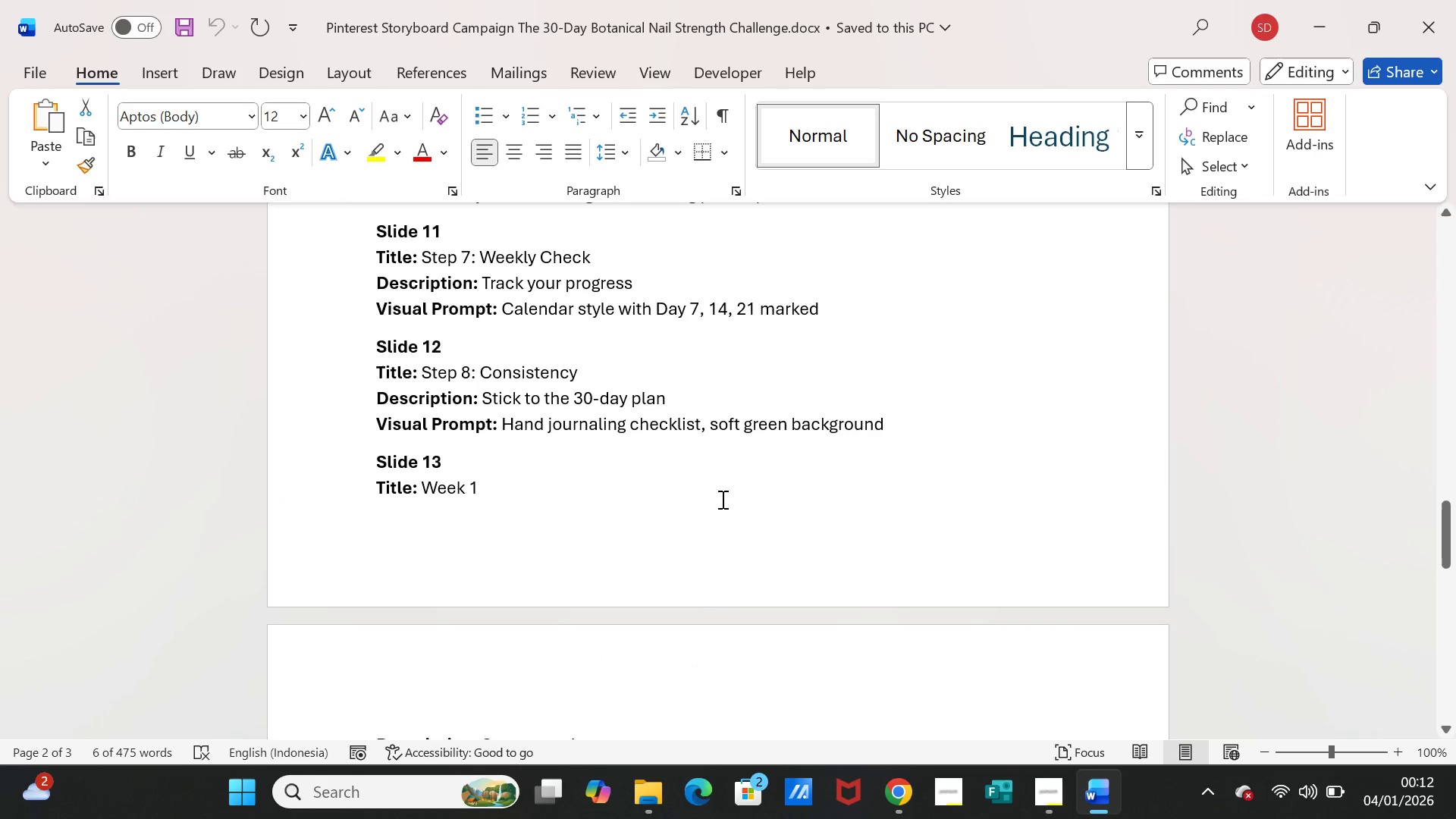 
scroll: coordinate [721, 499], scroll_direction: down, amount: 6.0
 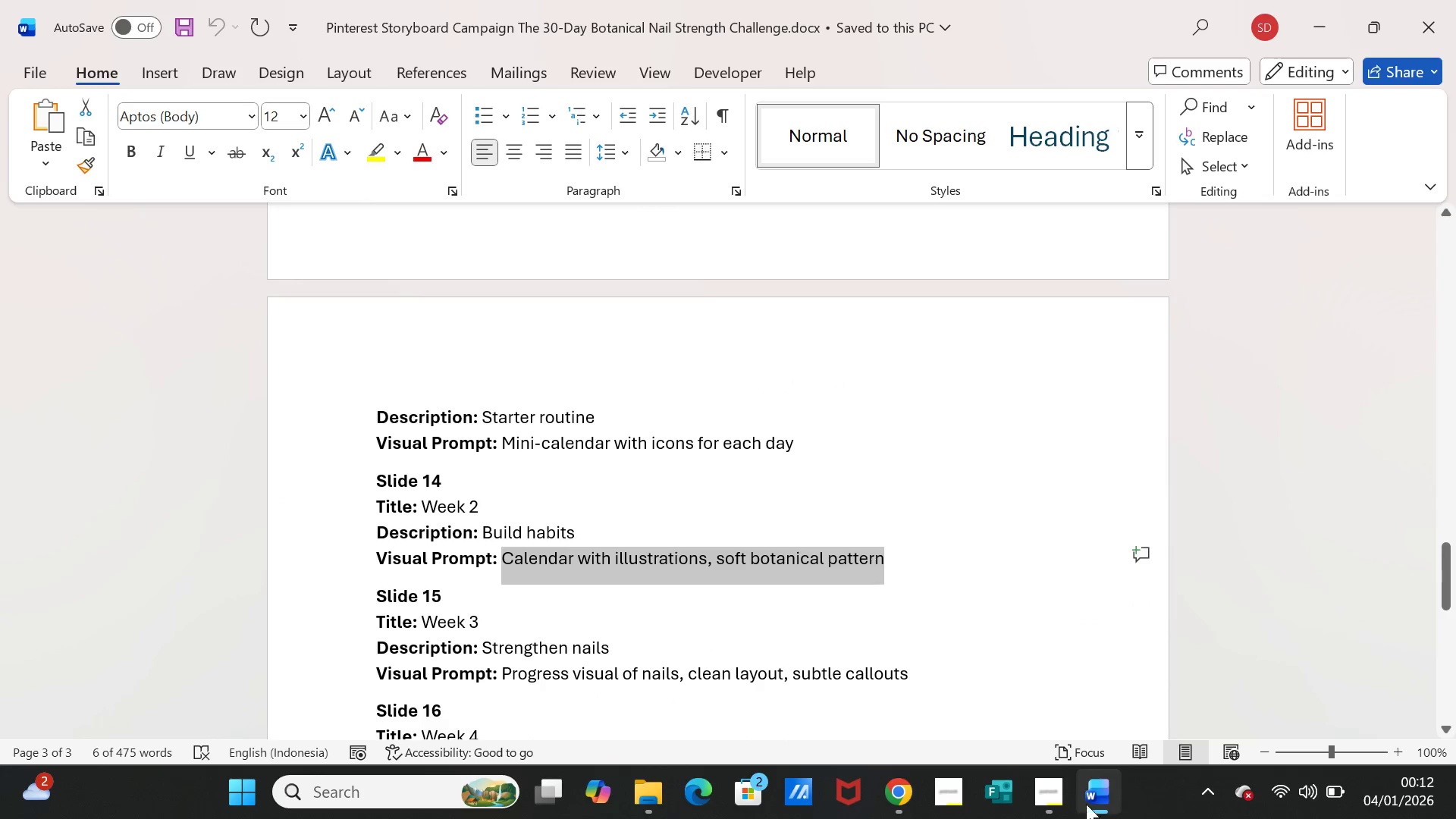 
left_click([1092, 795])
 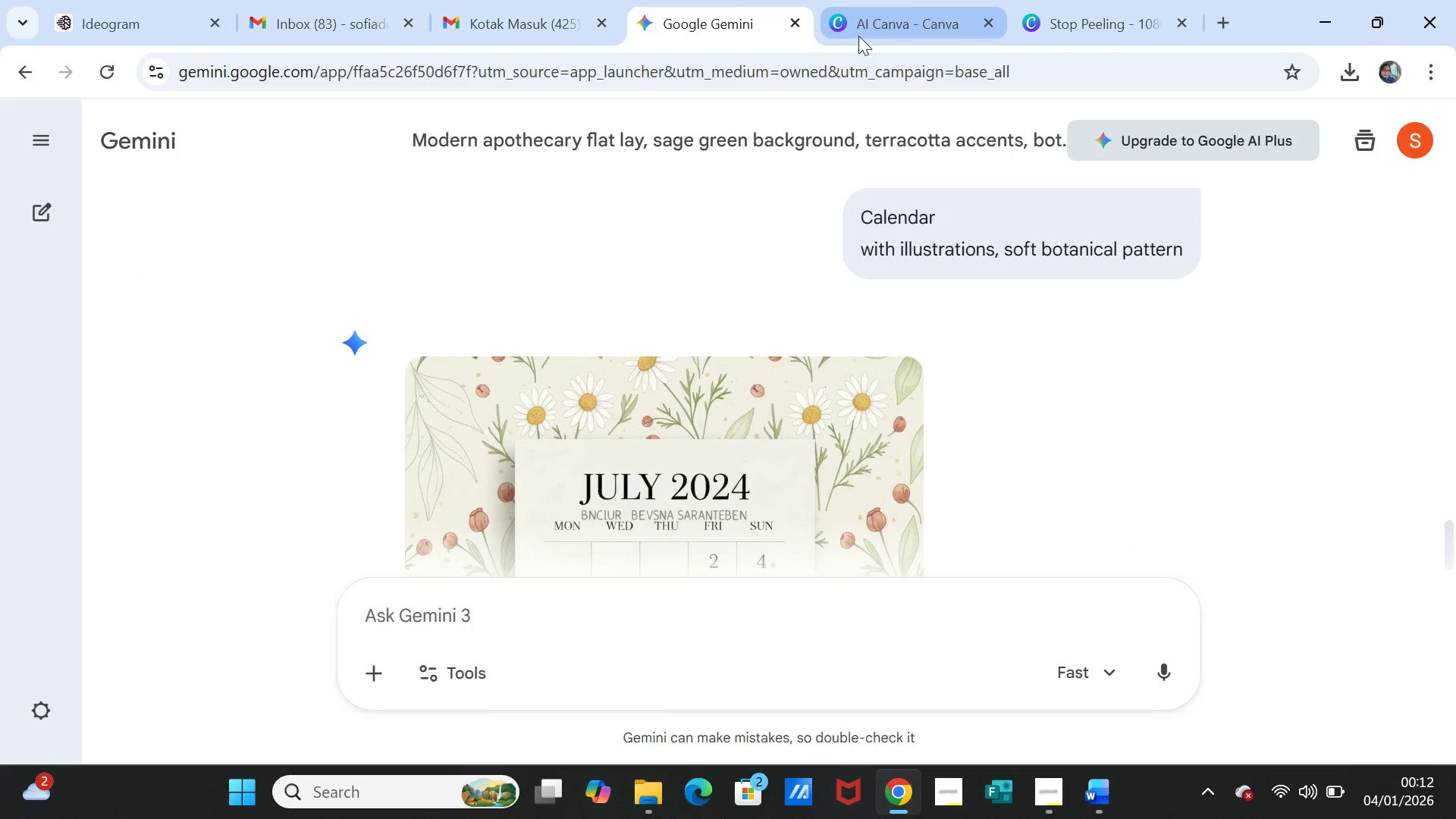 
left_click([860, 29])
 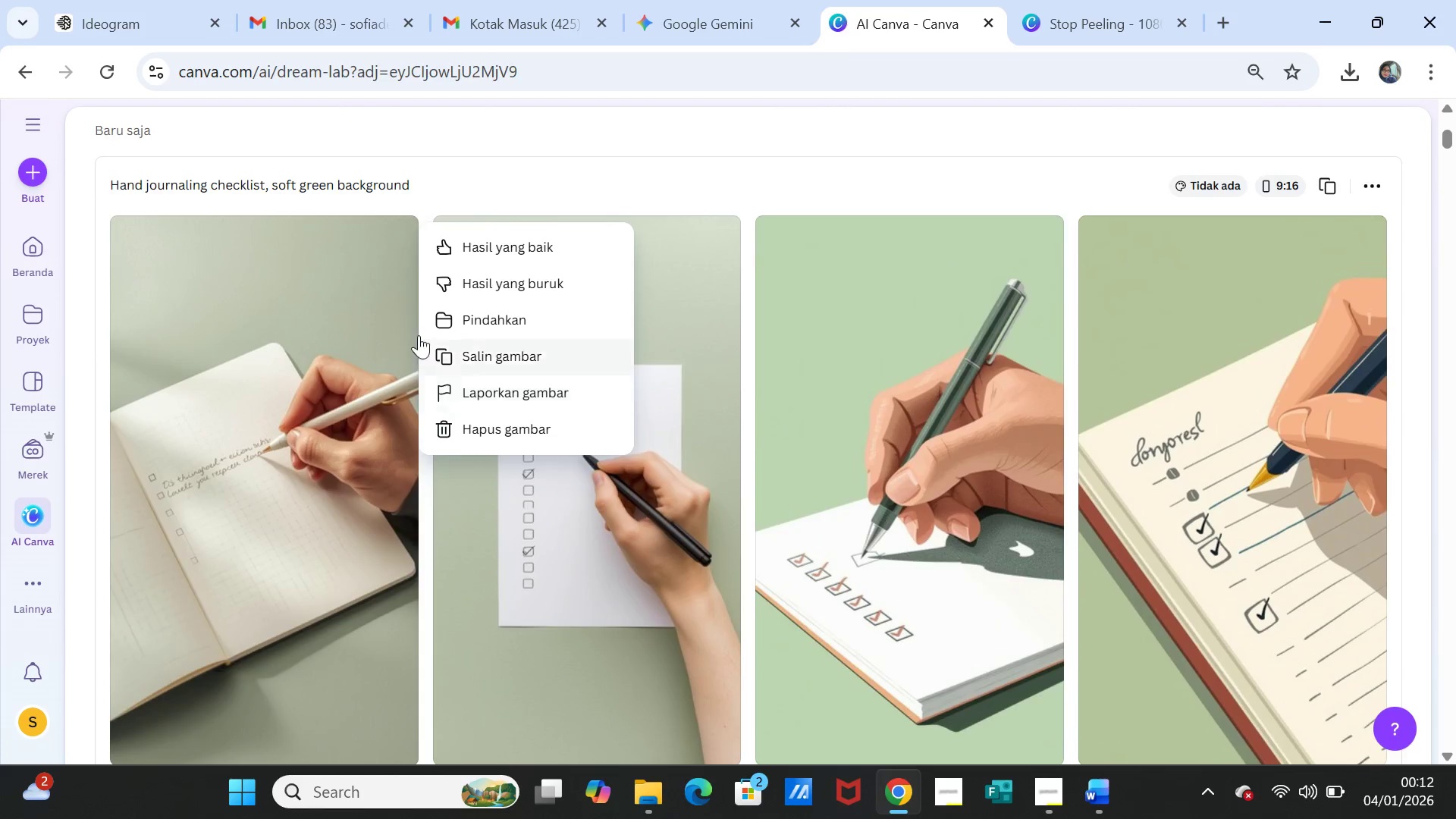 
scroll: coordinate [419, 334], scroll_direction: up, amount: 5.0
 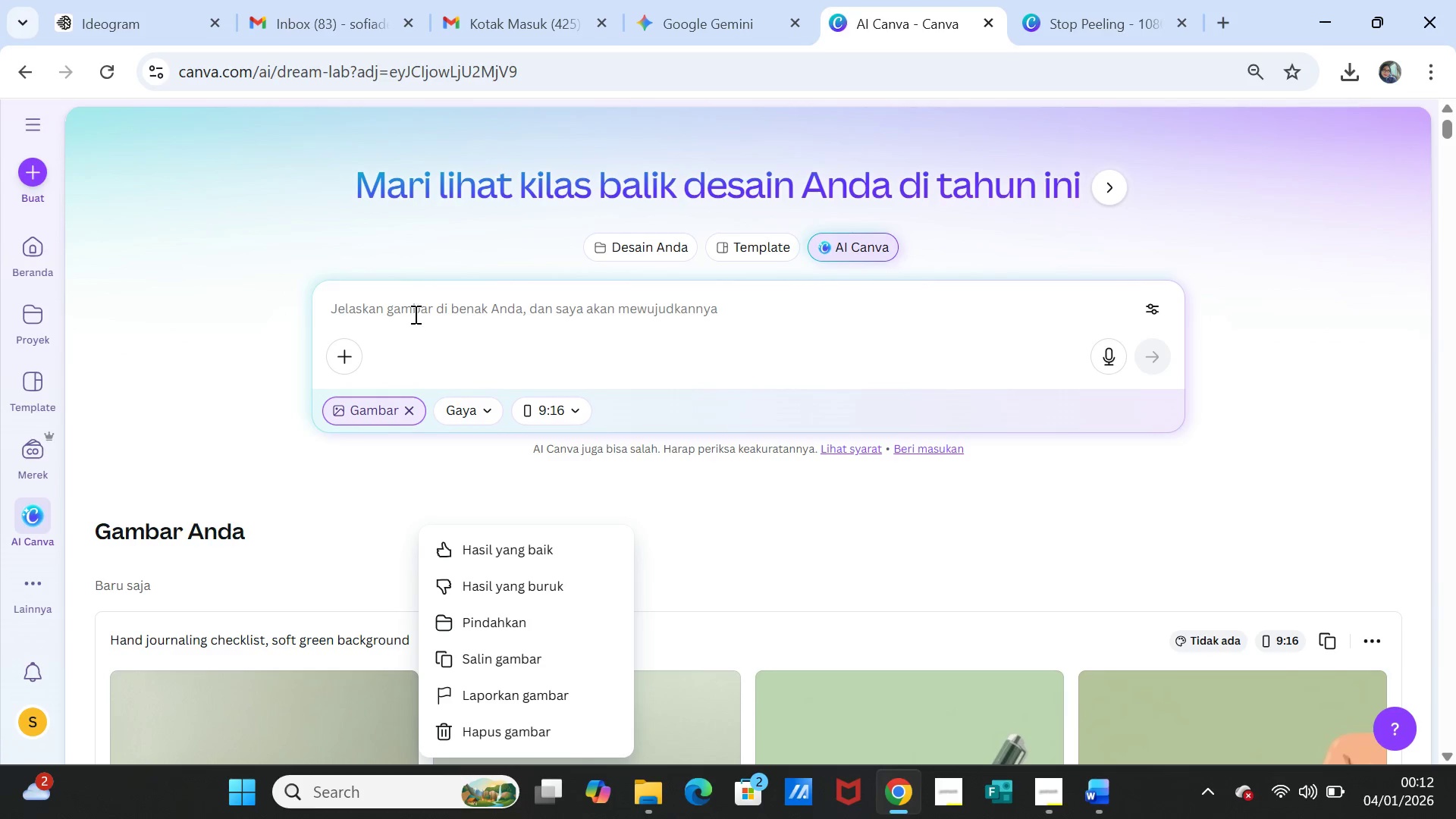 
left_click([414, 314])
 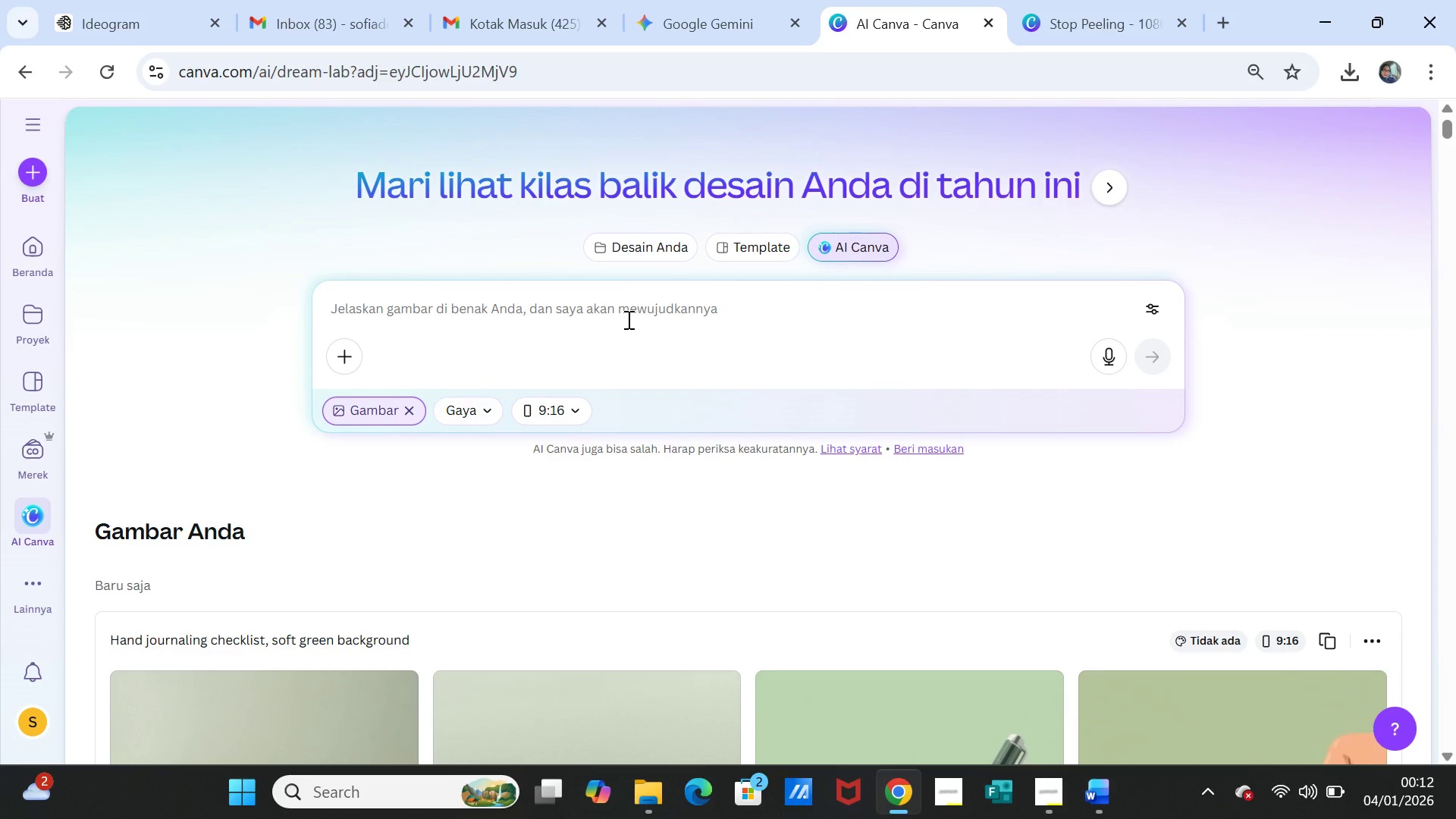 
key(Control+V)
 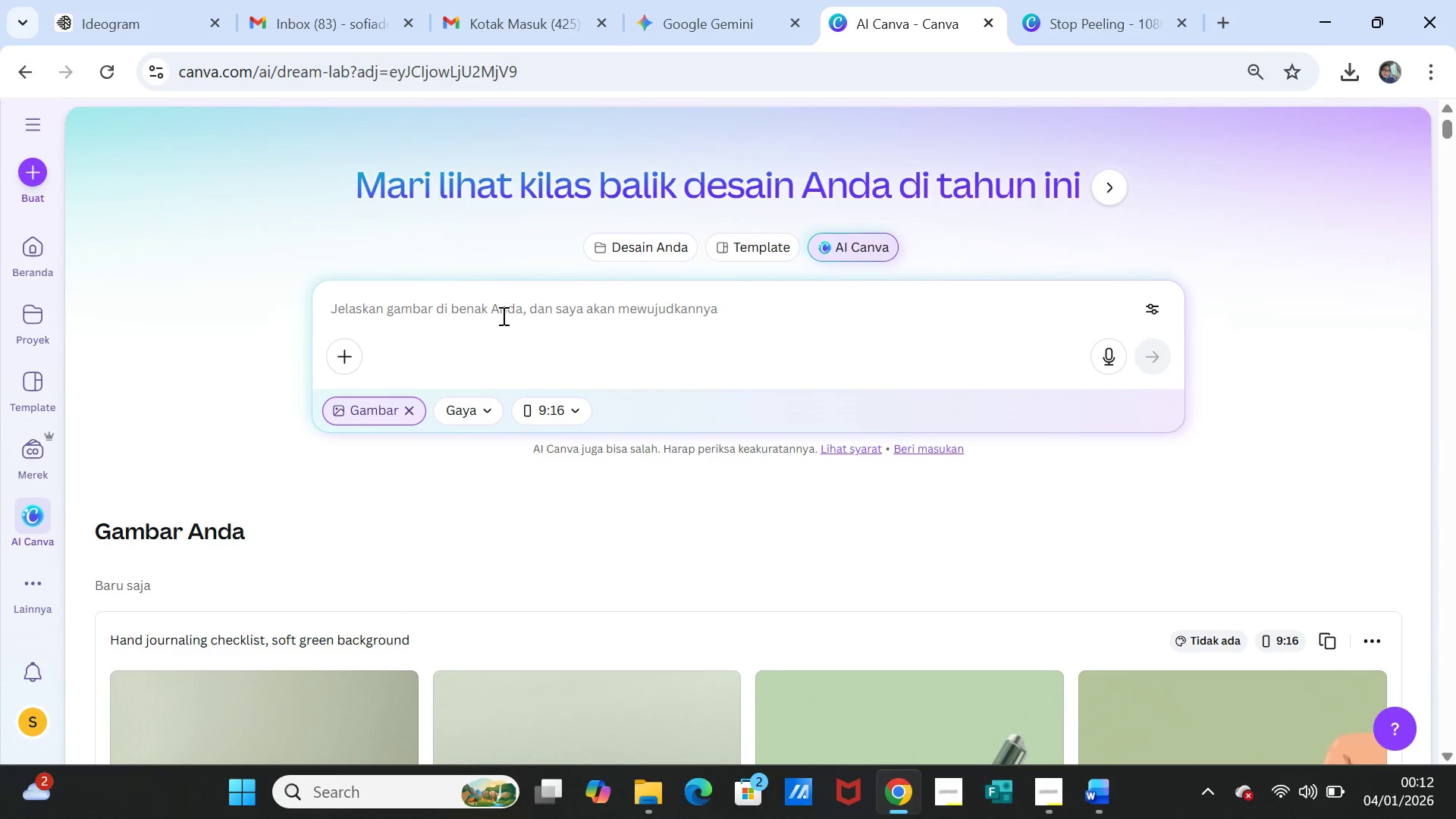 
left_click([501, 314])
 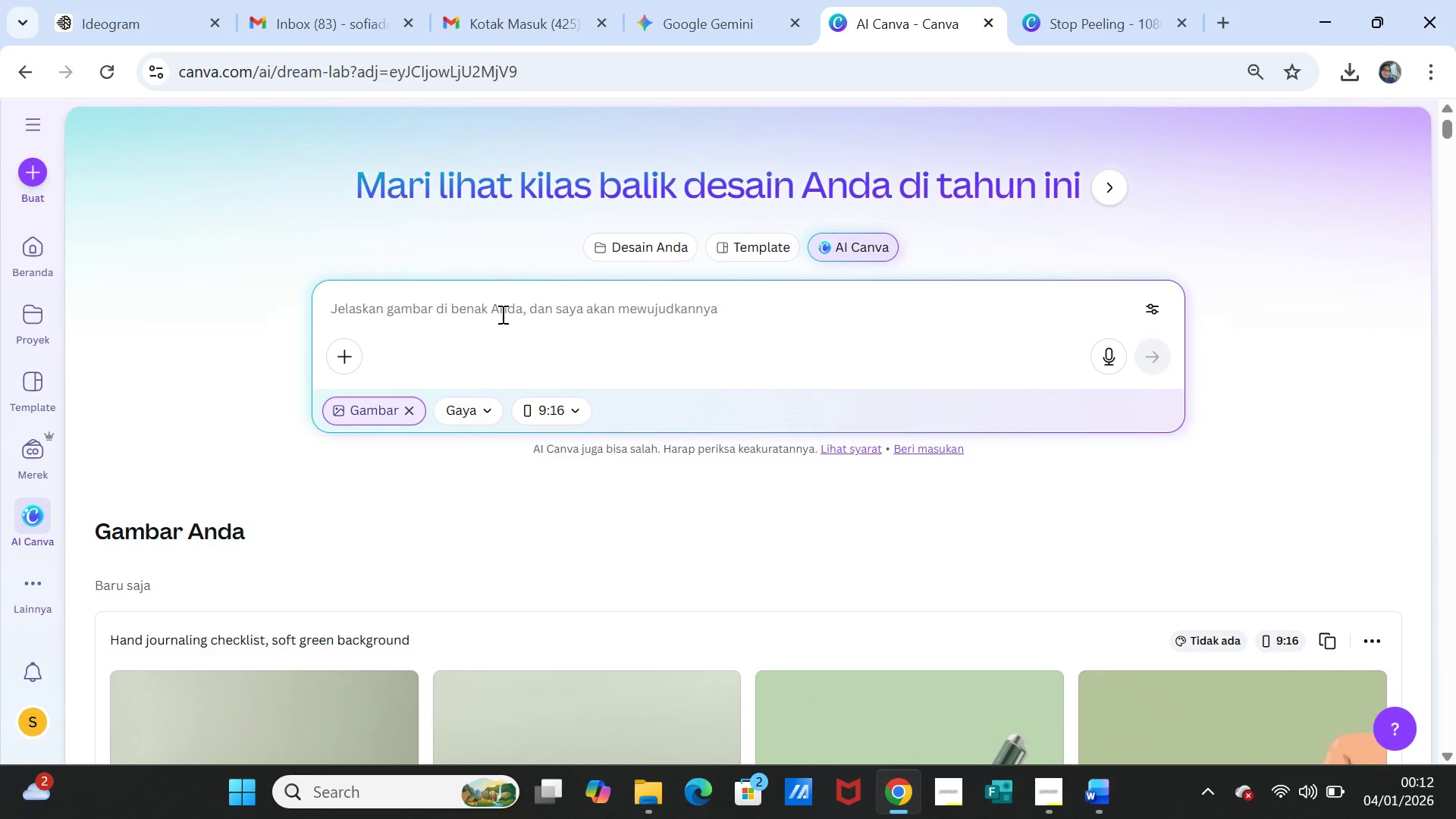 
key(Control+V)
 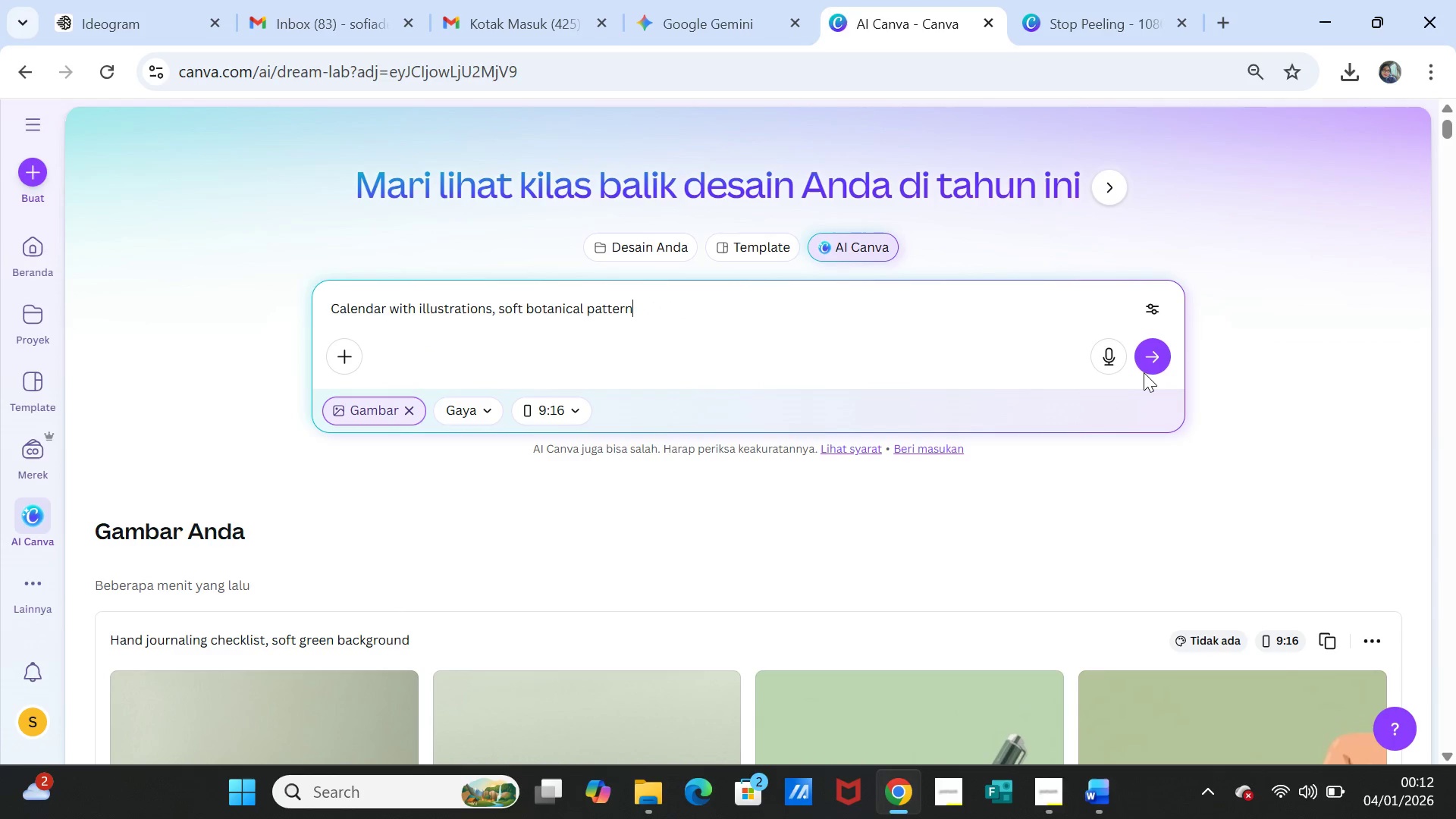 
left_click([1151, 359])
 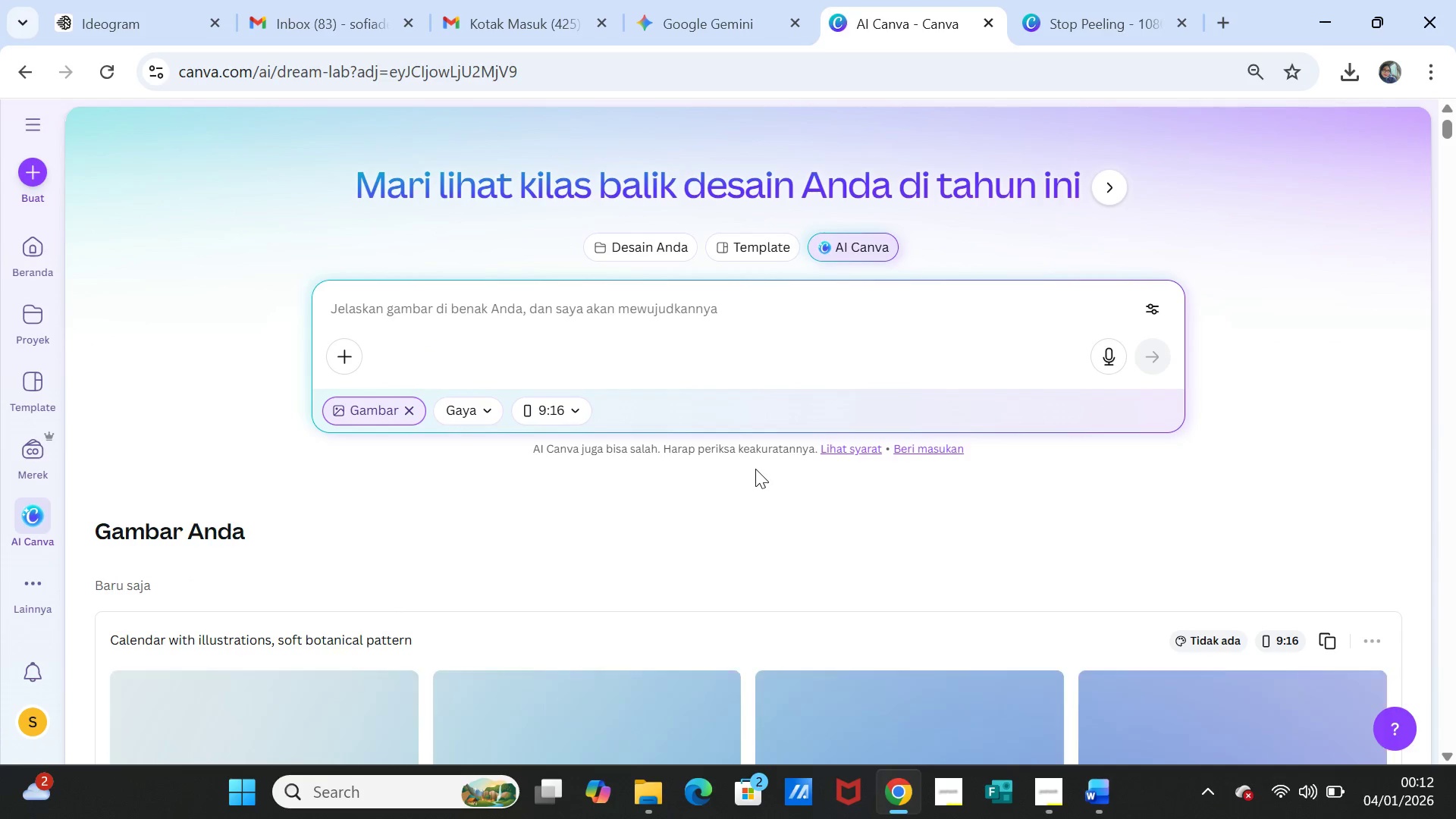 
scroll: coordinate [755, 469], scroll_direction: down, amount: 1.0
 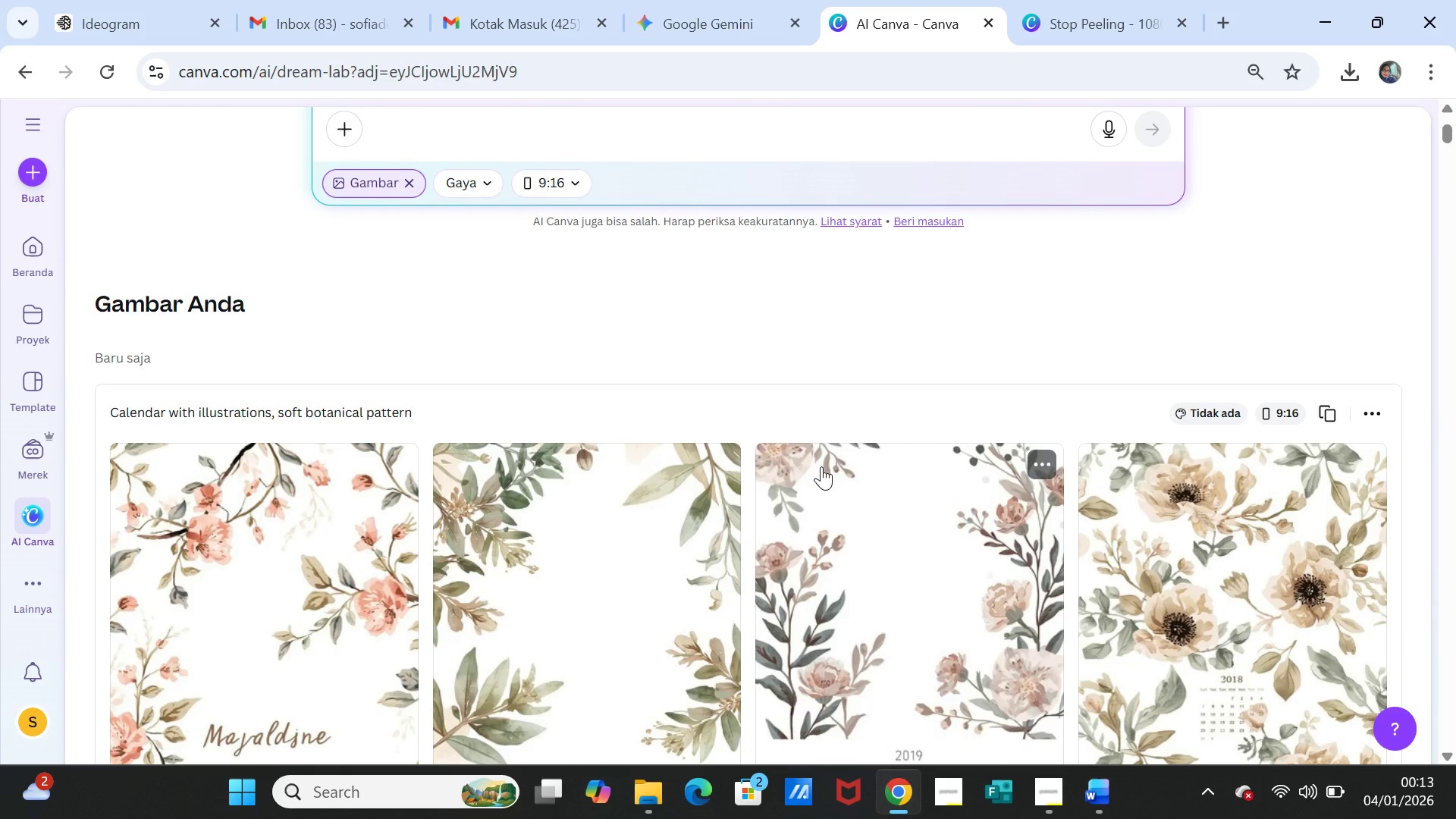 
wait(21.69)
 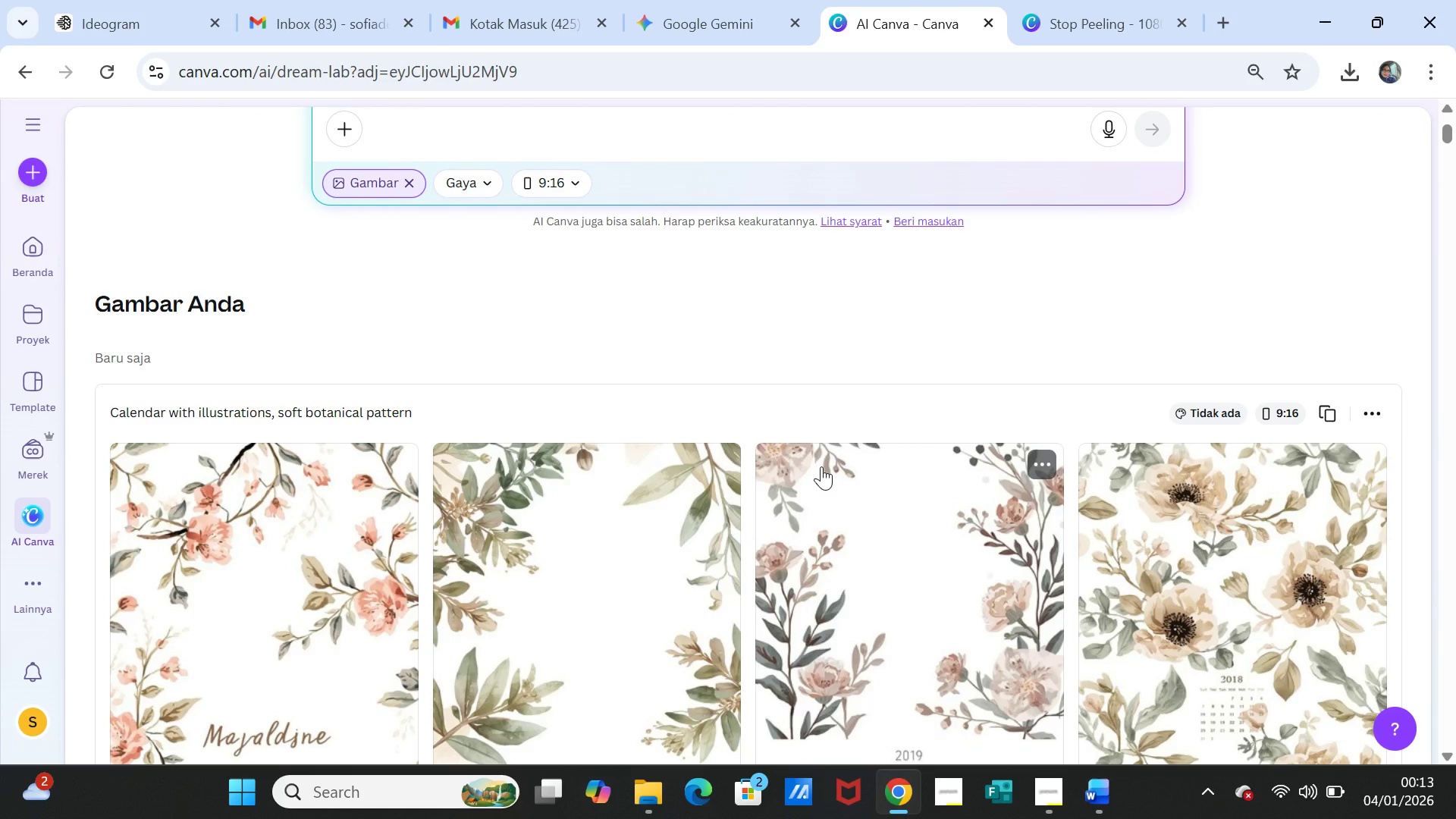 
scroll: coordinate [779, 454], scroll_direction: down, amount: 3.0
 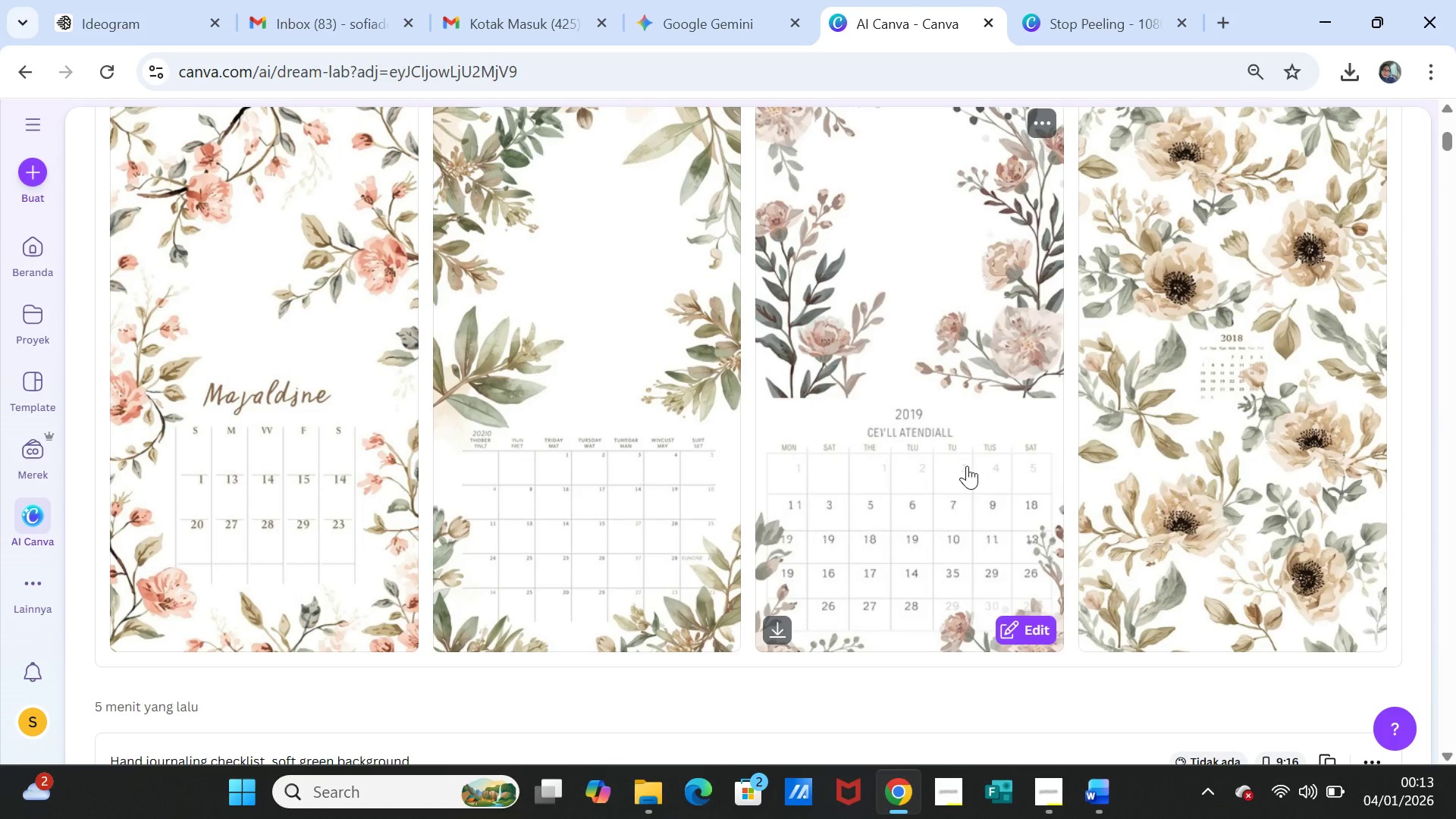 
wait(8.56)
 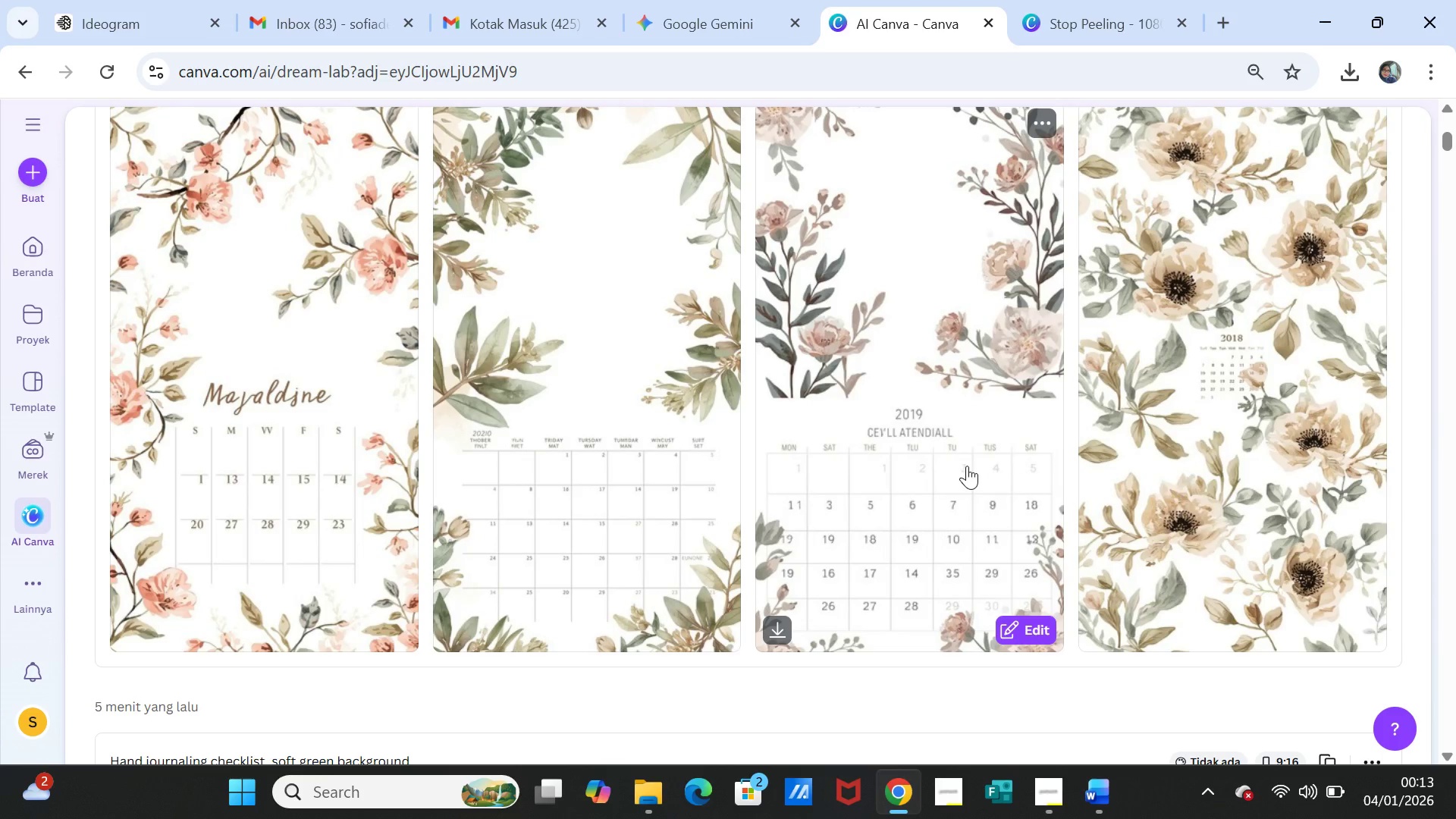 
scroll: coordinate [827, 499], scroll_direction: up, amount: 3.0
 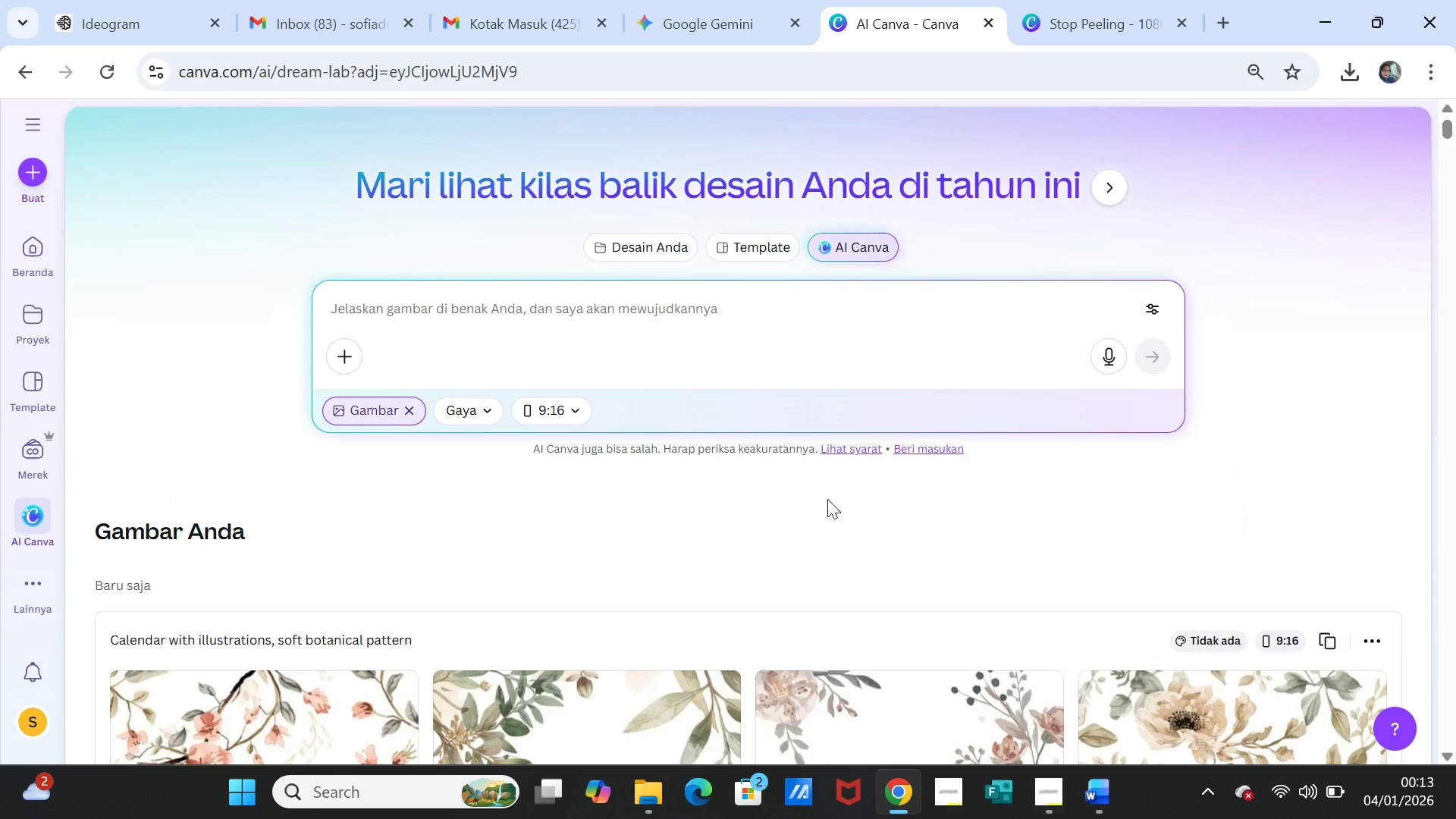 
scroll: coordinate [827, 499], scroll_direction: down, amount: 3.0
 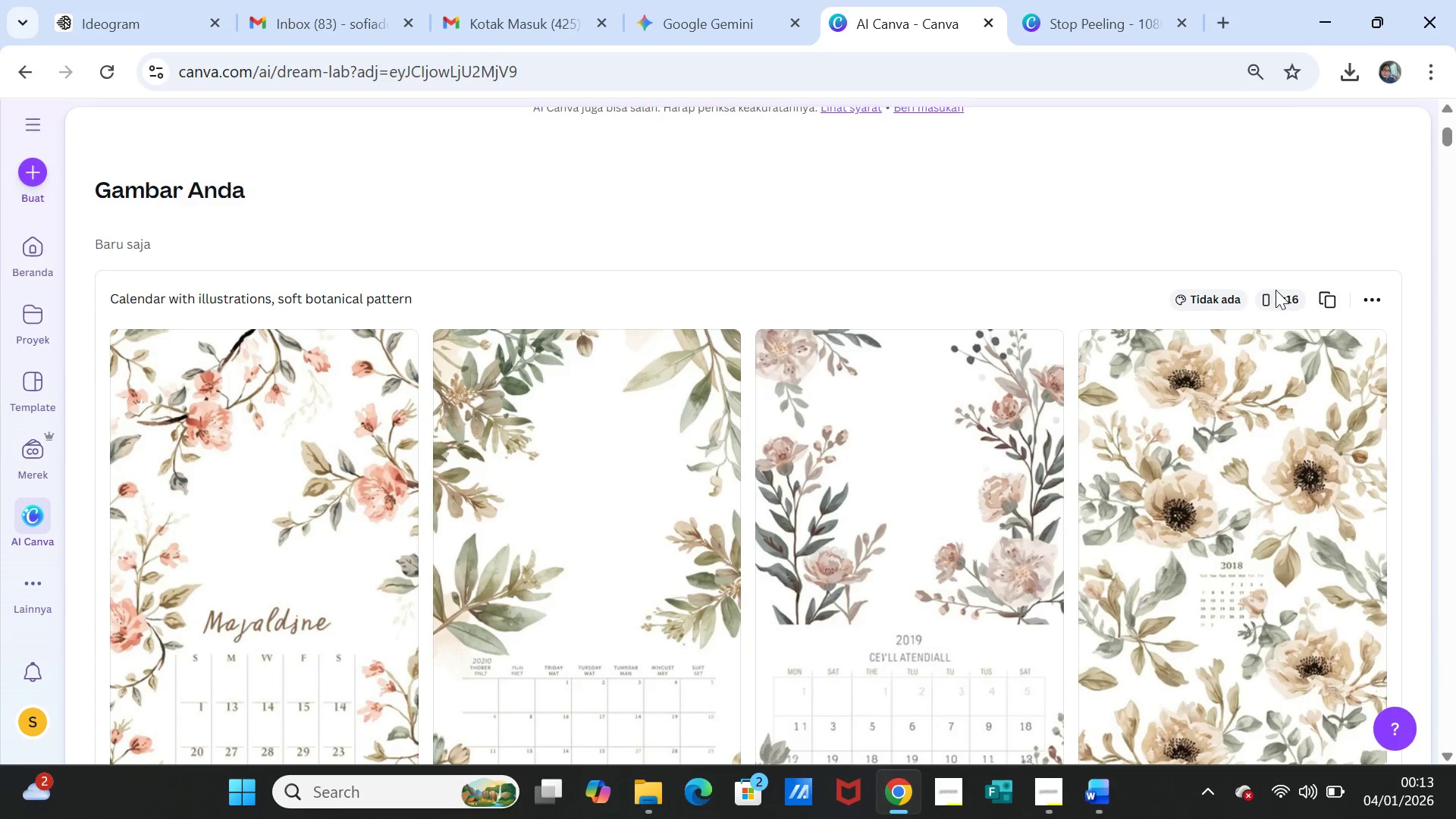 
left_click([1324, 293])
 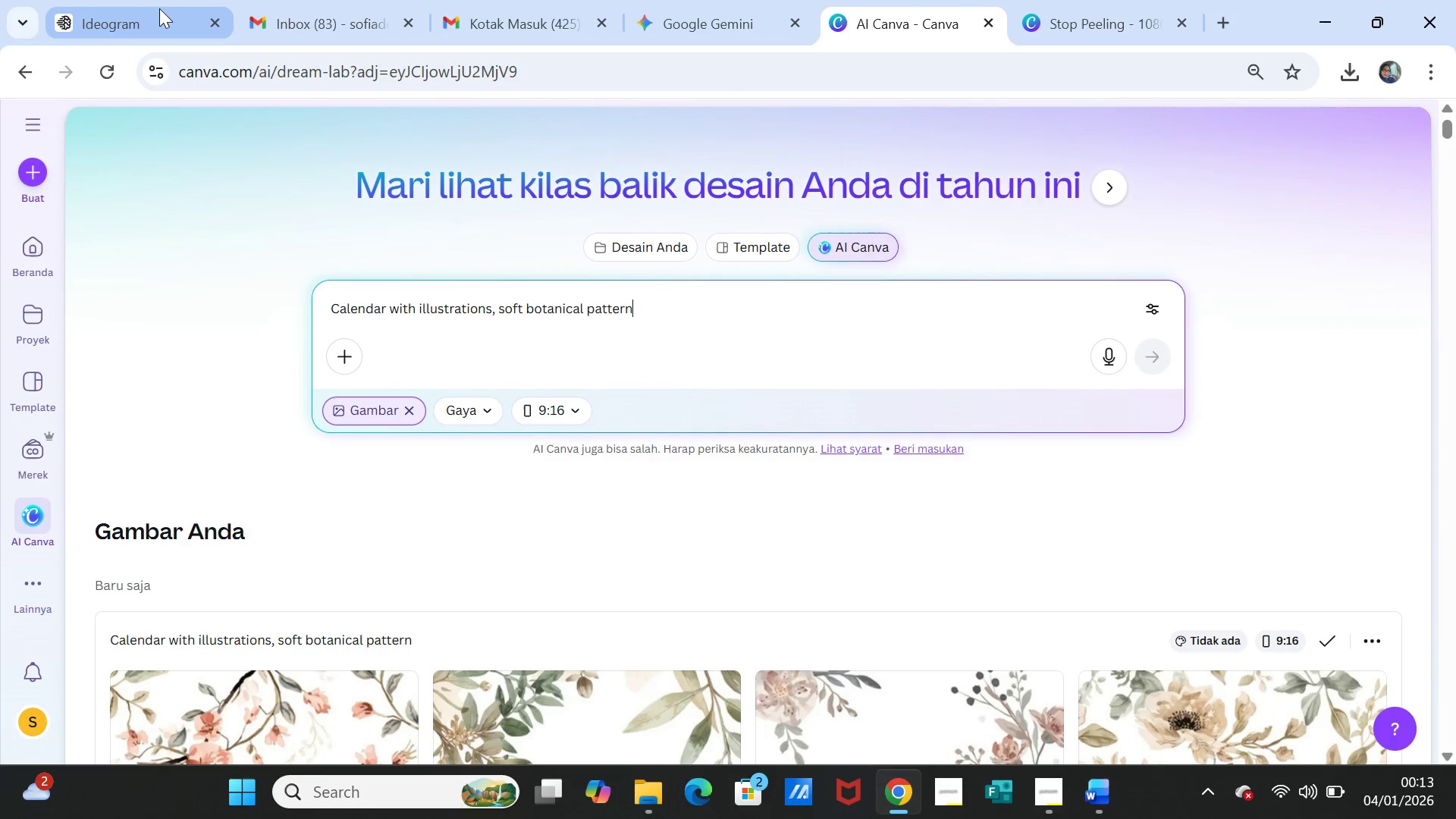 
left_click([158, 8])
 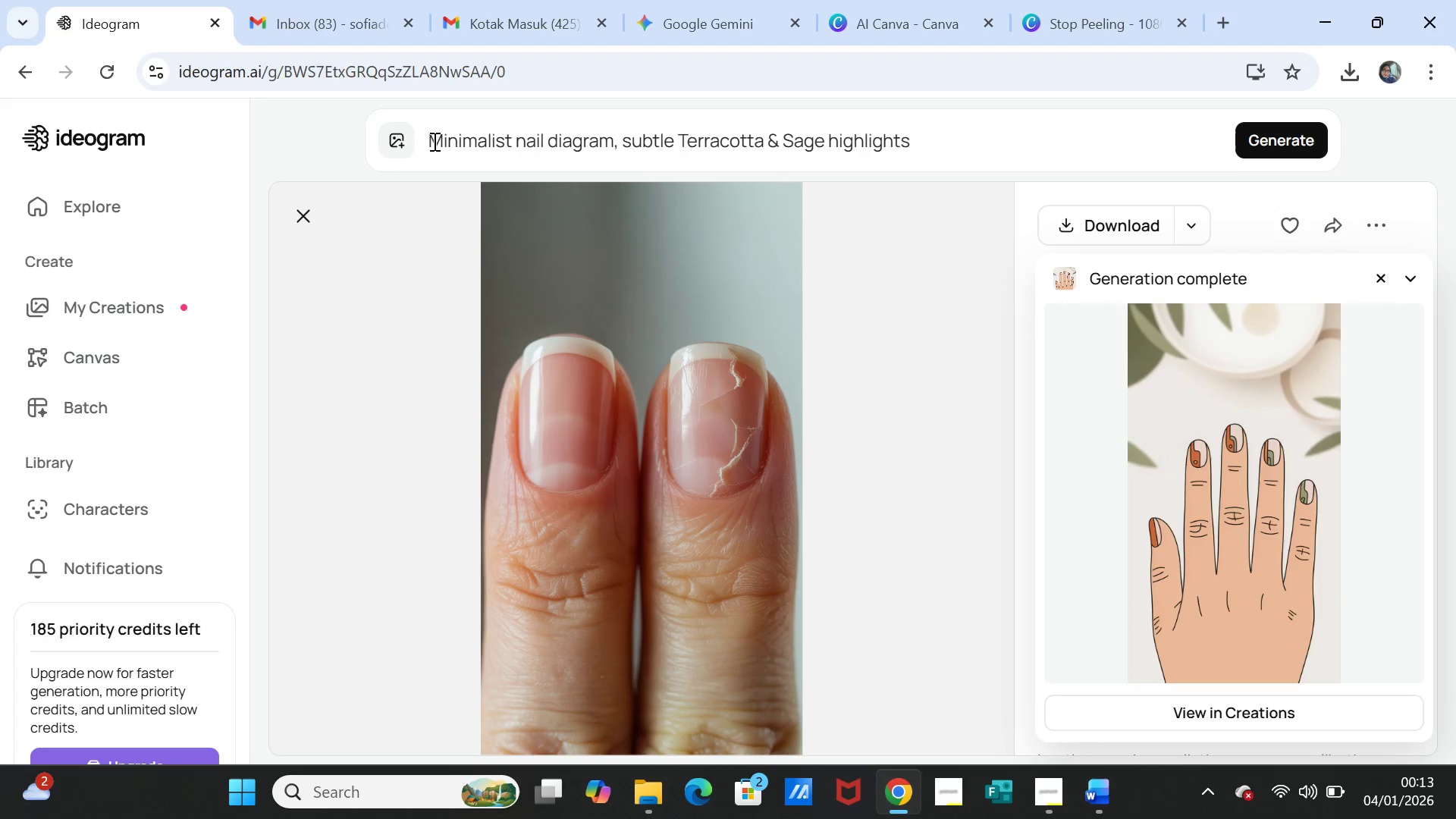 
left_click_drag(start_coordinate=[431, 140], to_coordinate=[1028, 121])
 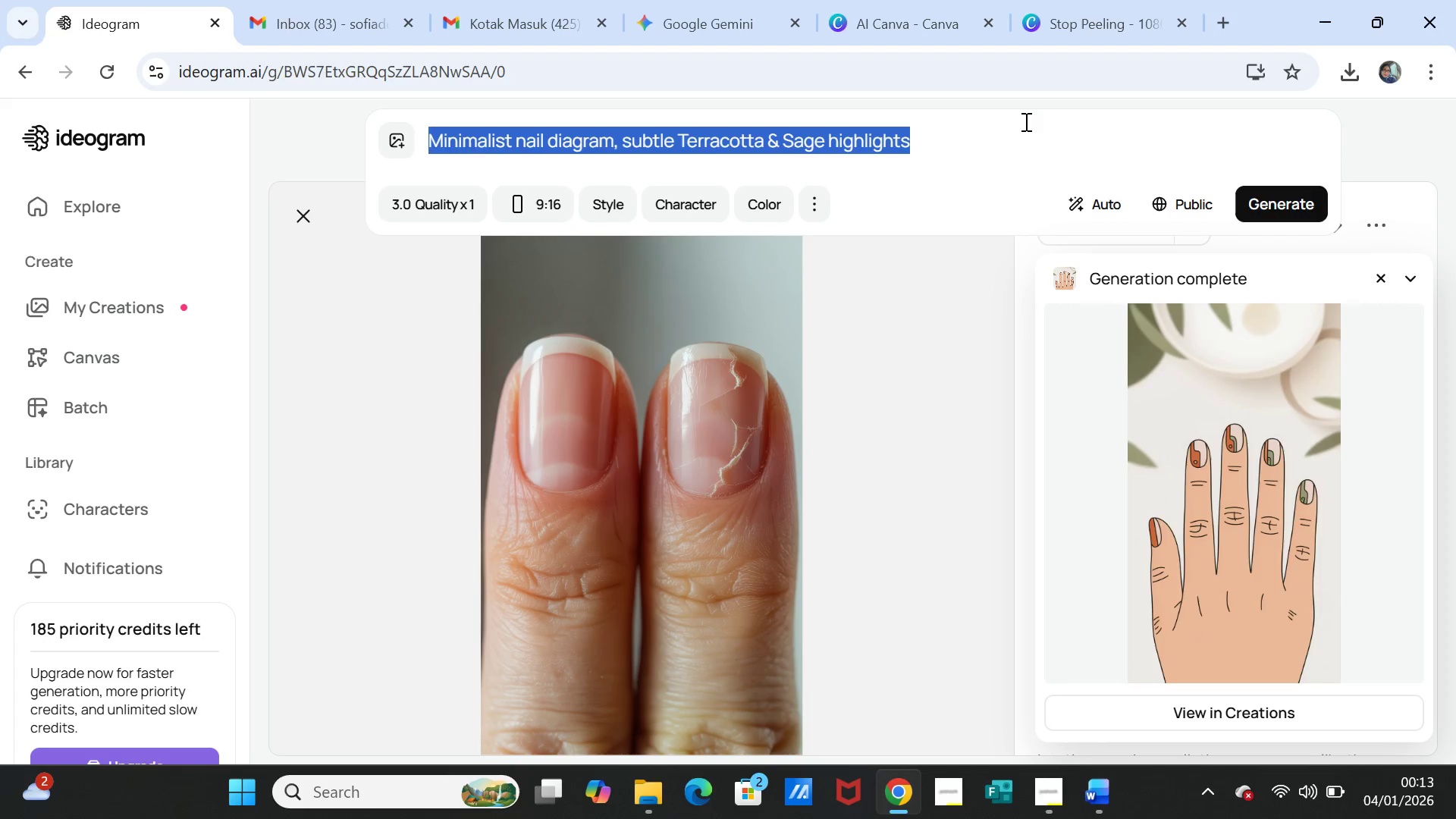 
key(Control+V)
 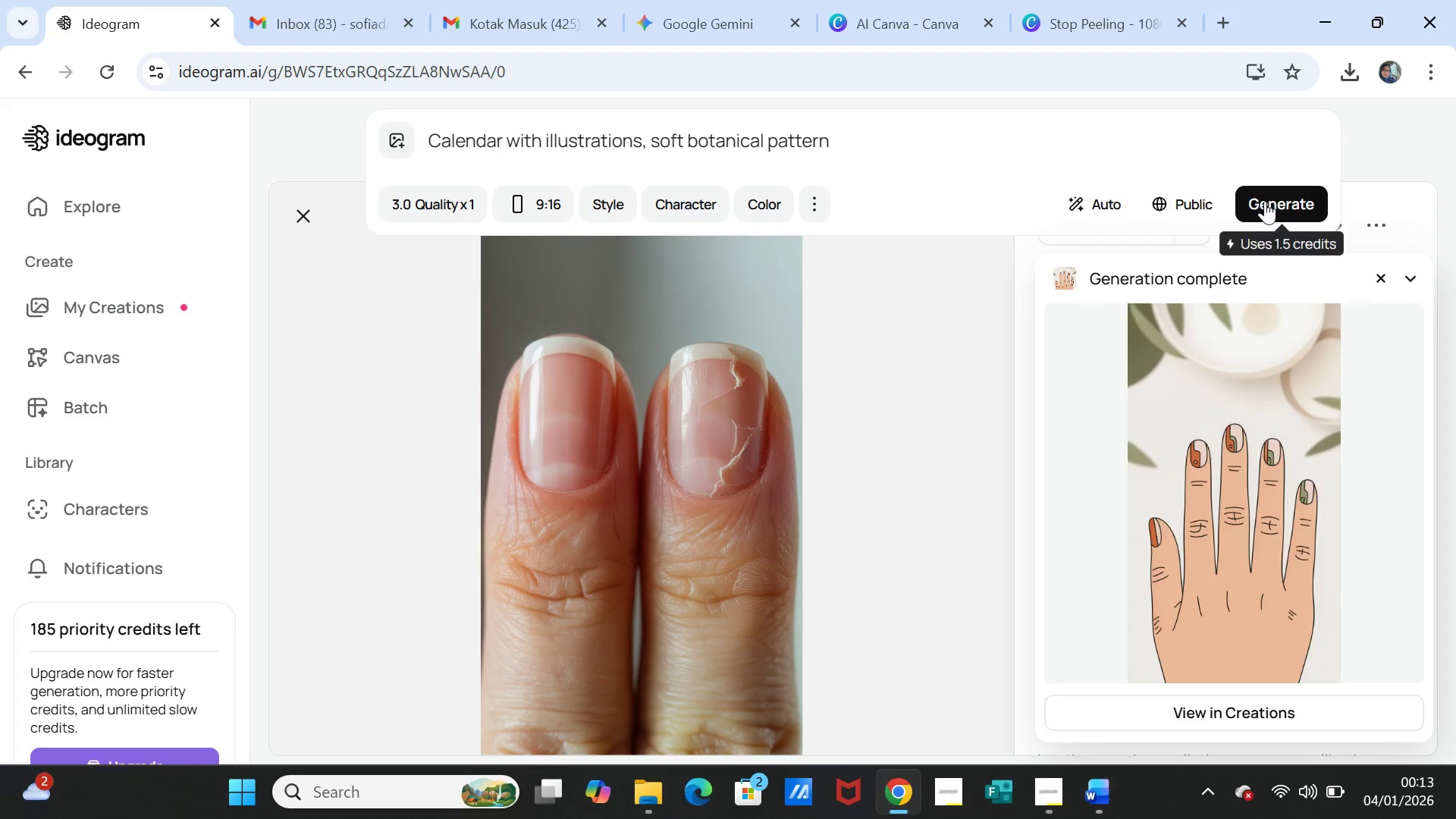 
left_click([1269, 199])
 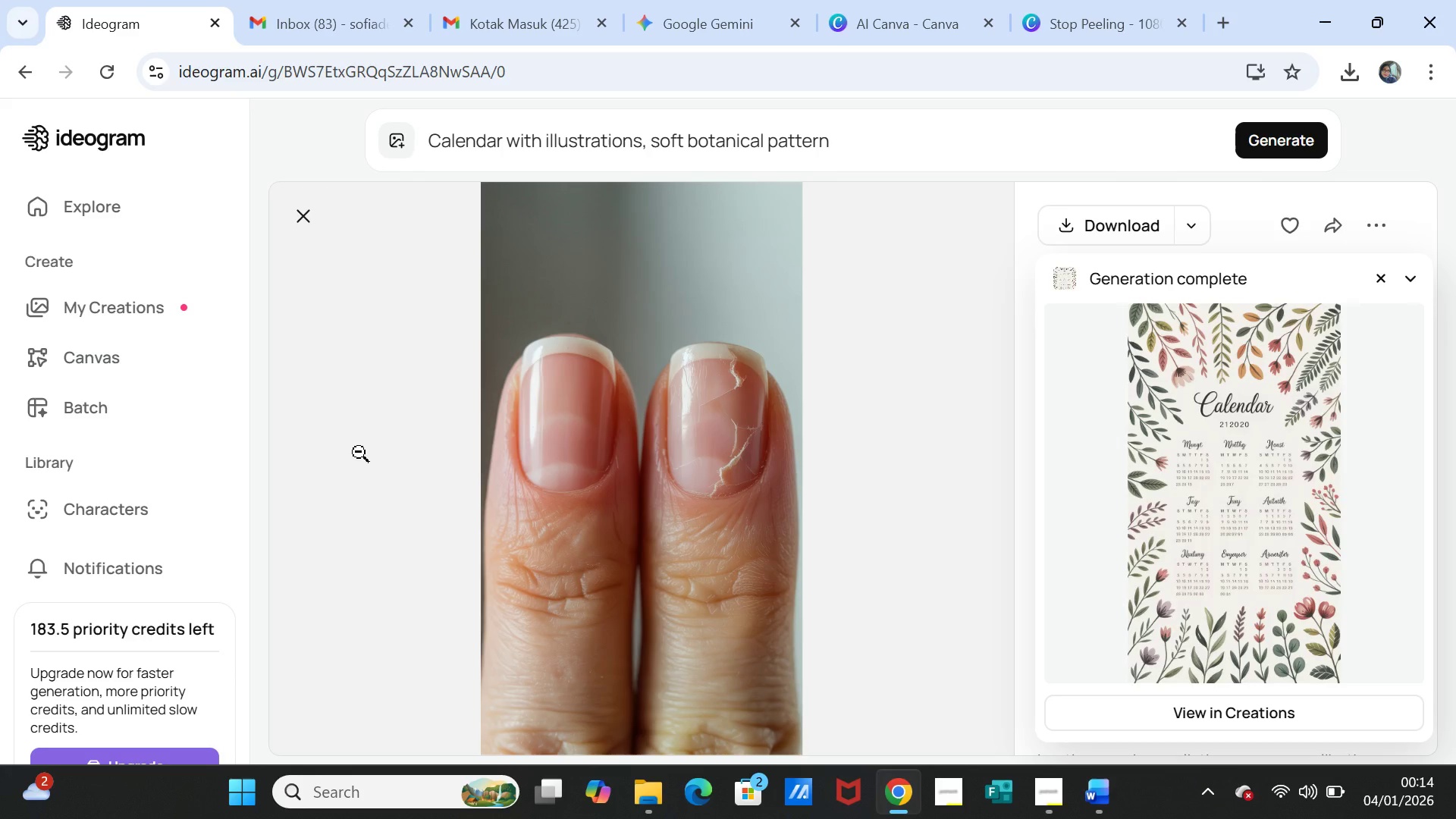 
wait(36.67)
 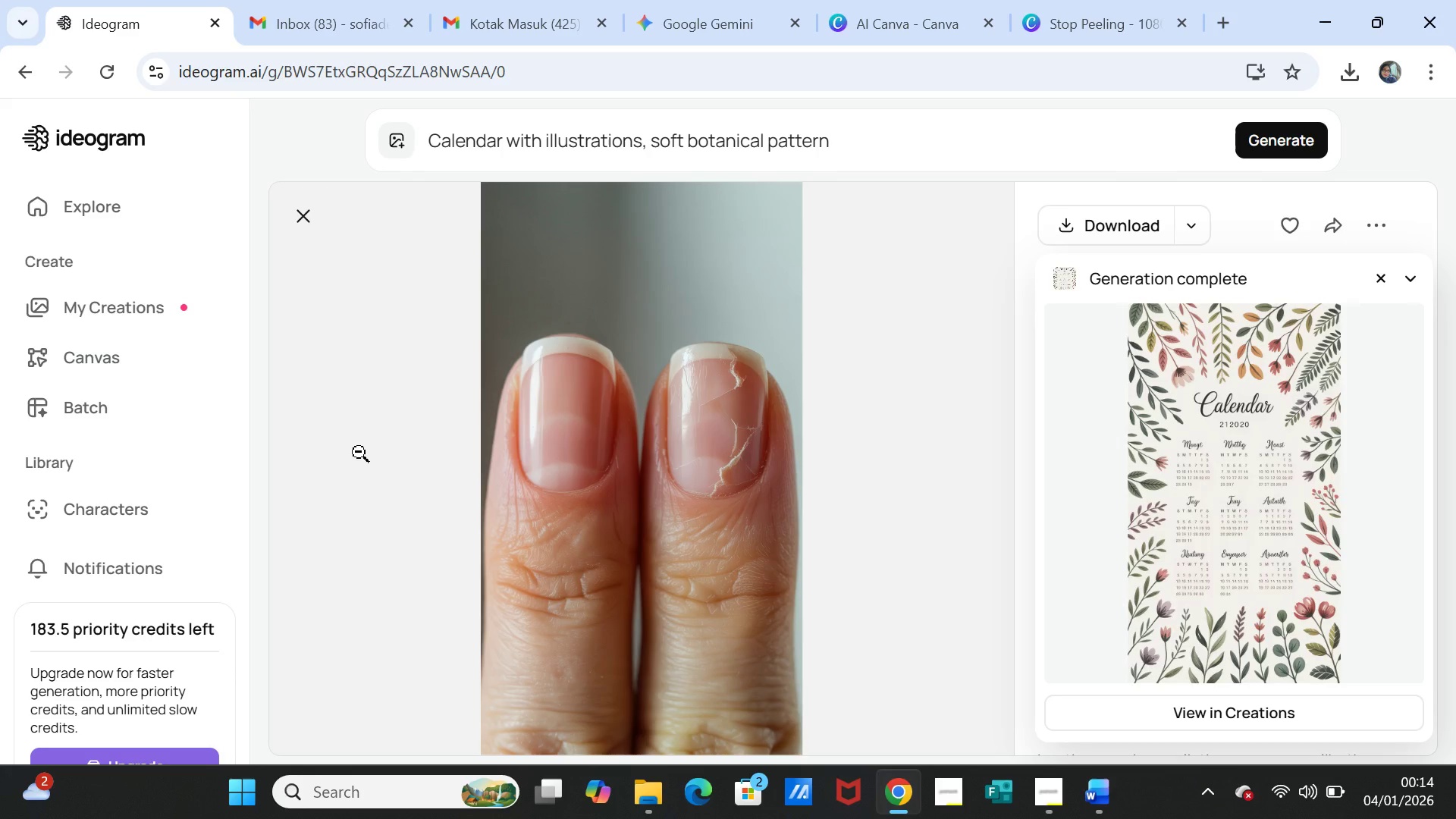 
left_click([1289, 350])
 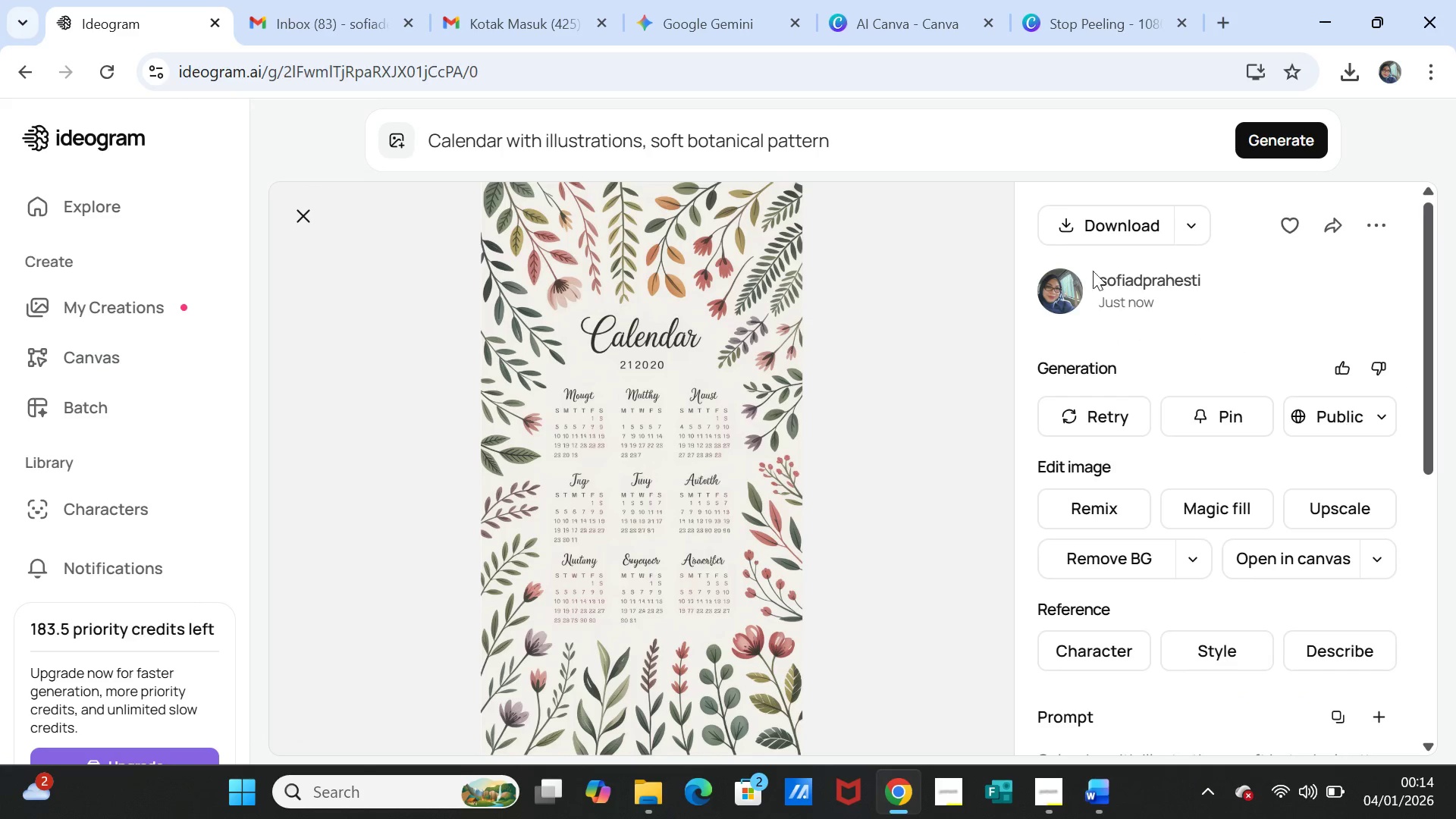 
left_click([1138, 224])
 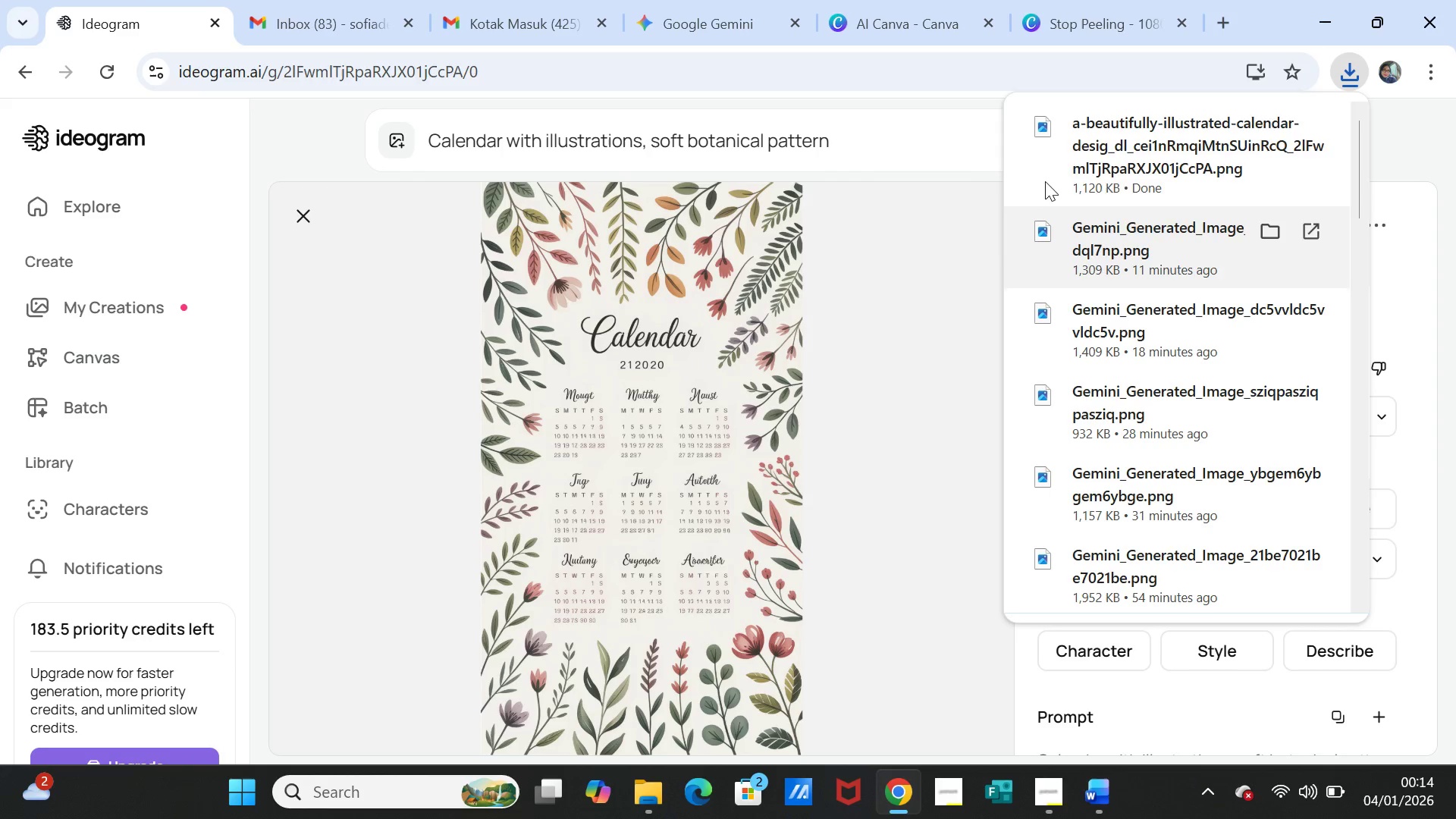 
wait(6.55)
 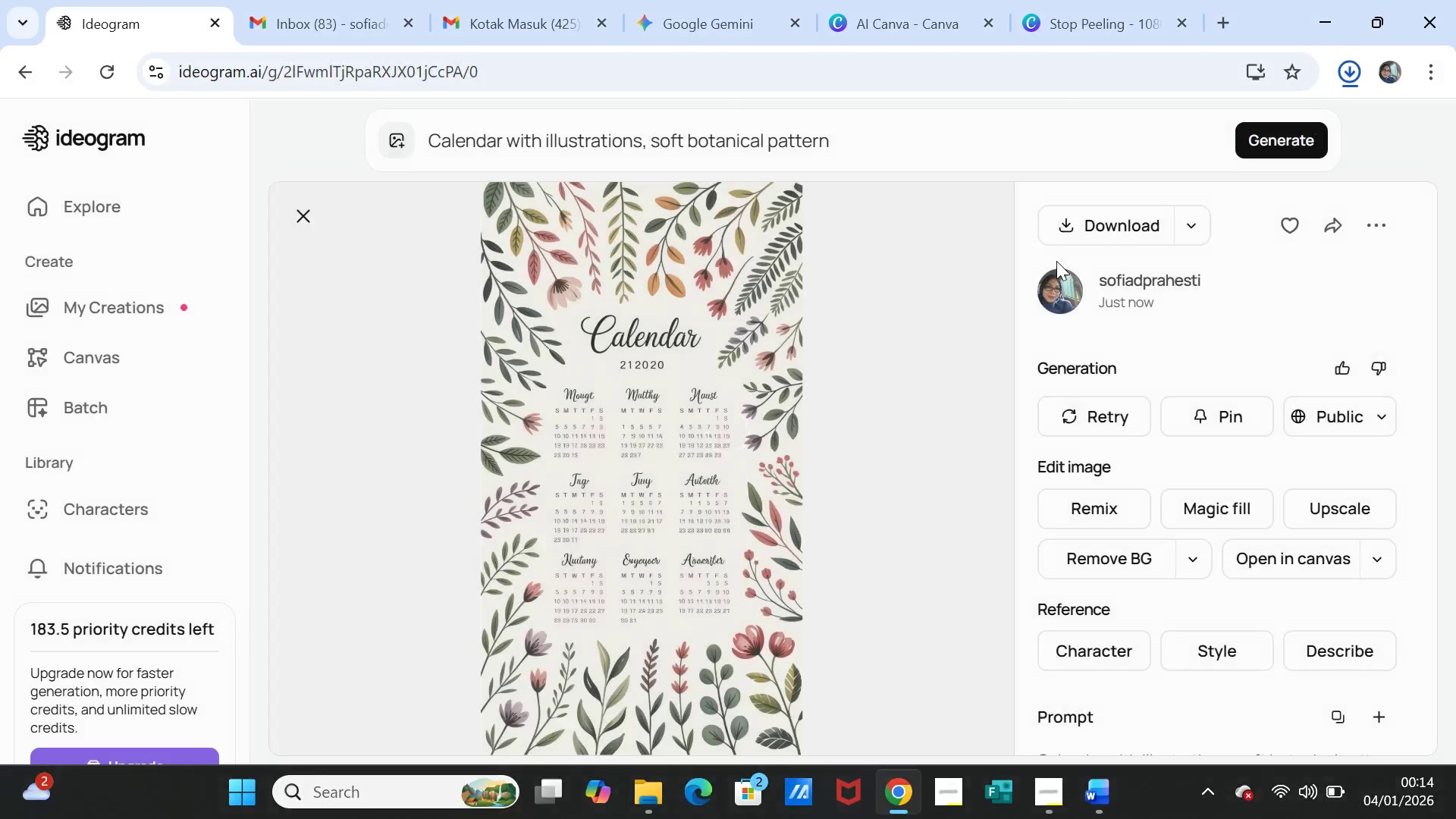 
left_click([1081, 17])
 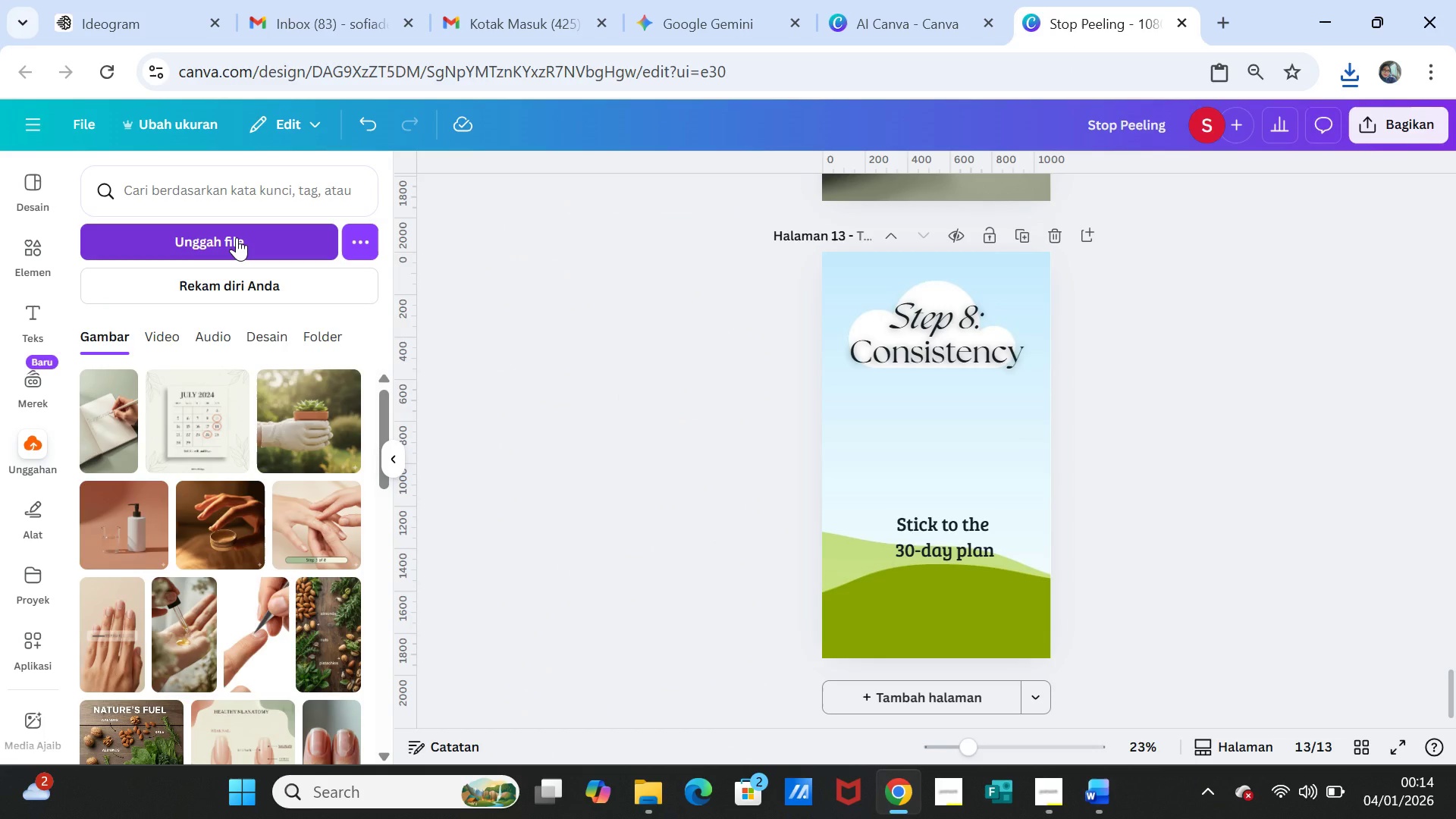 
left_click([237, 237])
 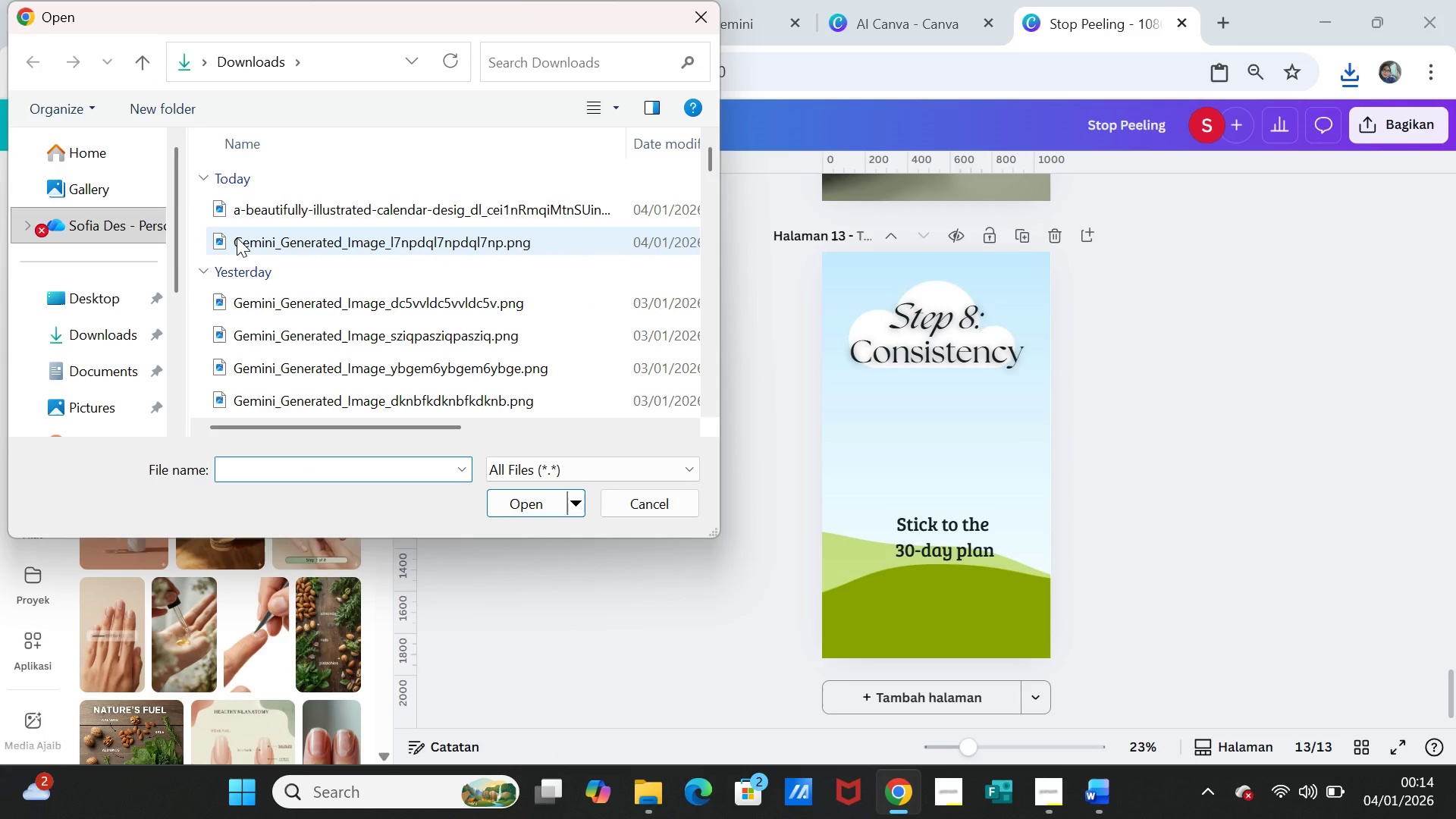 
wait(6.52)
 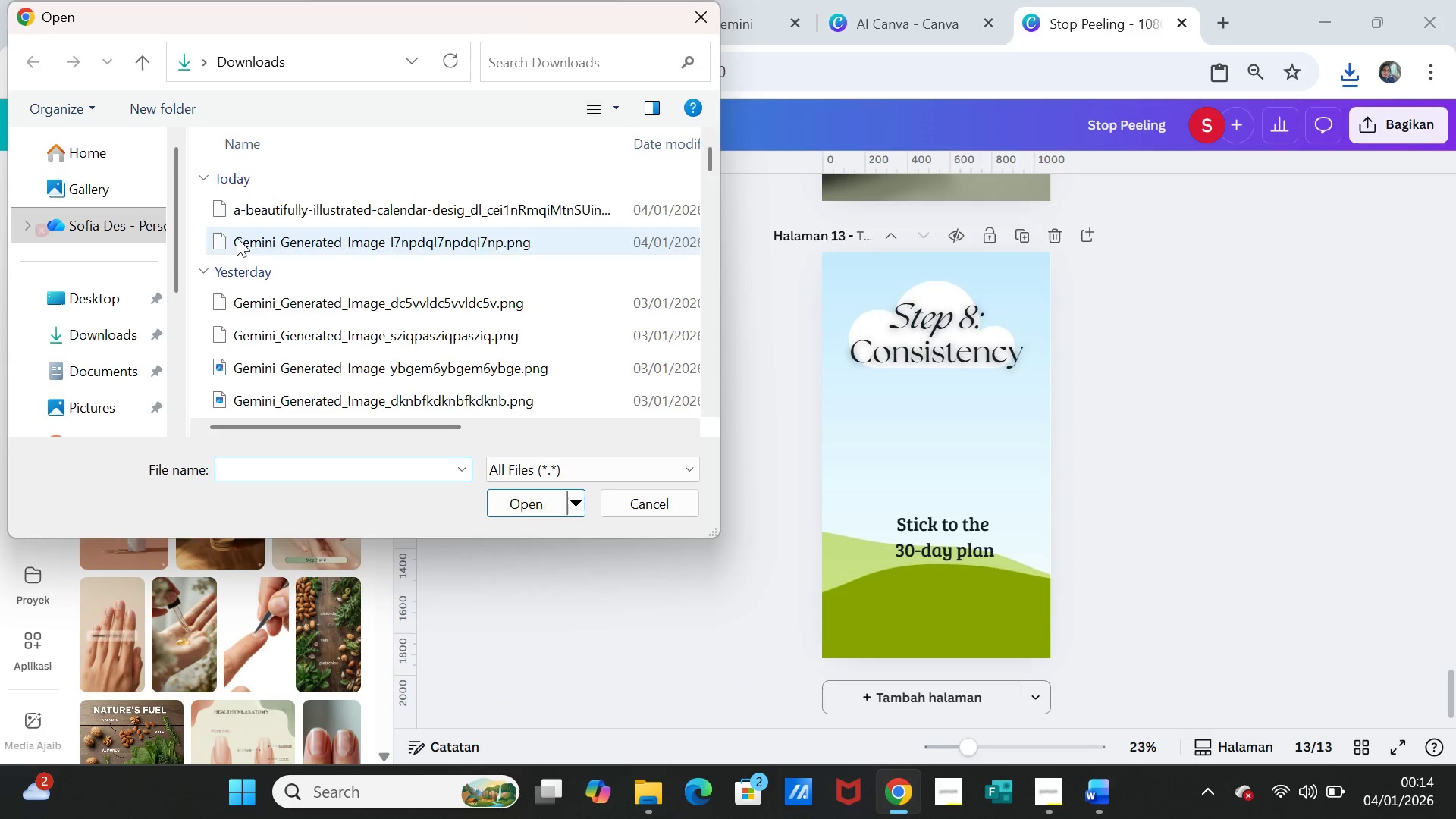 
left_click([290, 209])
 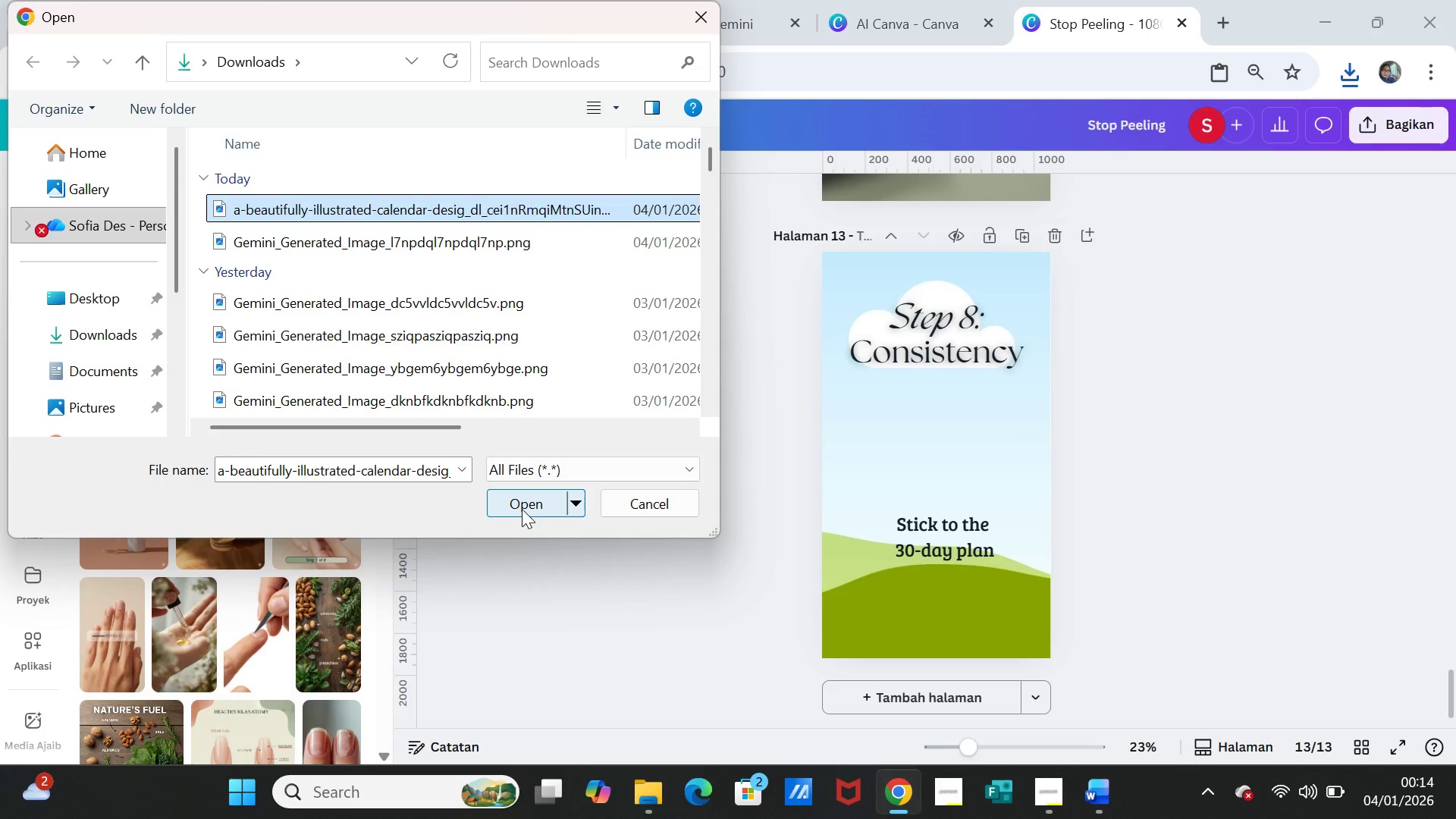 
left_click([522, 509])
 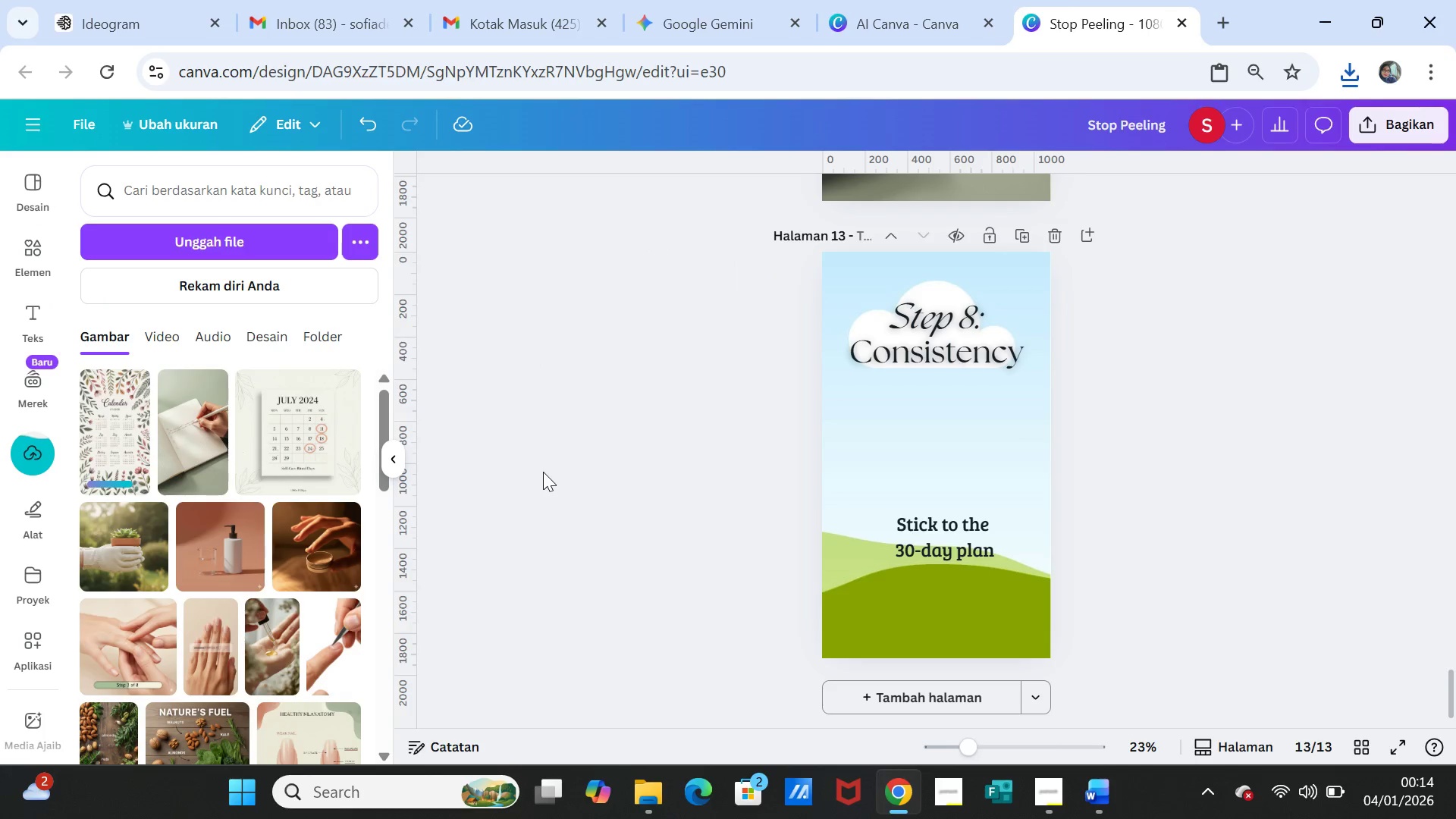 
wait(7.66)
 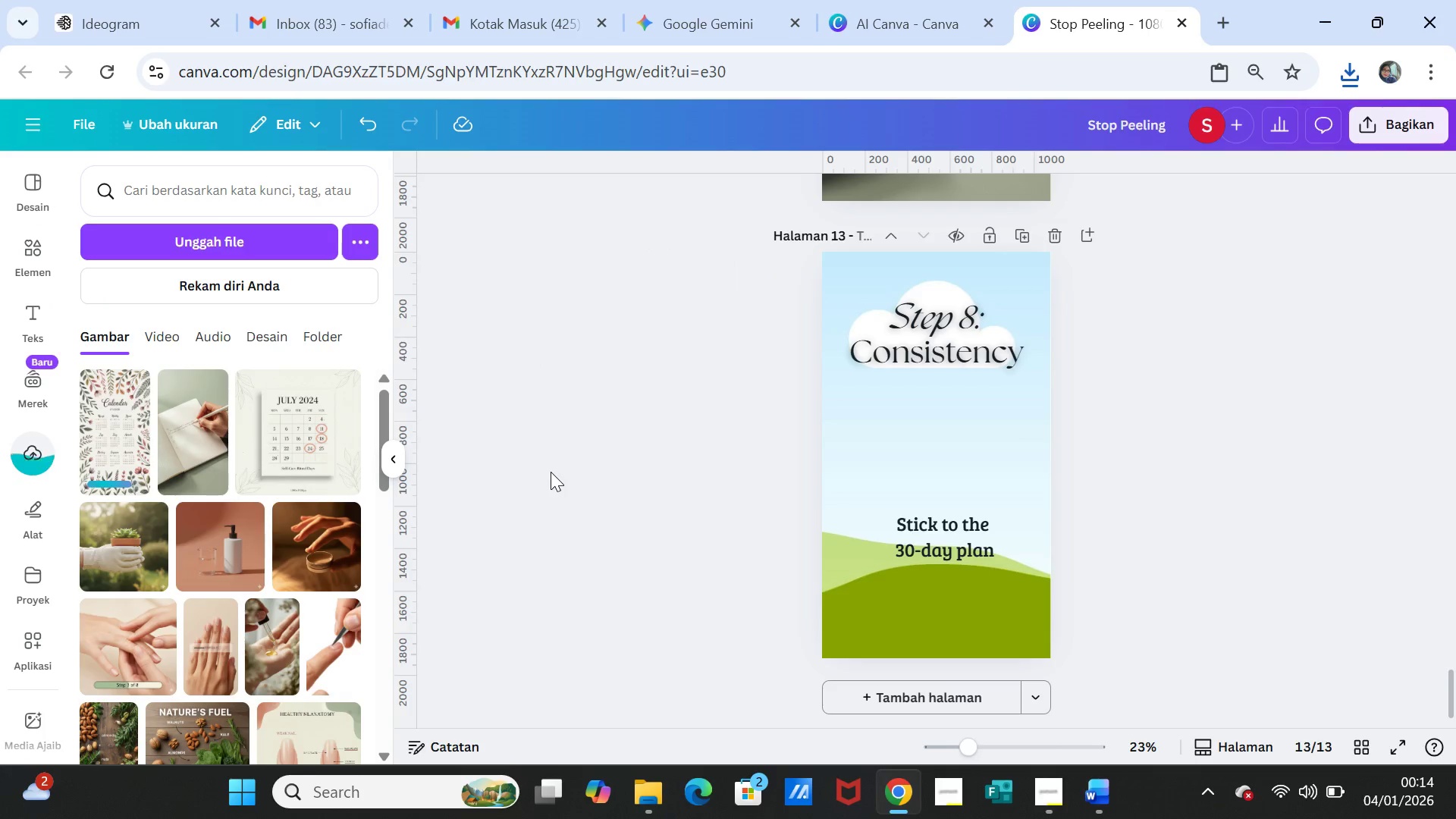 
left_click([115, 442])
 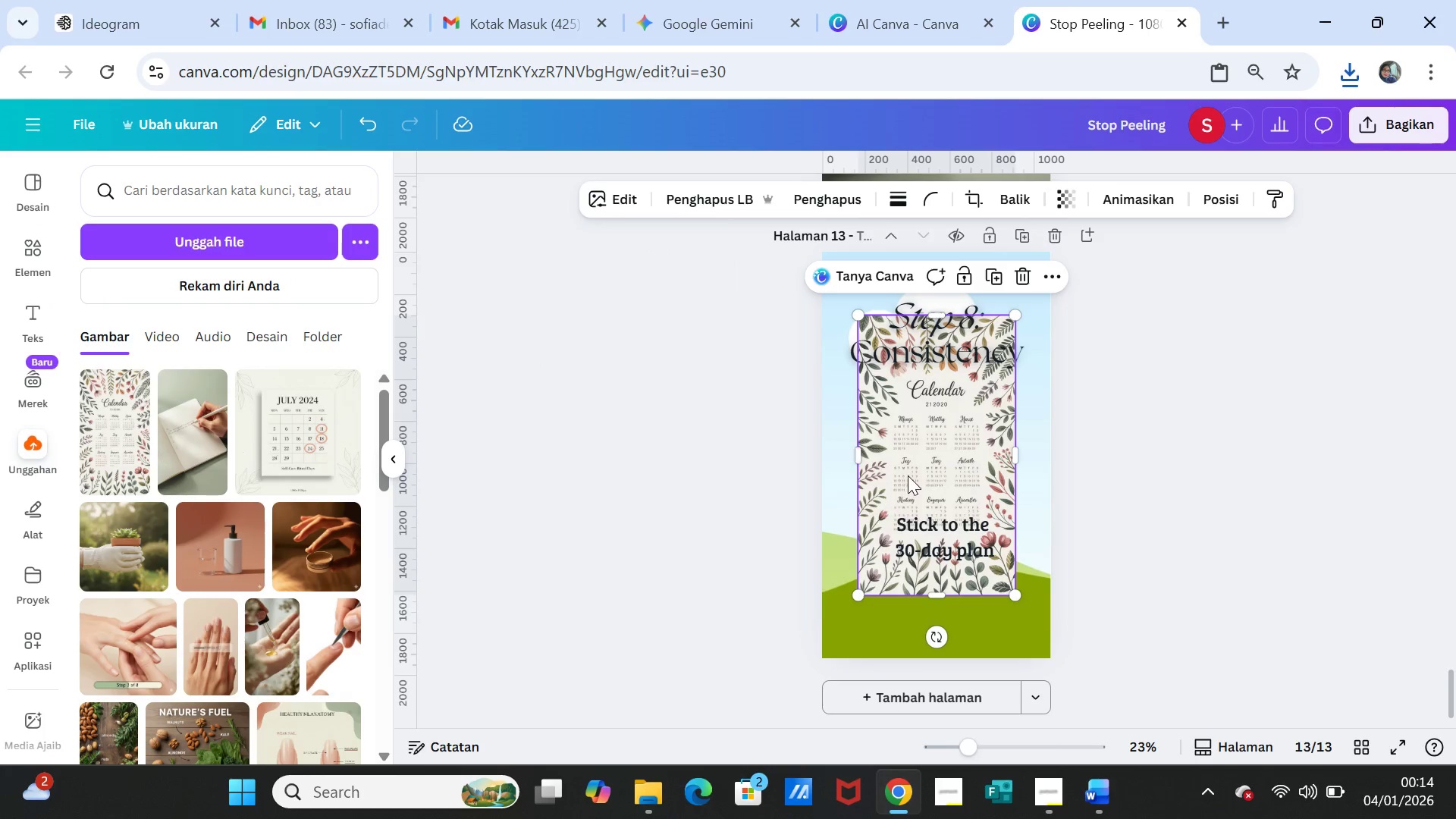 
left_click_drag(start_coordinate=[911, 475], to_coordinate=[909, 461])
 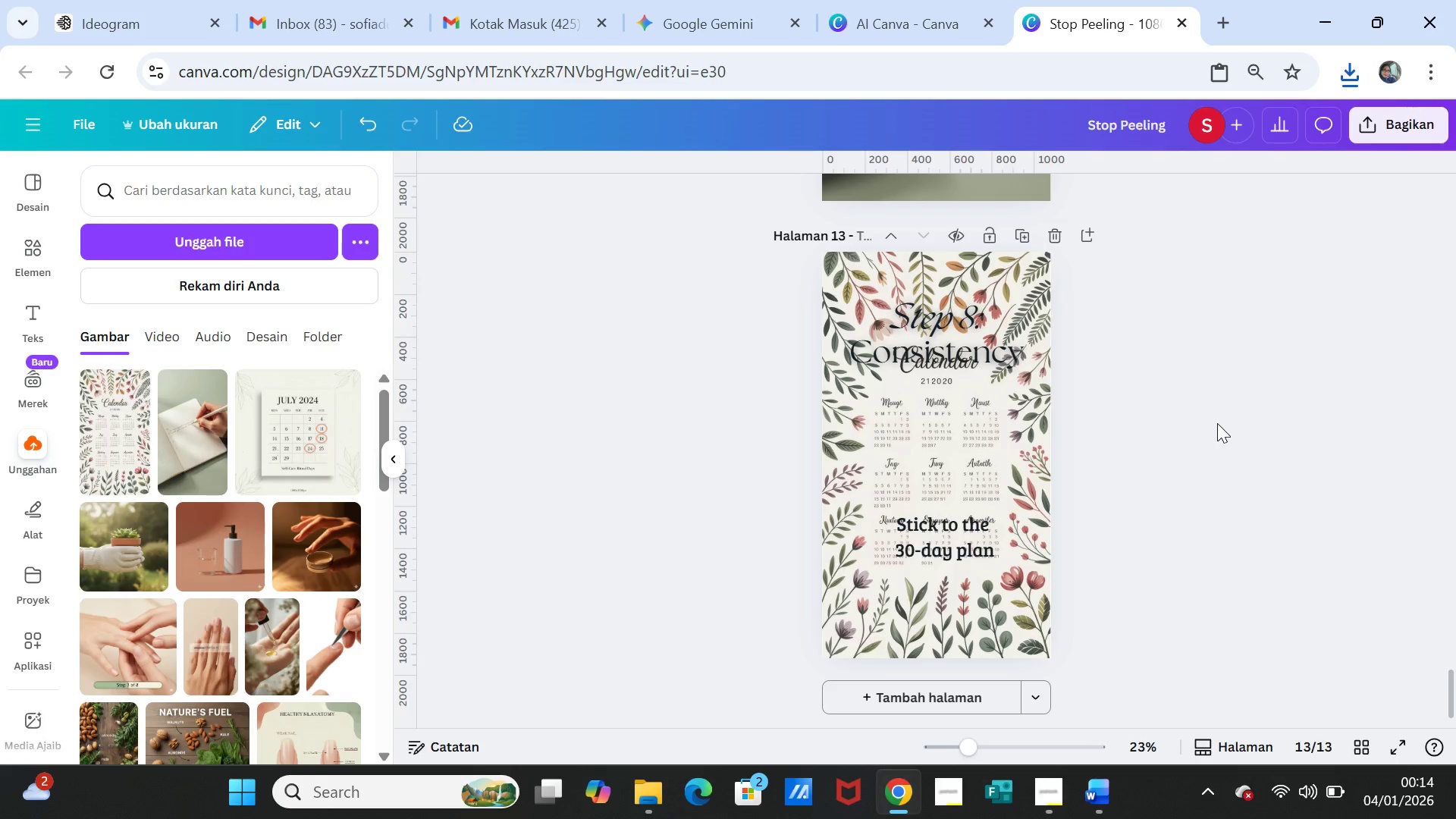 
left_click([1217, 423])
 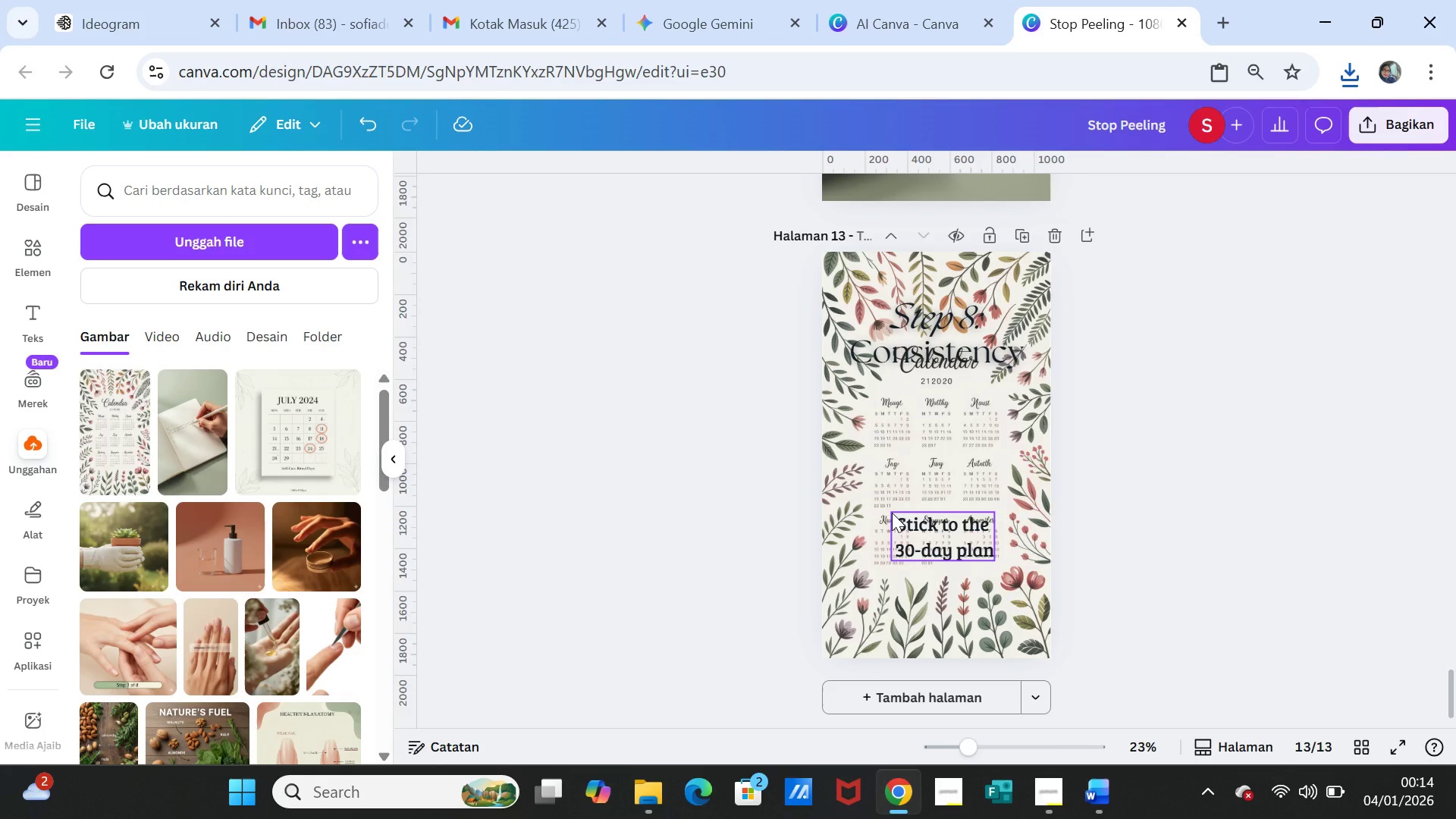 
wait(10.33)
 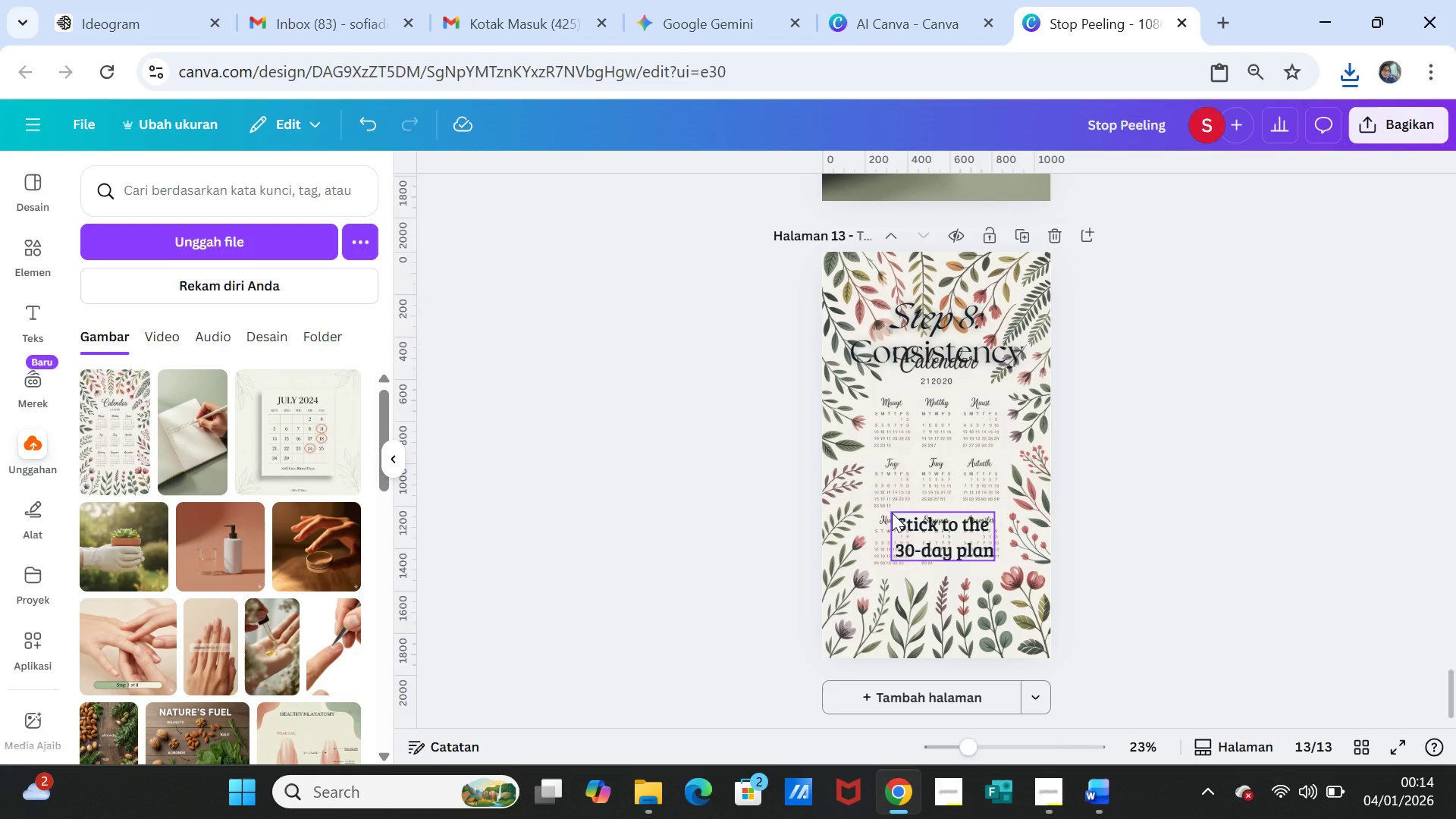 
left_click([1006, 441])
 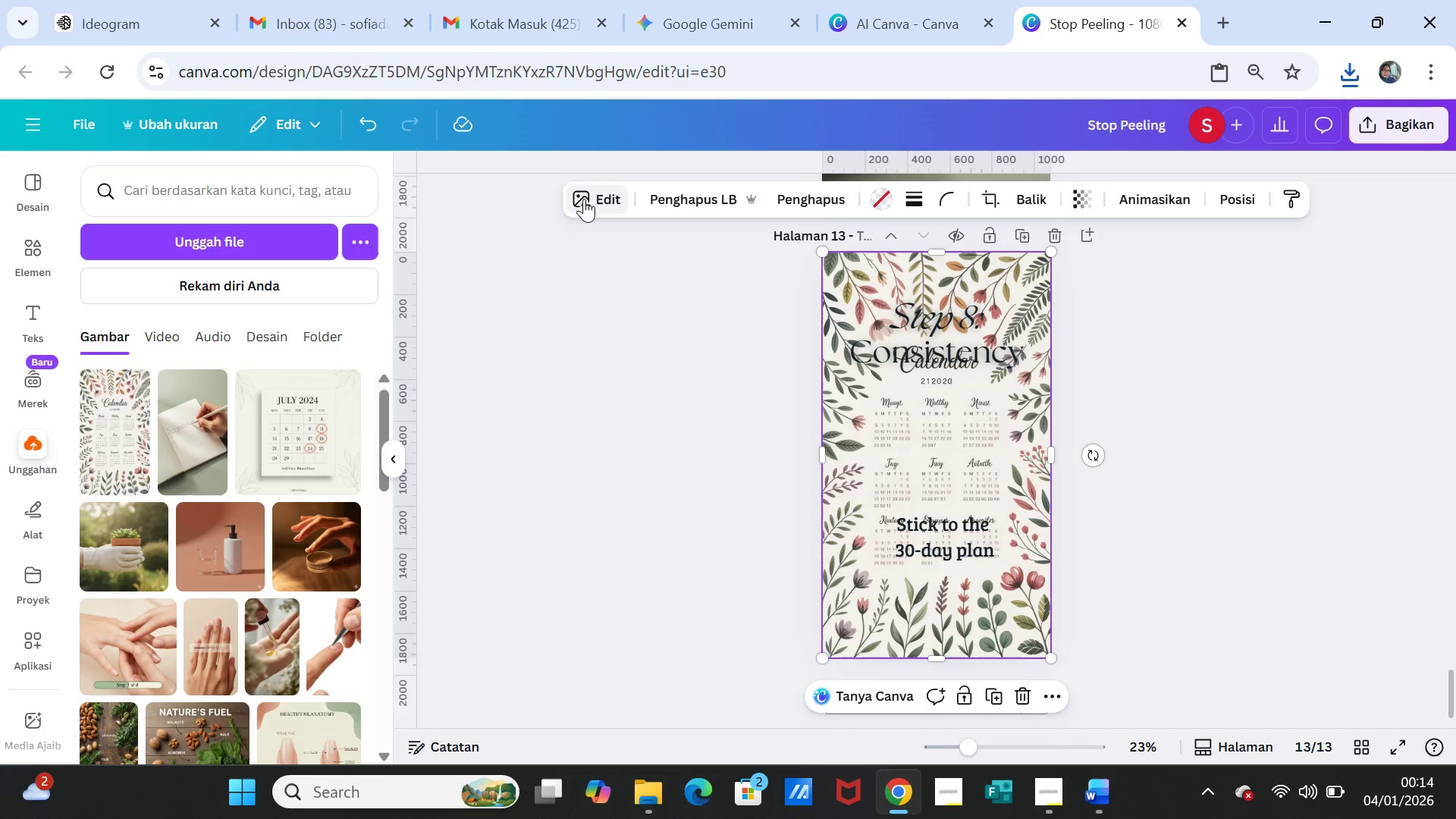 
left_click([607, 193])
 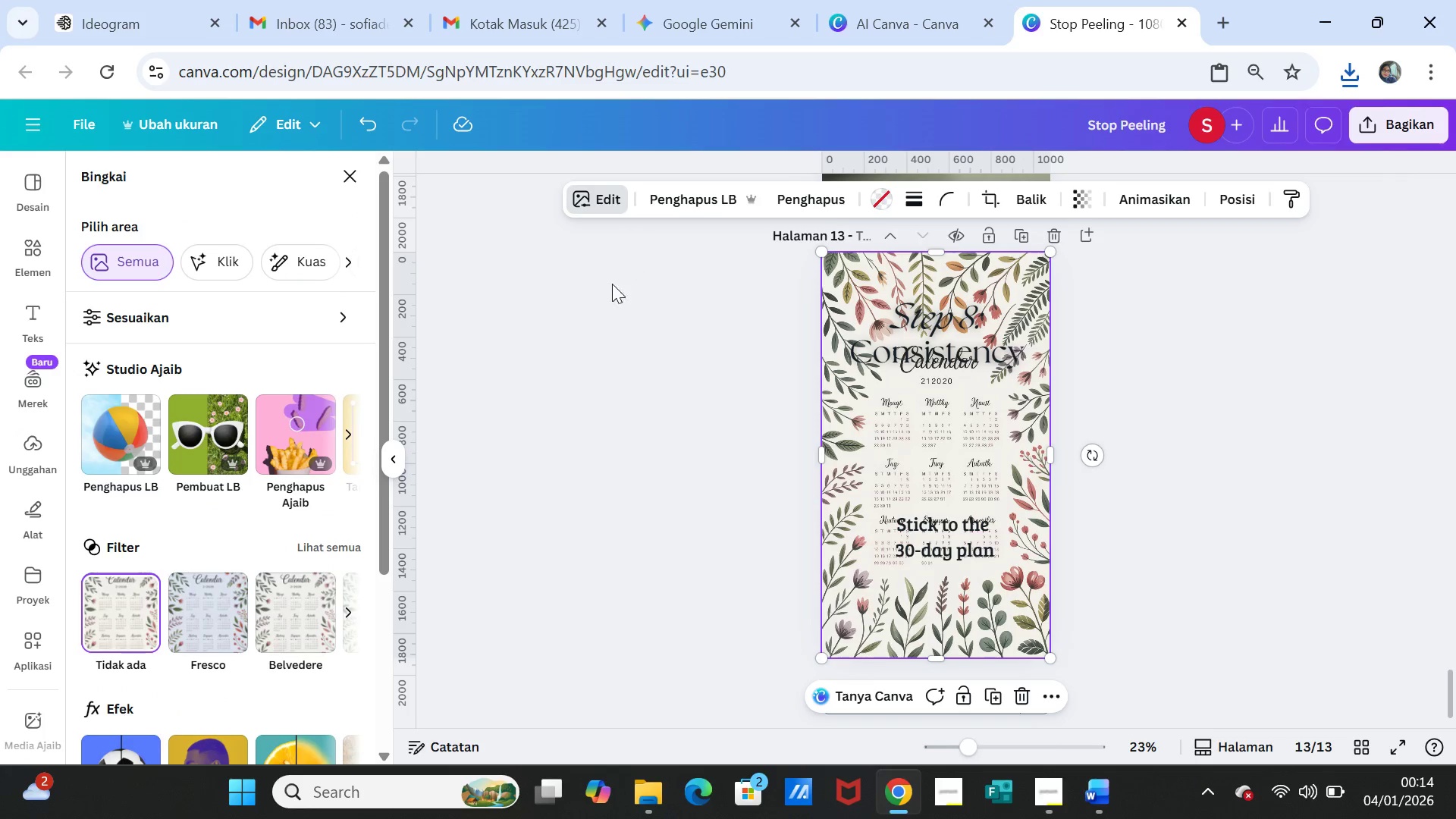 
wait(6.47)
 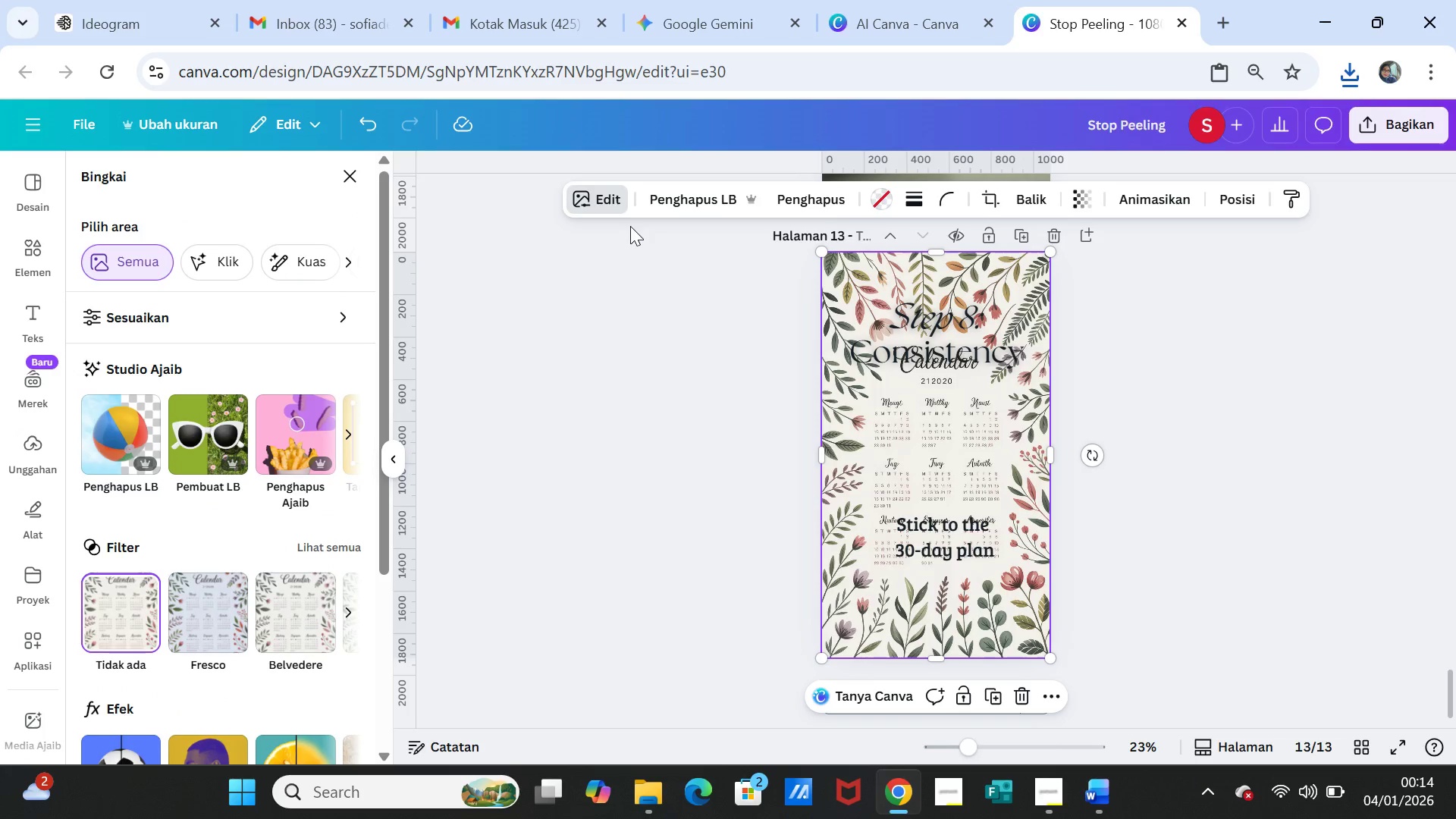 
left_click([289, 440])
 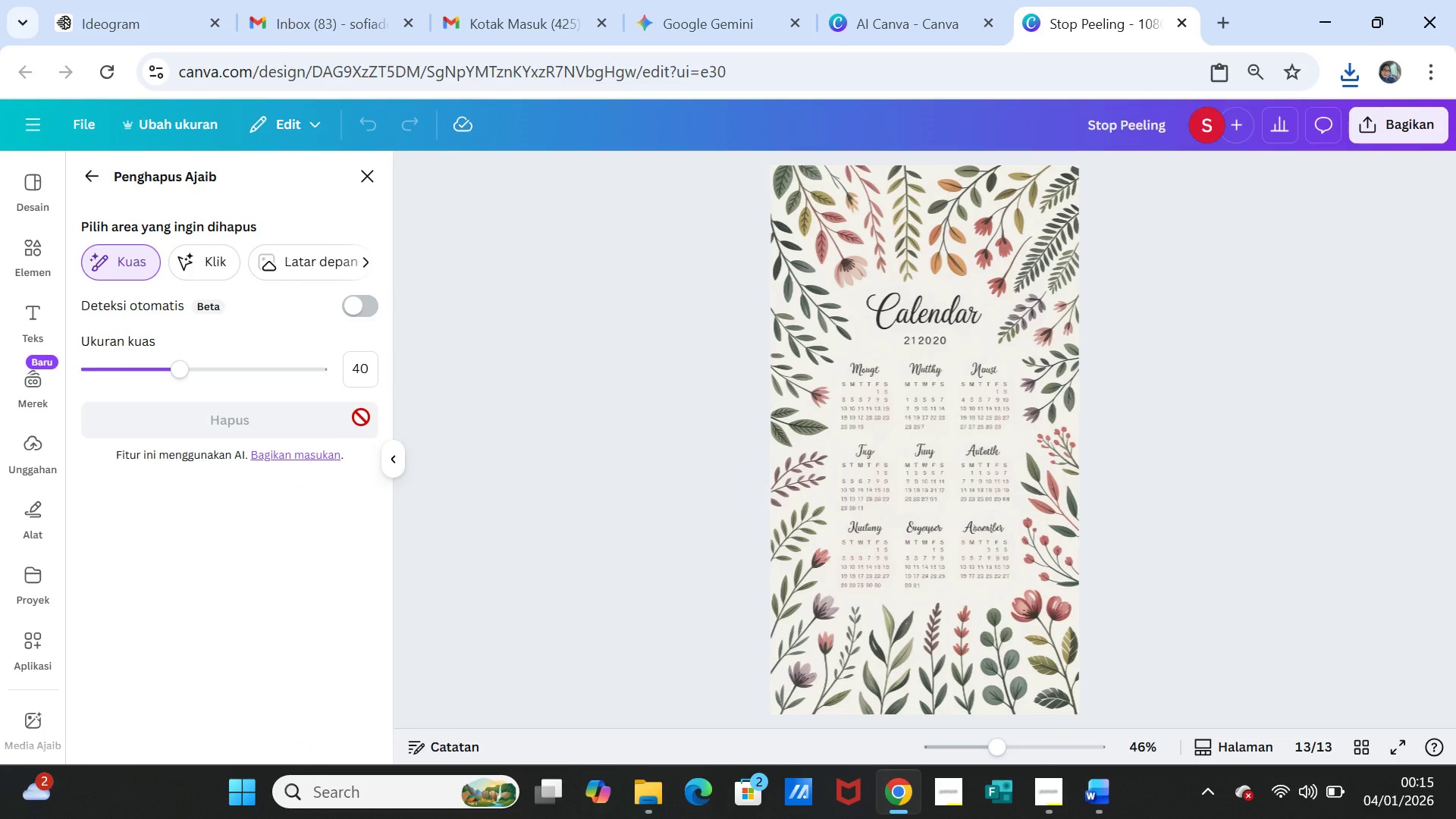 
wait(9.89)
 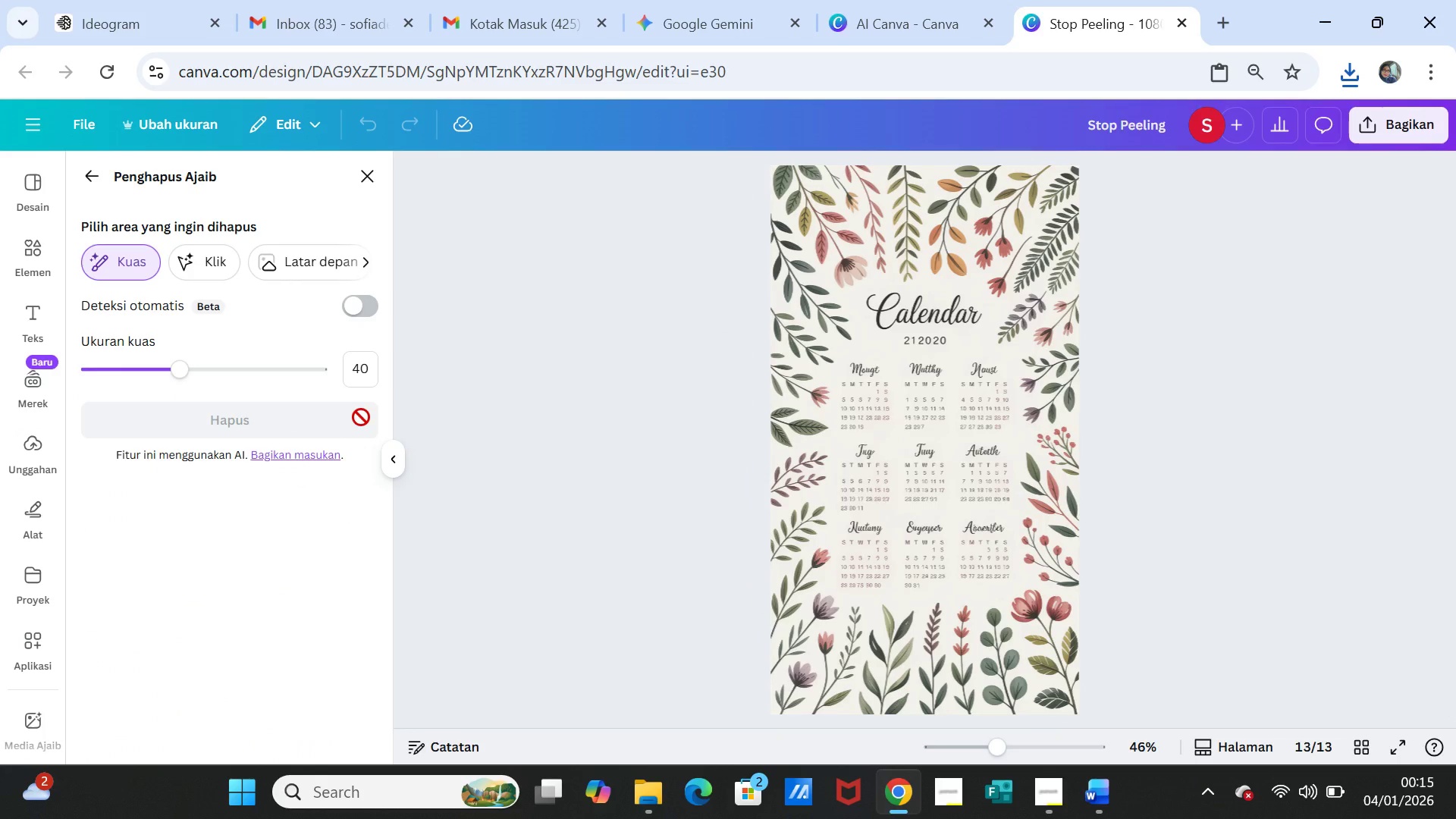 
left_click_drag(start_coordinate=[914, 347], to_coordinate=[944, 344])
 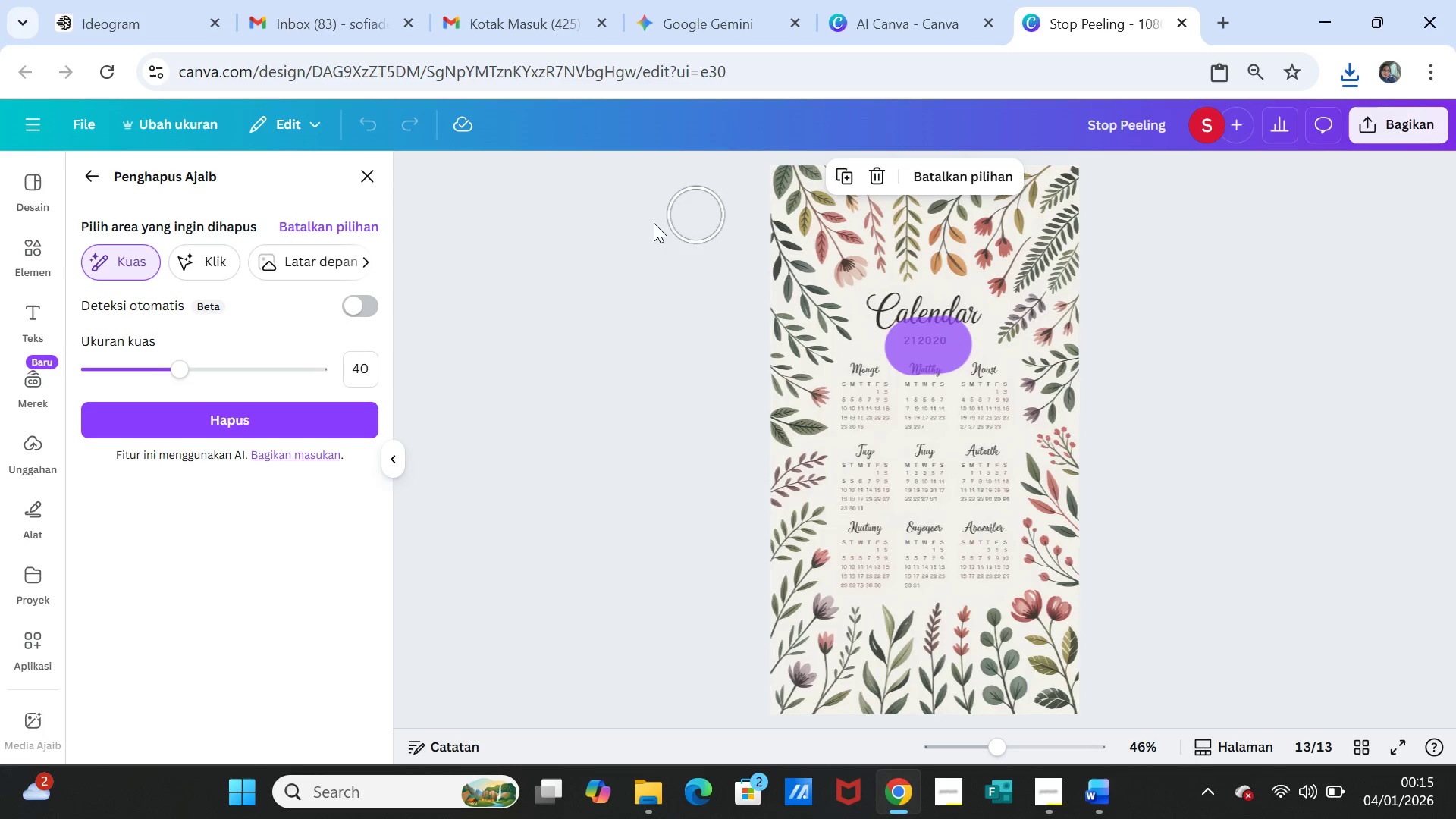 
wait(5.33)
 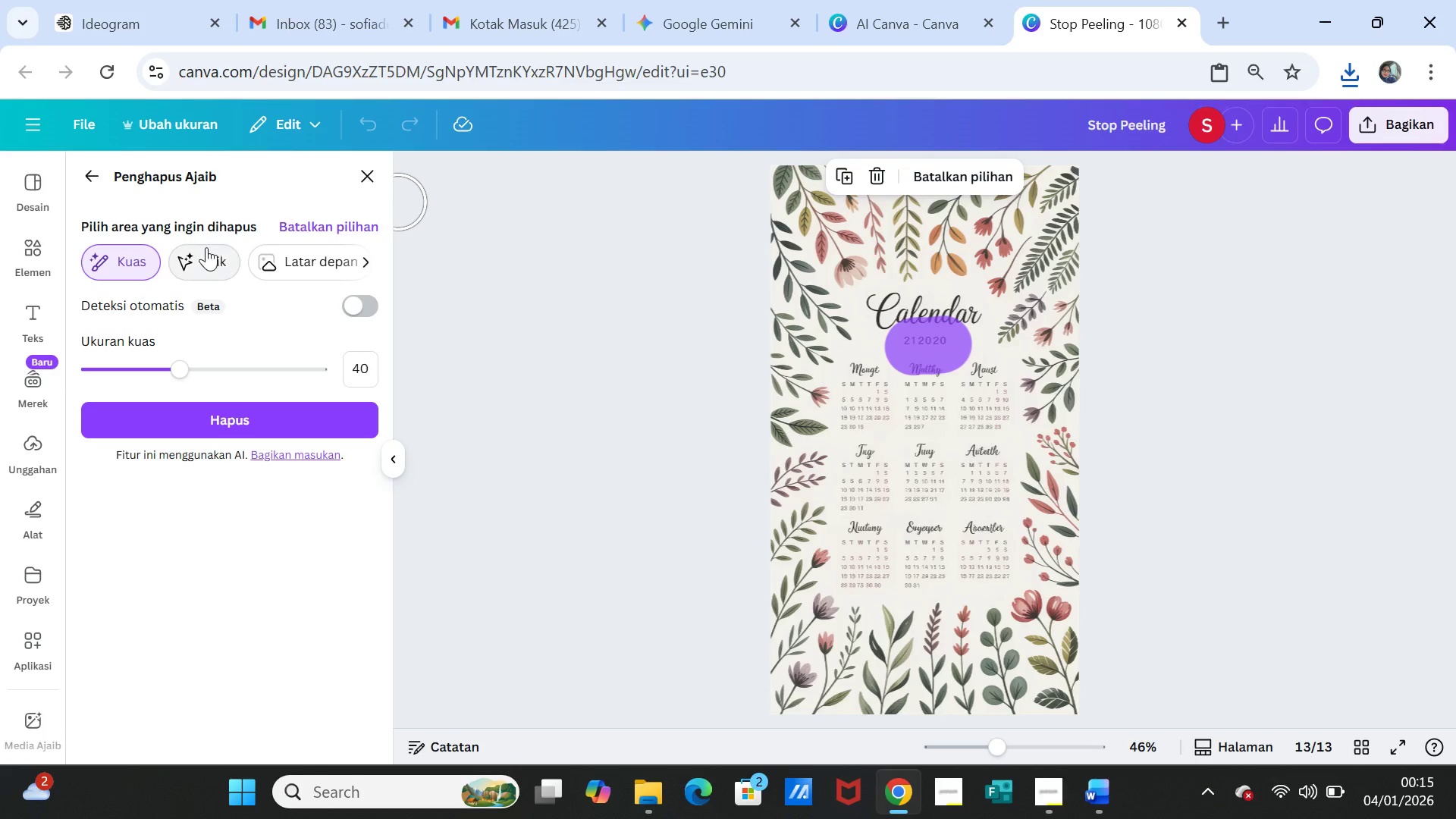 
left_click([963, 178])
 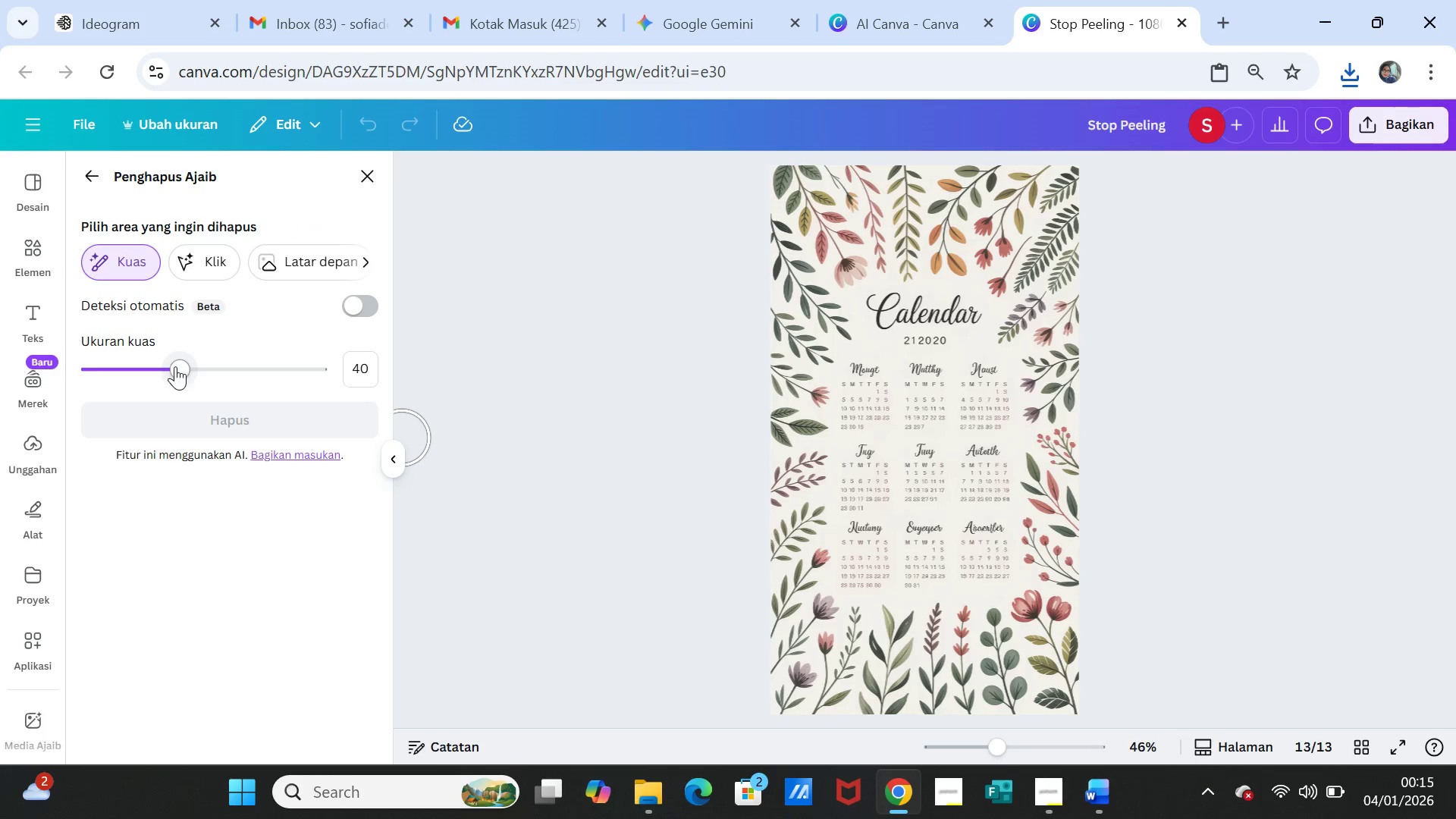 
left_click_drag(start_coordinate=[175, 369], to_coordinate=[132, 359])
 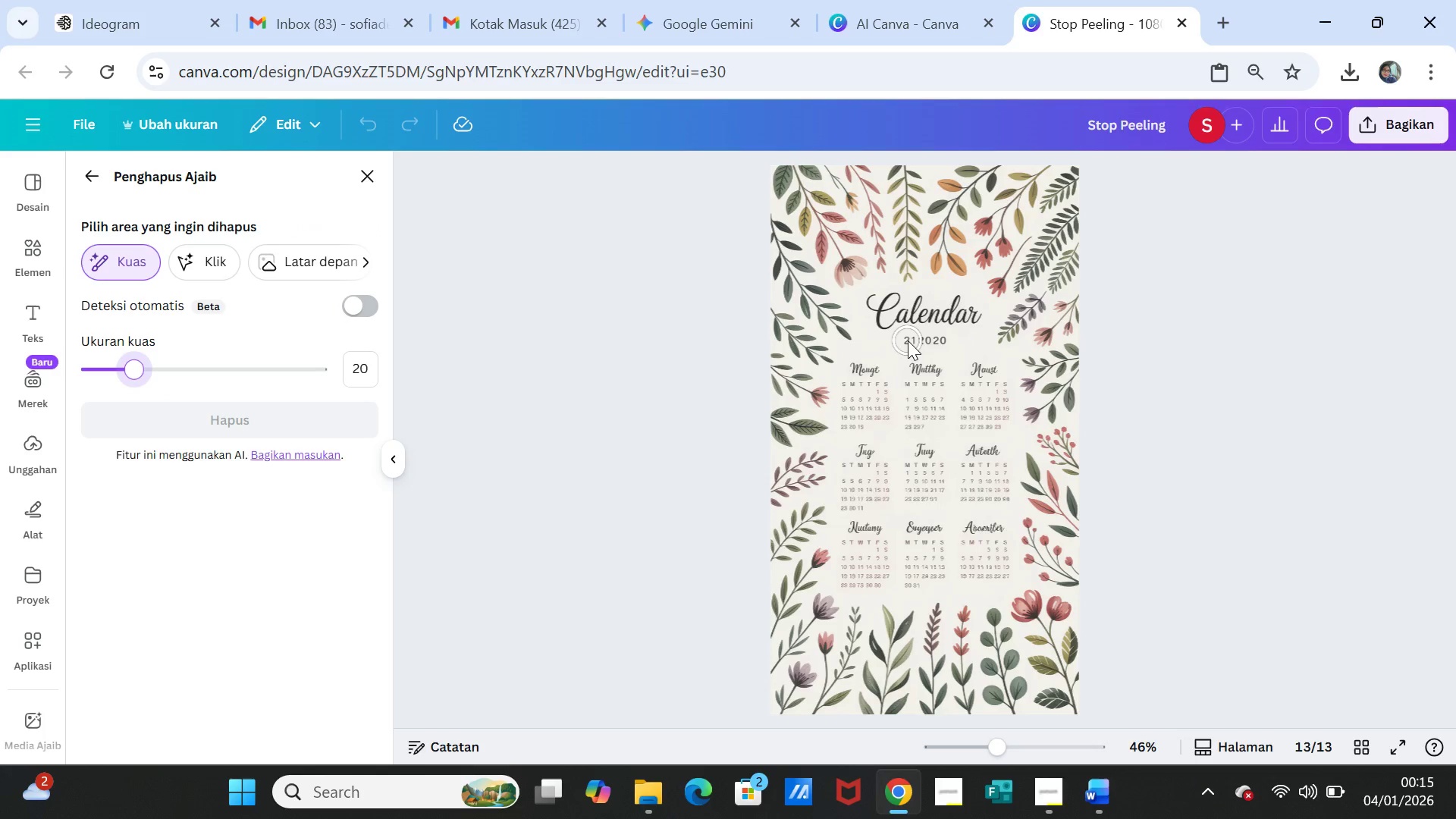 
left_click_drag(start_coordinate=[908, 340], to_coordinate=[946, 340])
 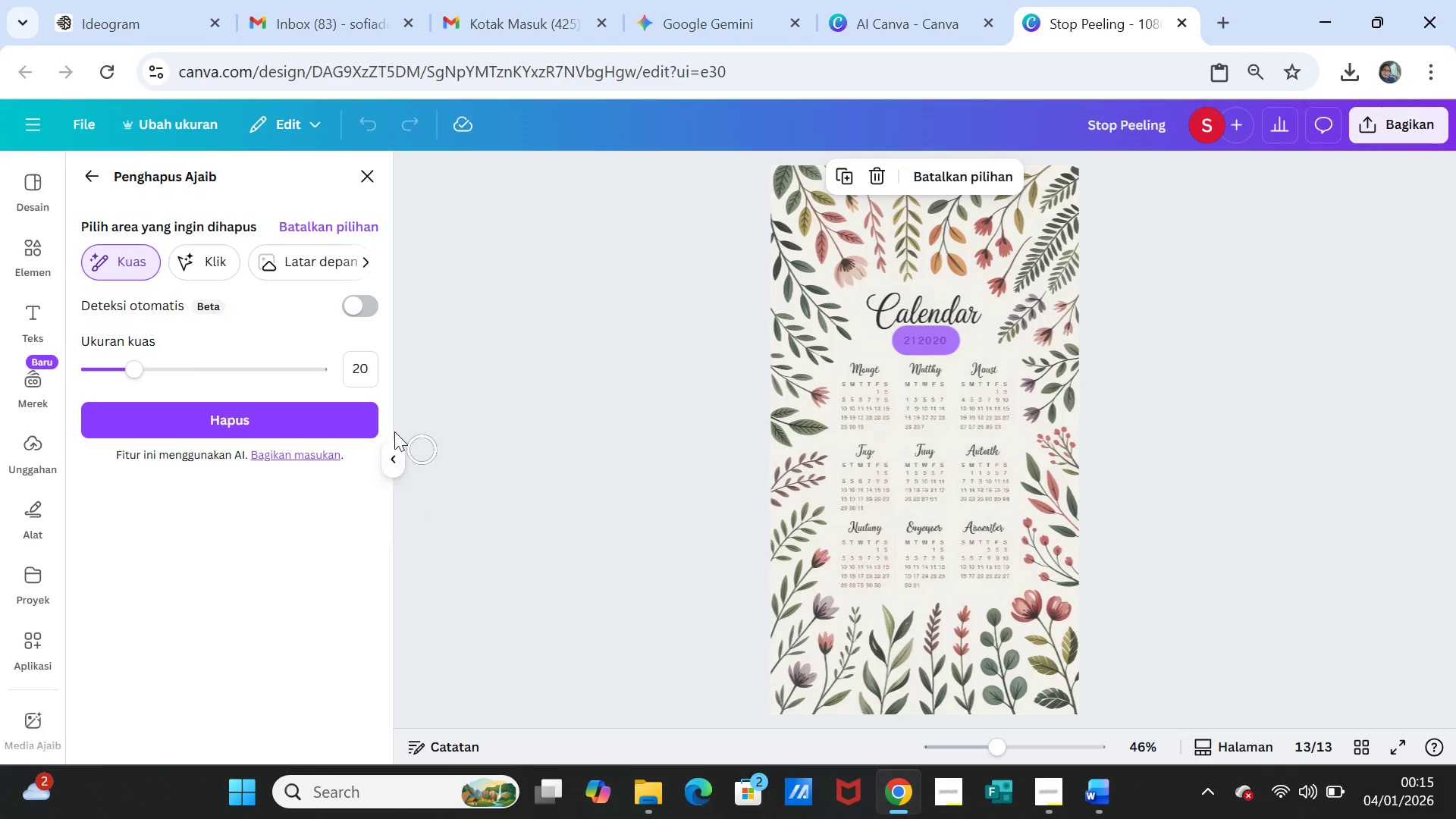 
left_click([362, 422])
 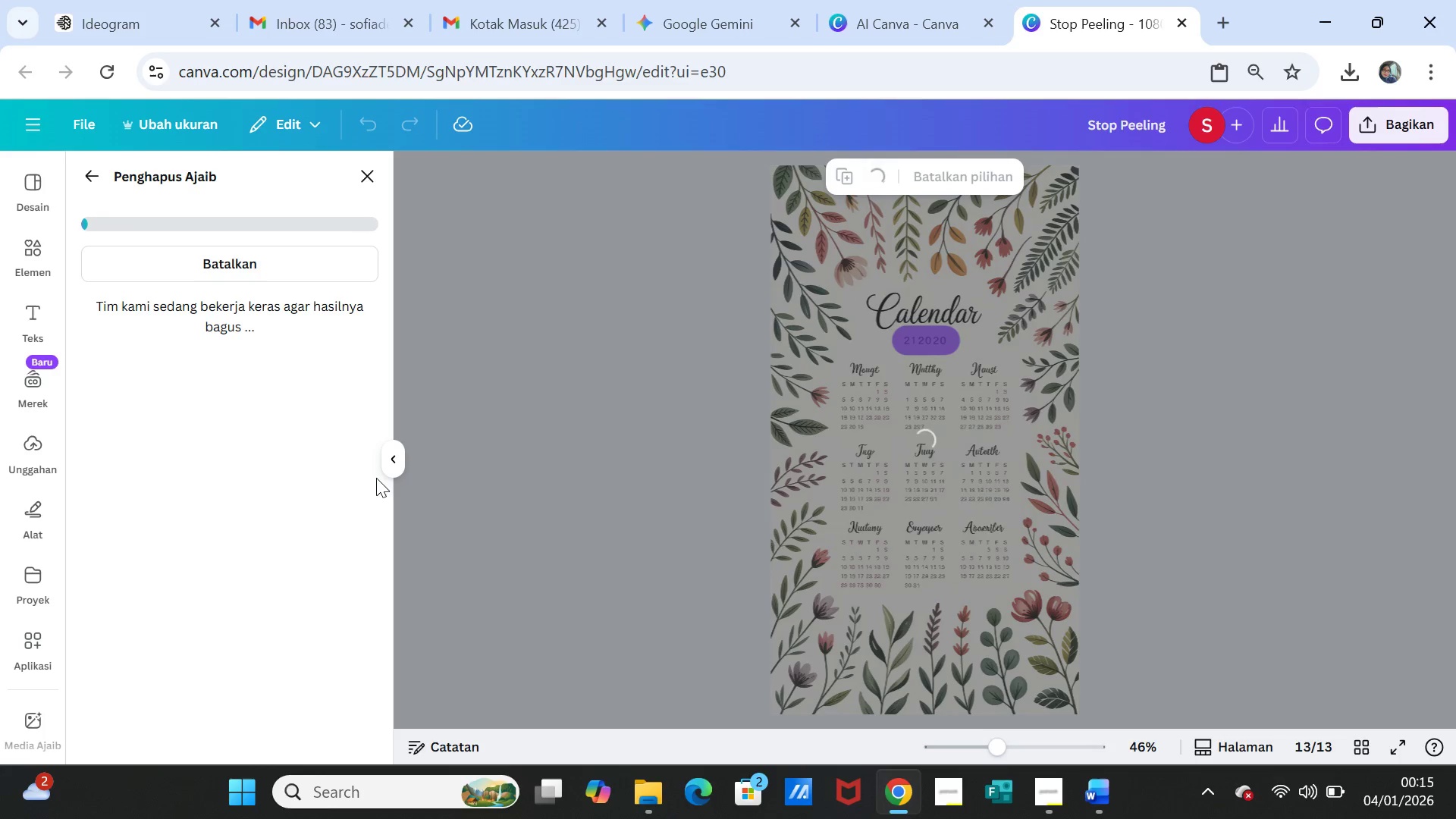 
mouse_move([375, 463])
 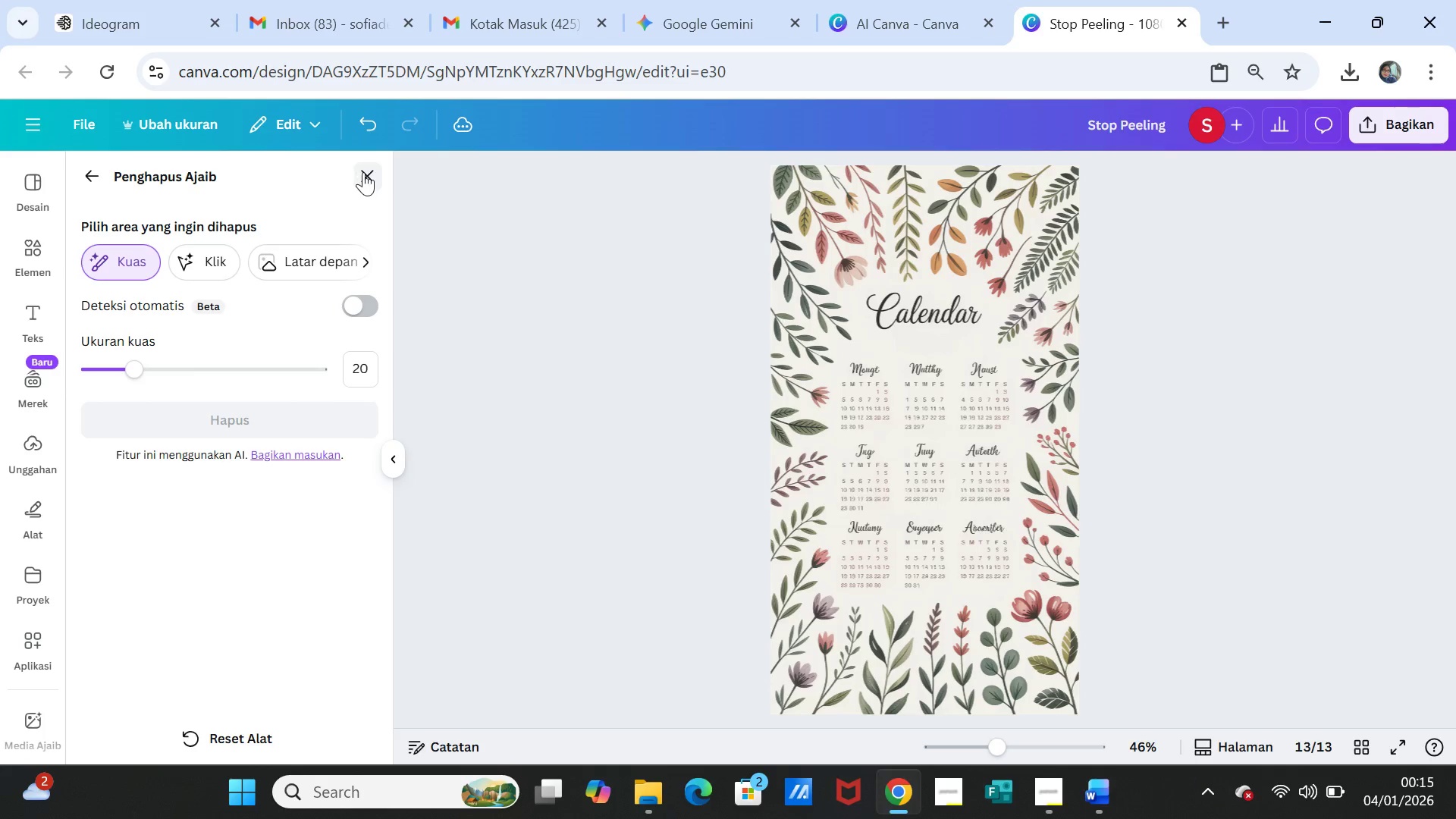 
left_click([363, 172])
 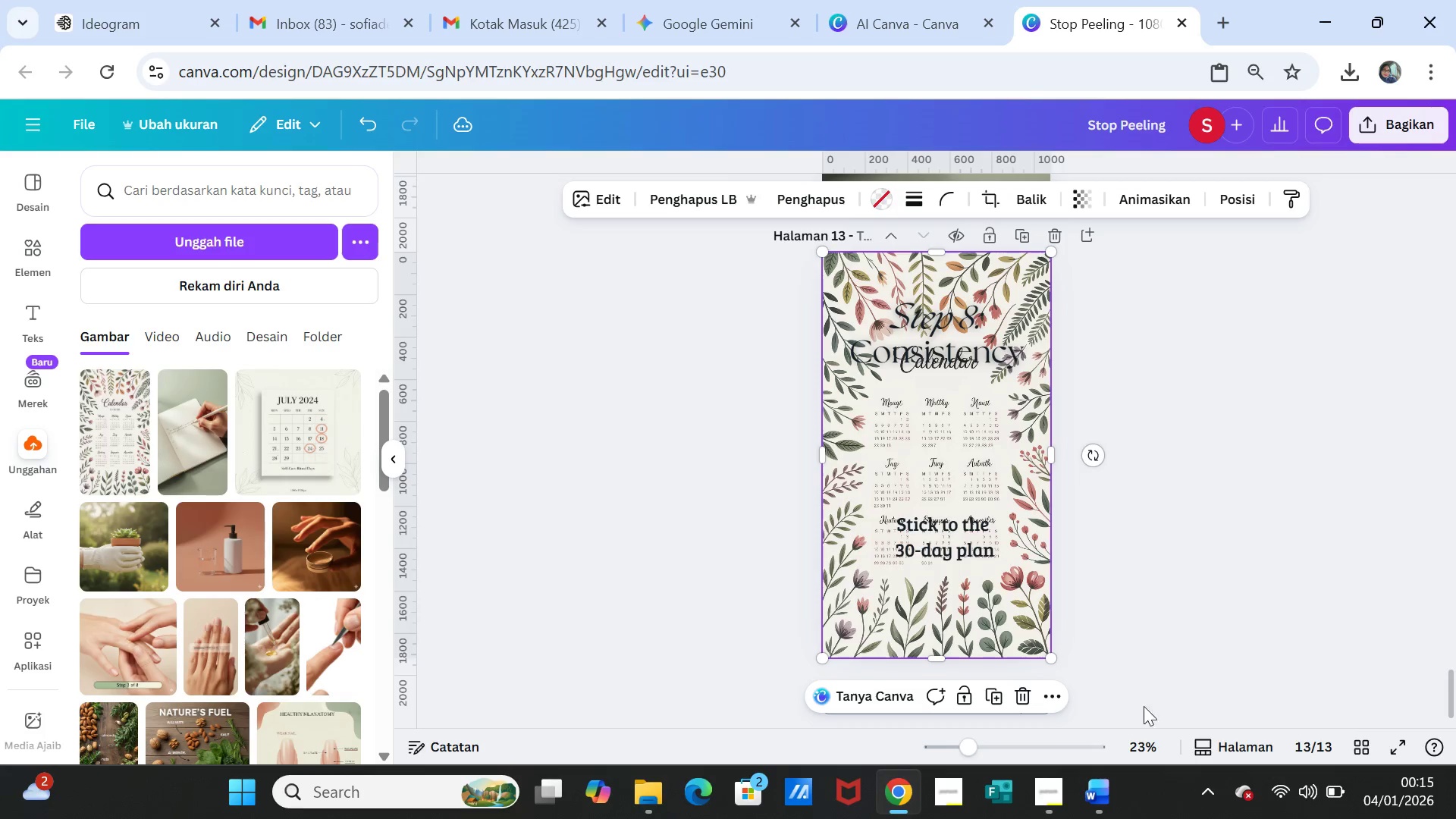 
left_click([1101, 792])
 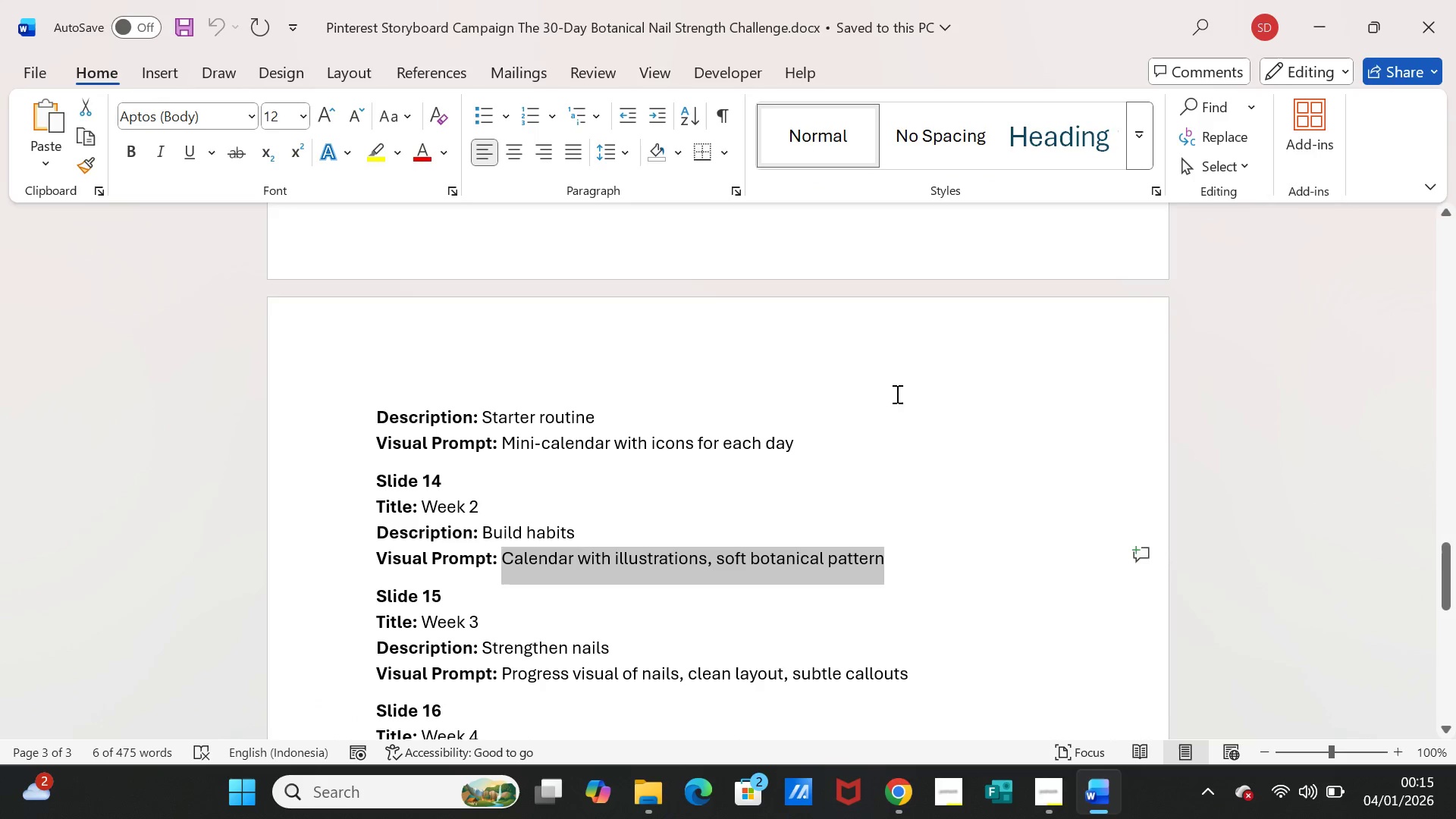 
wait(6.89)
 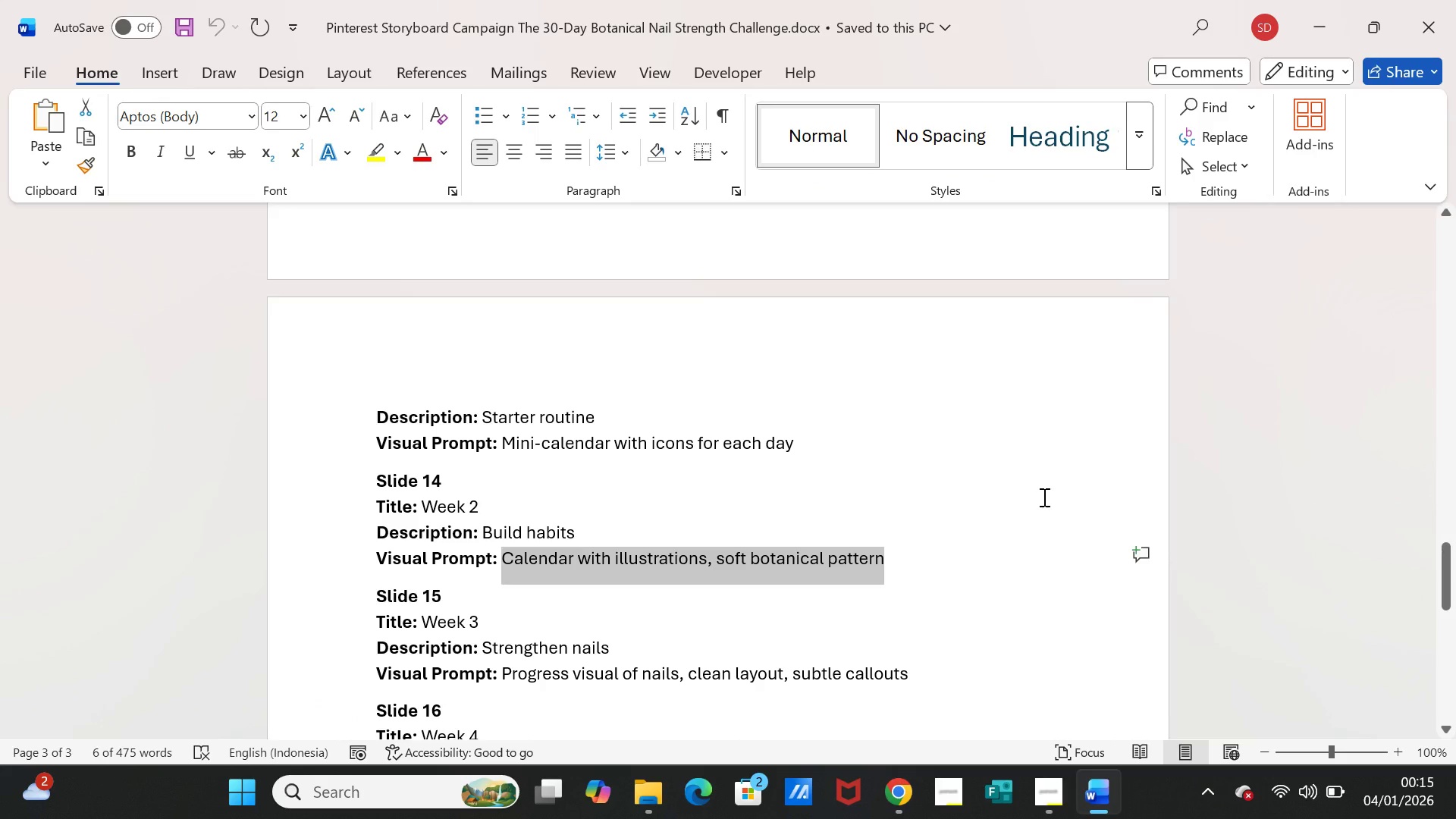 
left_click_drag(start_coordinate=[420, 506], to_coordinate=[475, 506])
 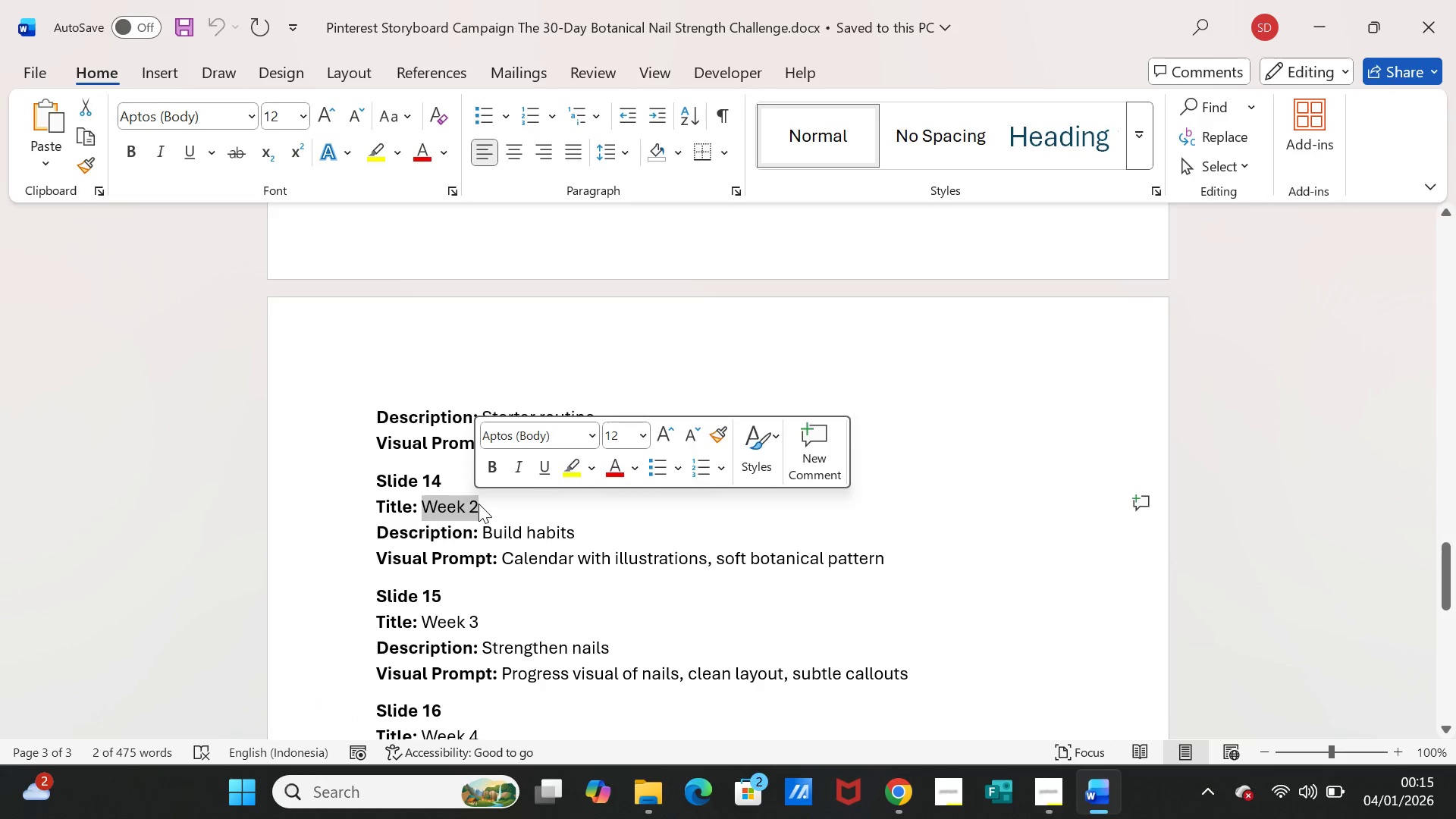 
key(Control+C)
 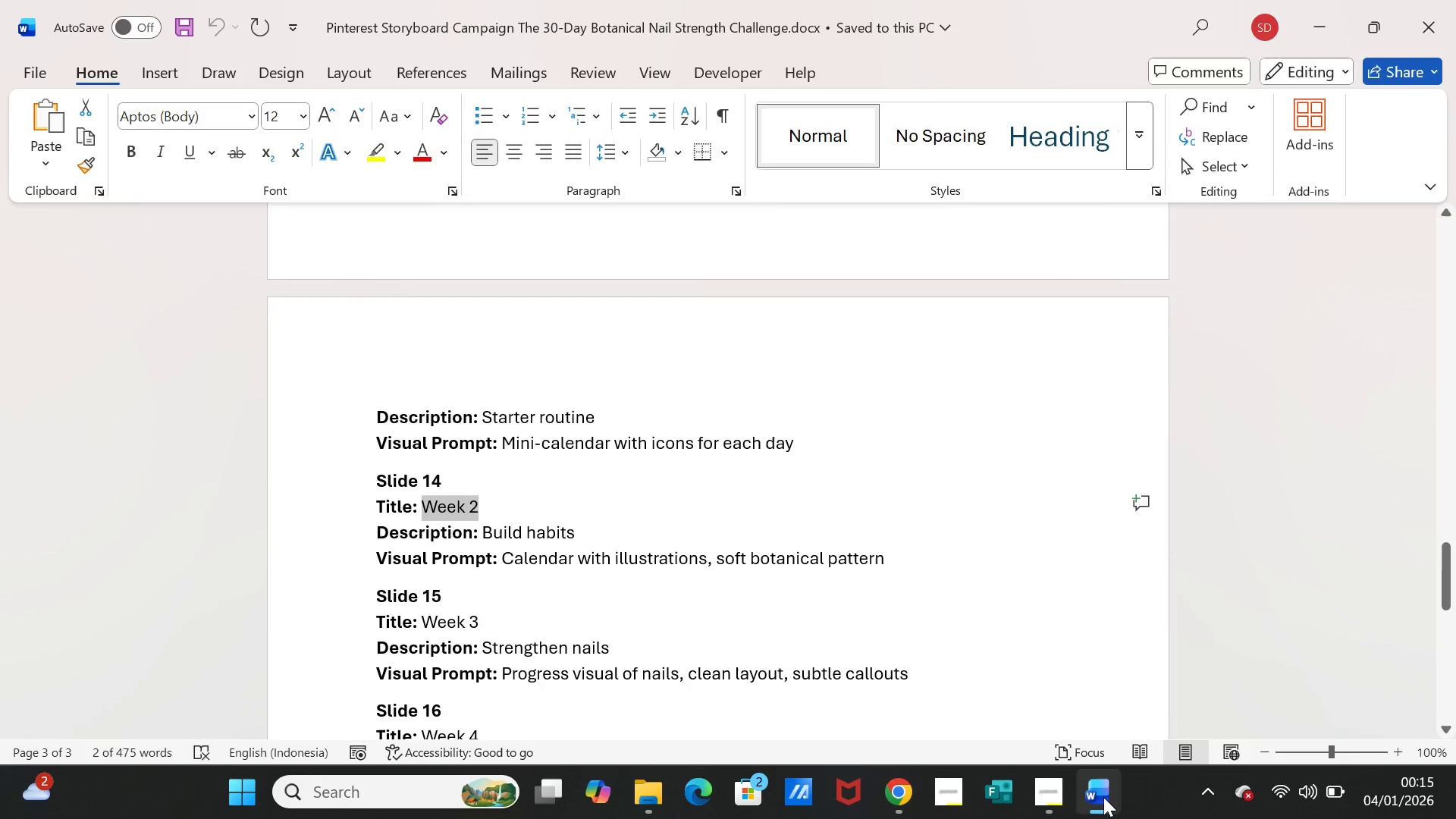 
left_click([1103, 797])
 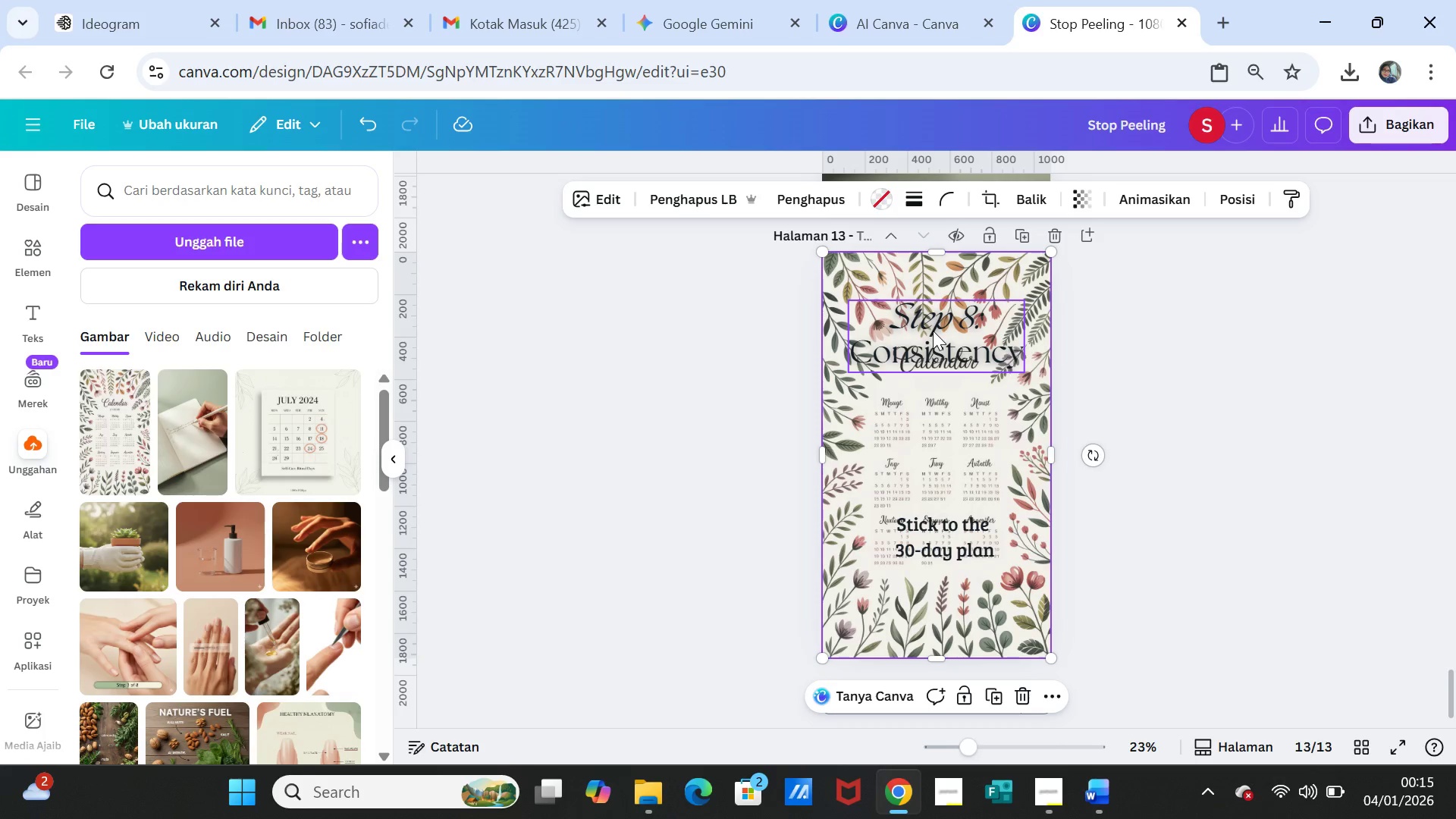 
double_click([933, 331])
 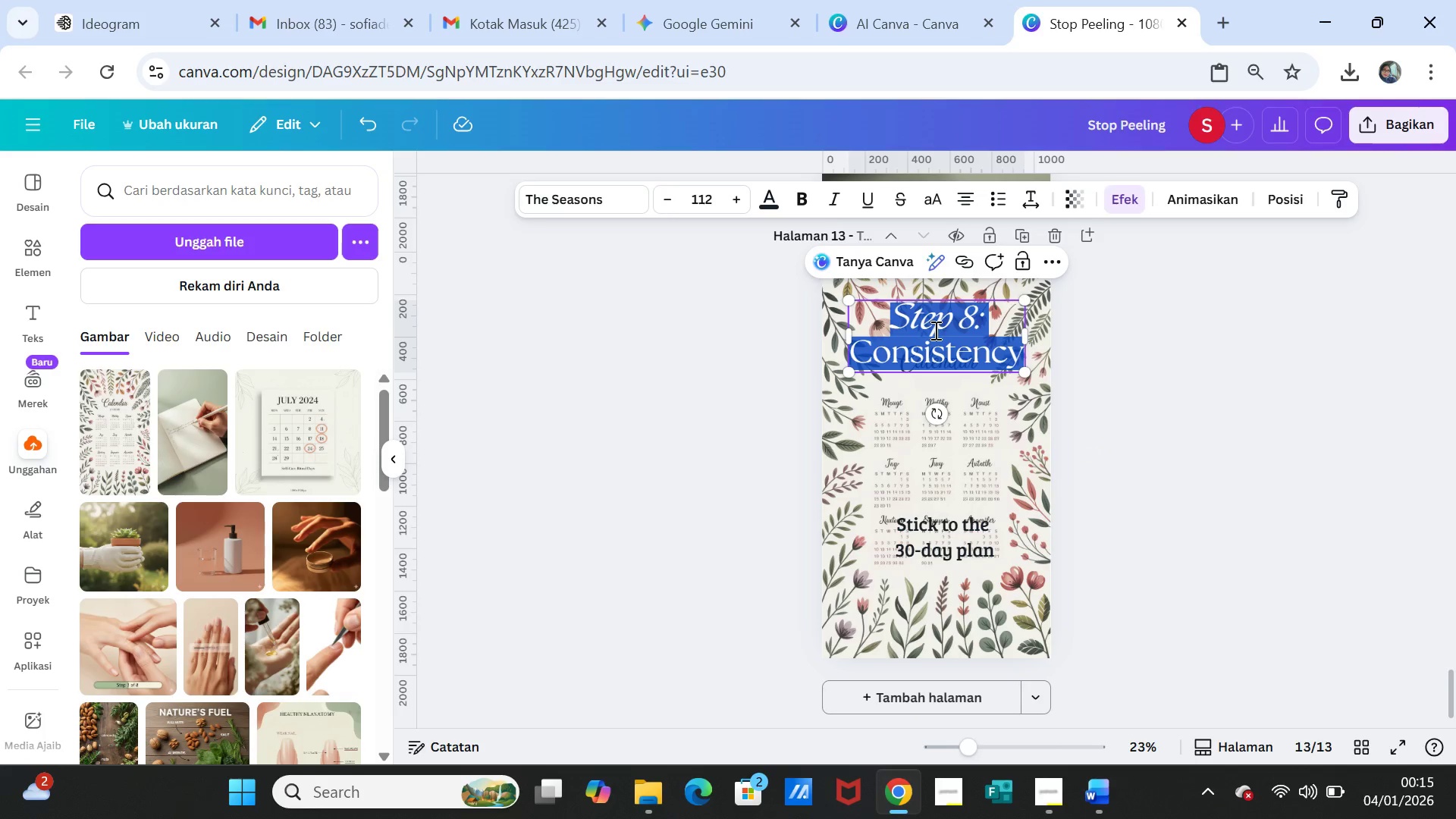 
key(Control+V)
 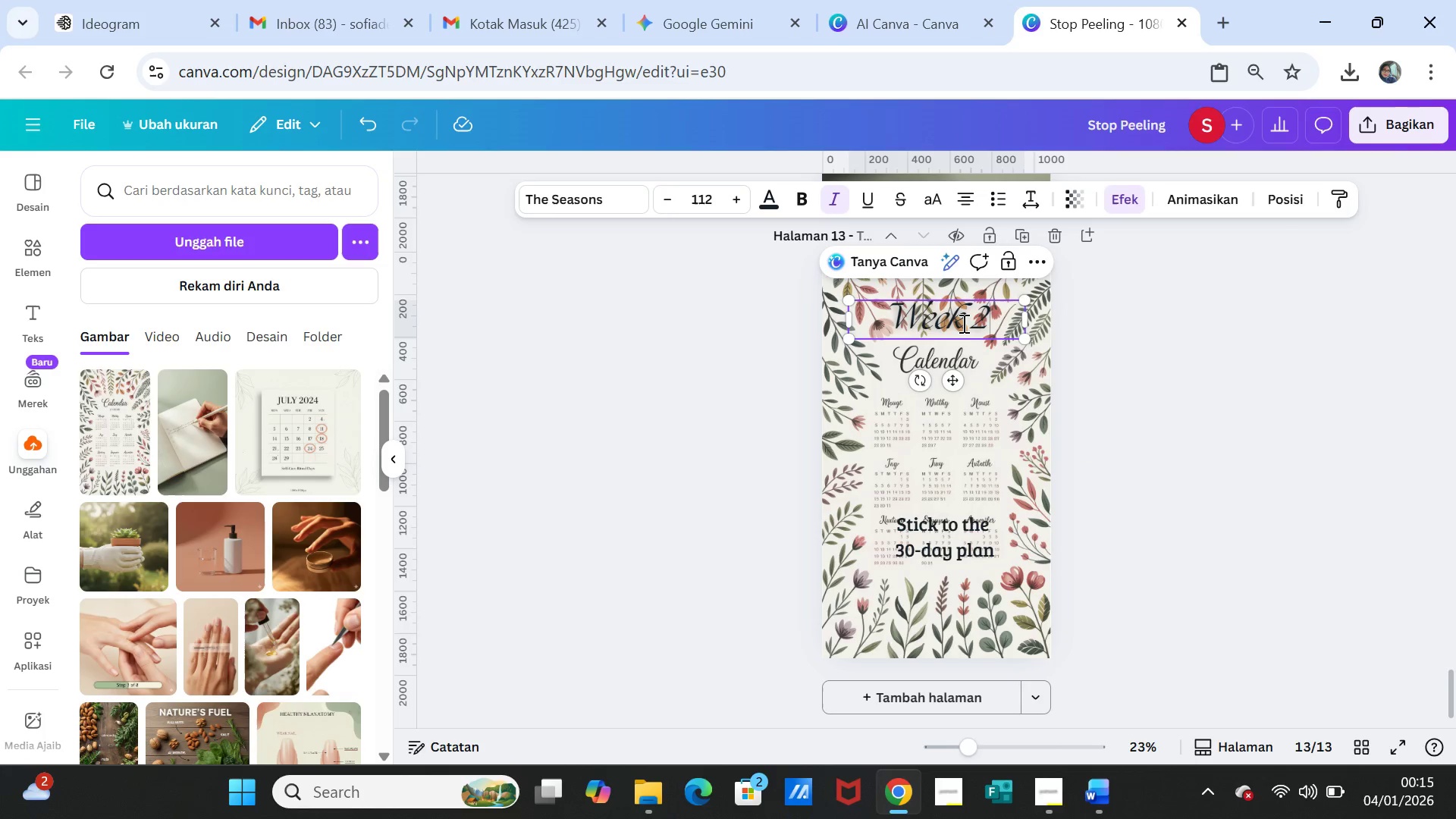 
double_click([962, 323])
 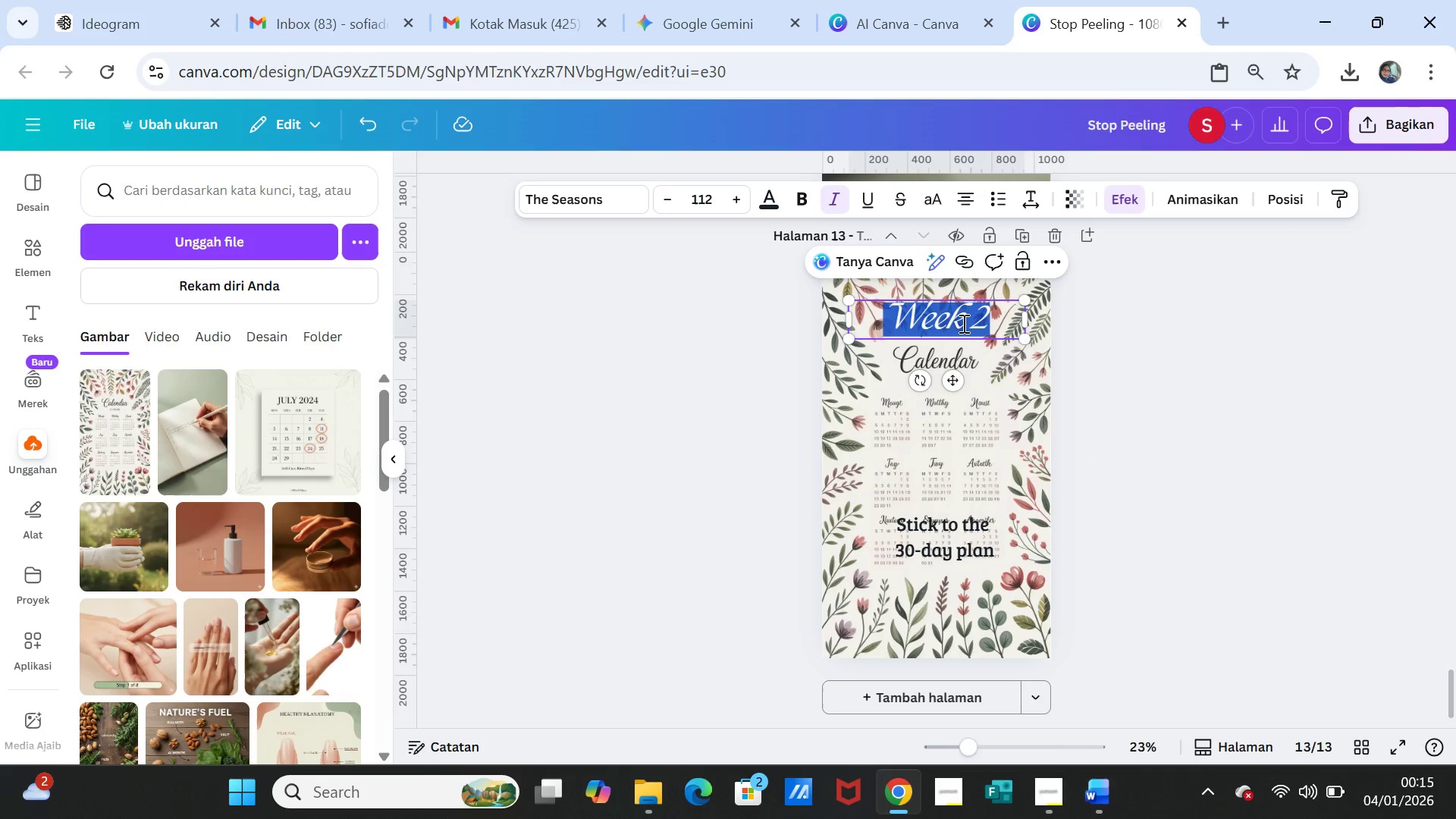 
triple_click([962, 323])
 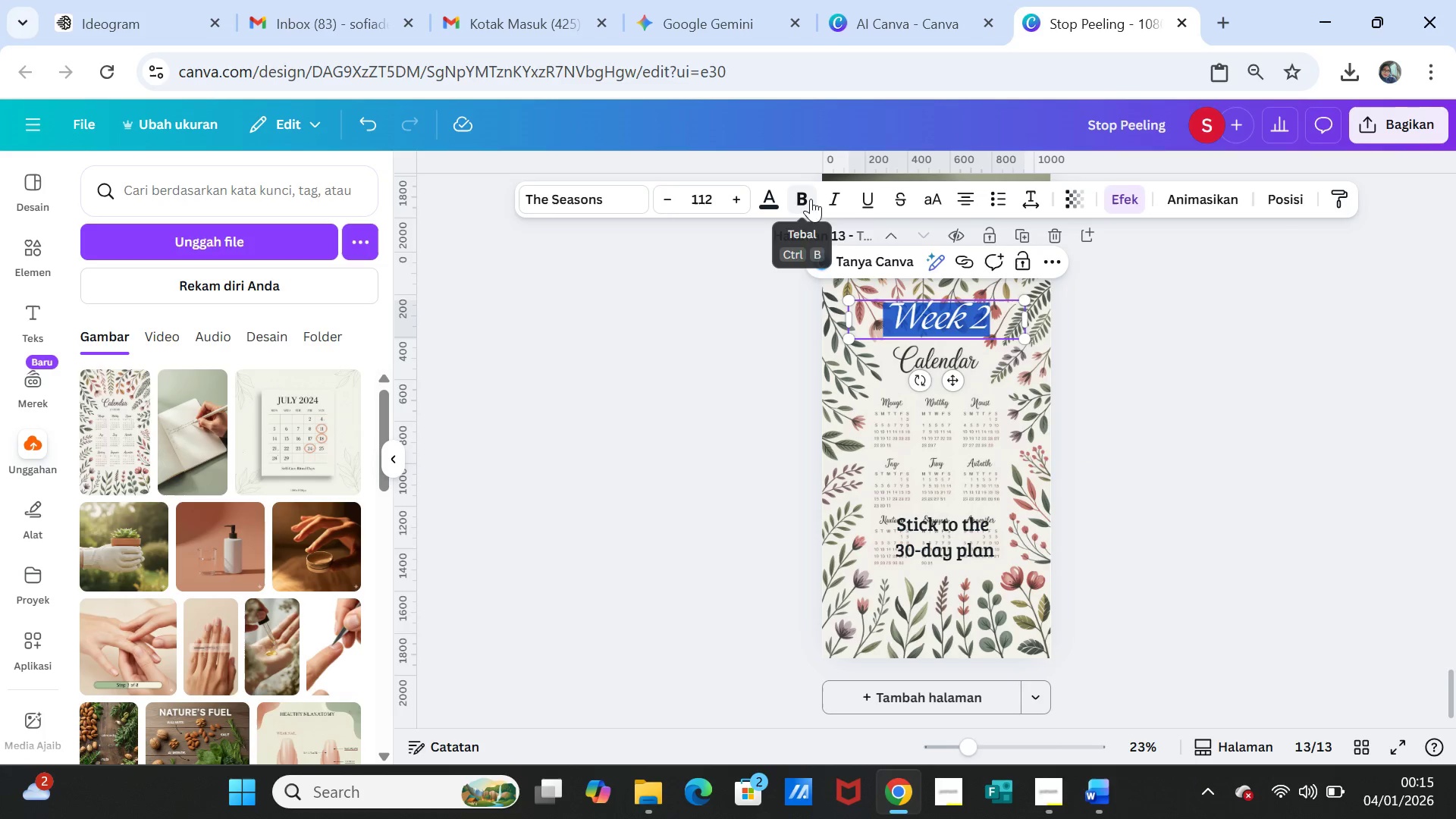 
left_click([828, 198])
 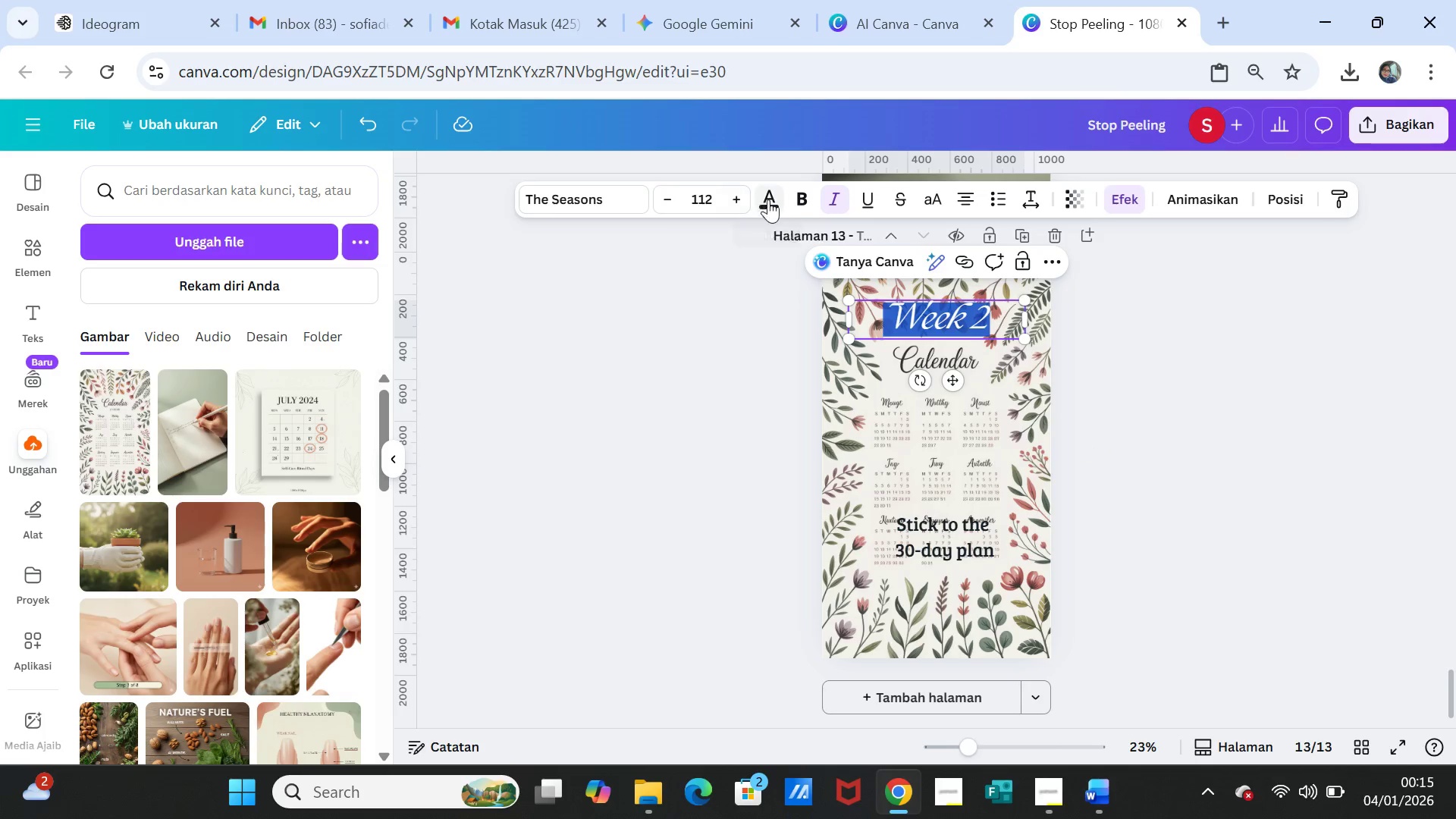 
left_click([770, 199])
 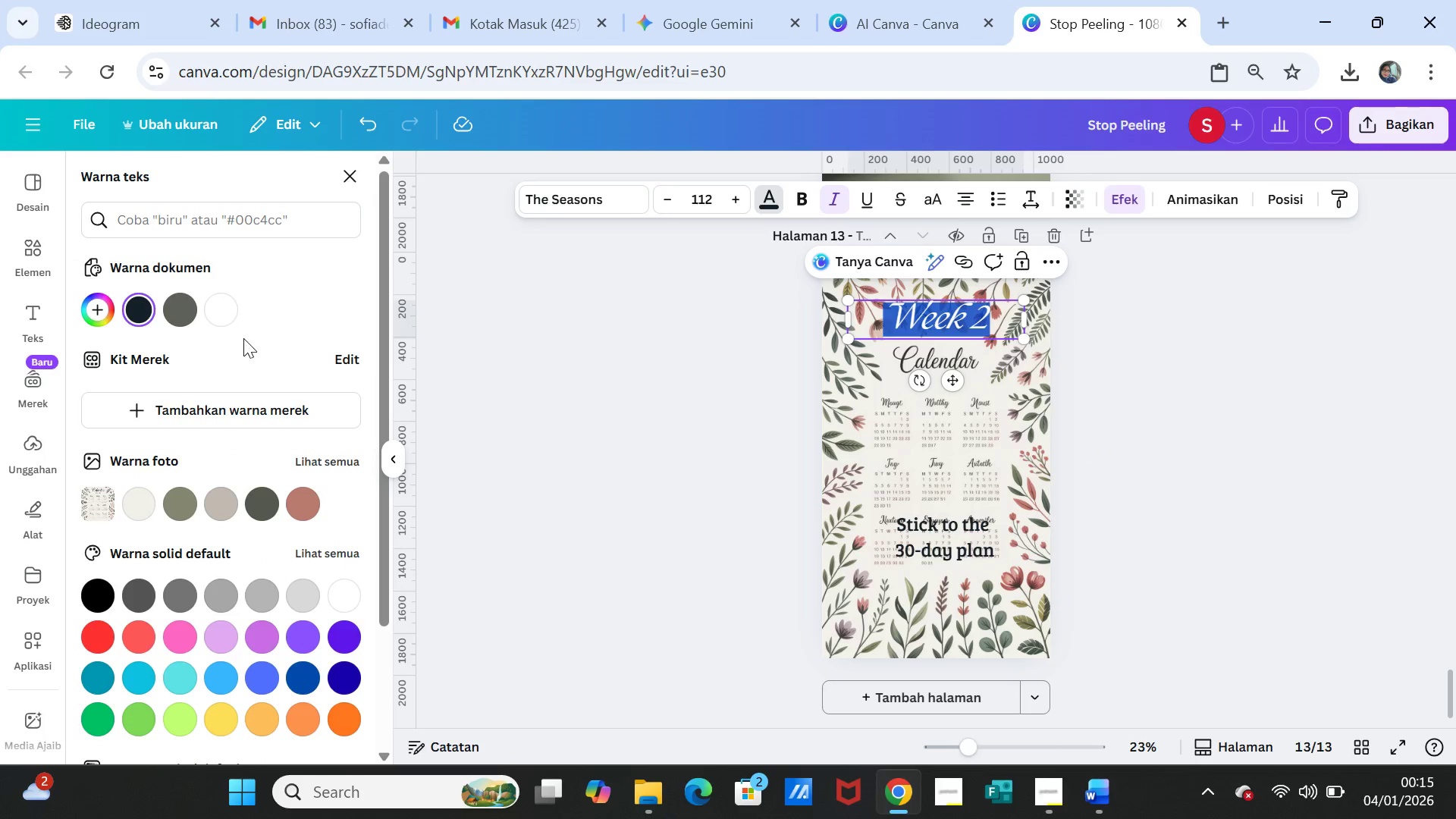 
left_click([220, 305])
 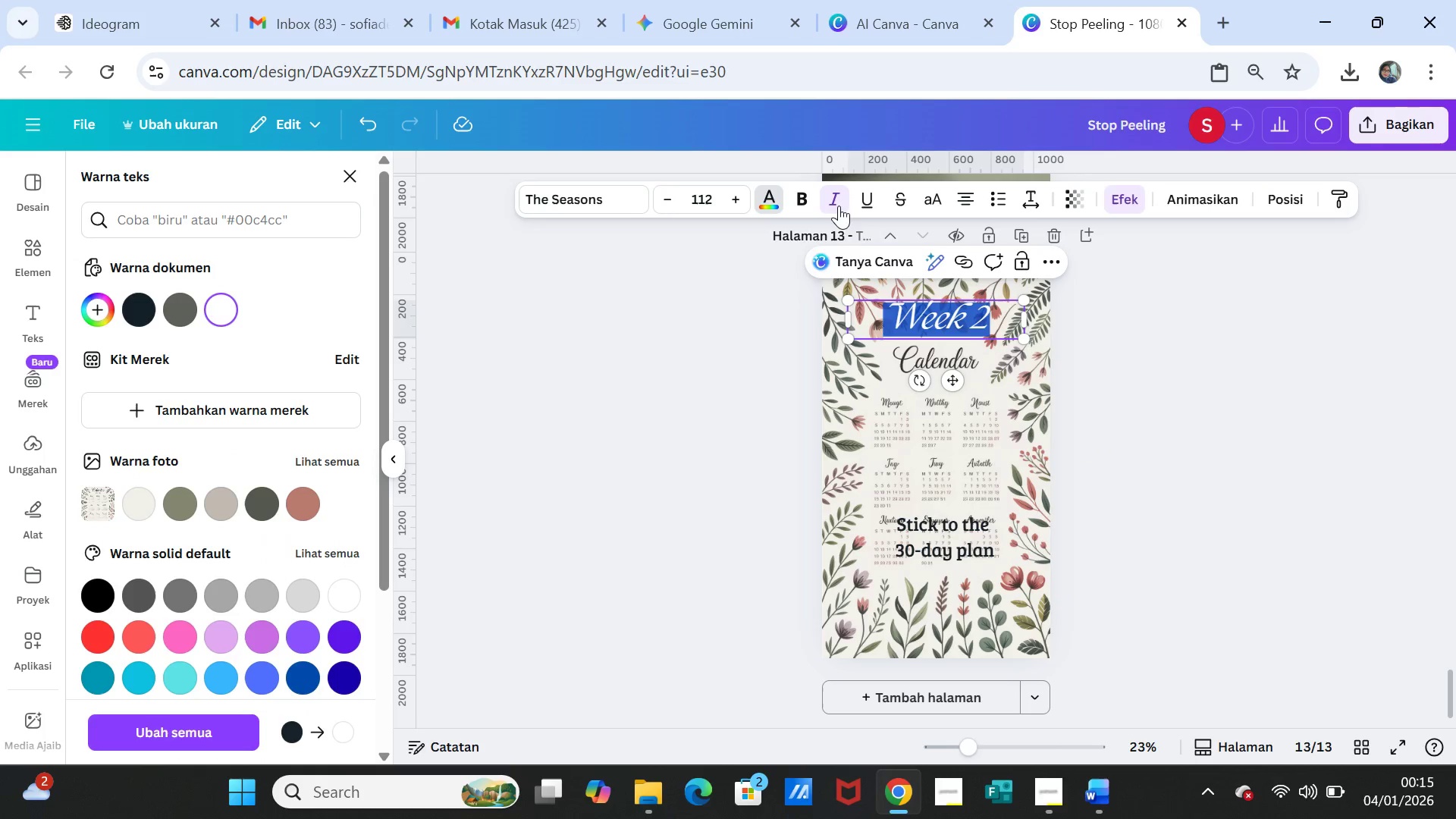 
left_click([839, 202])
 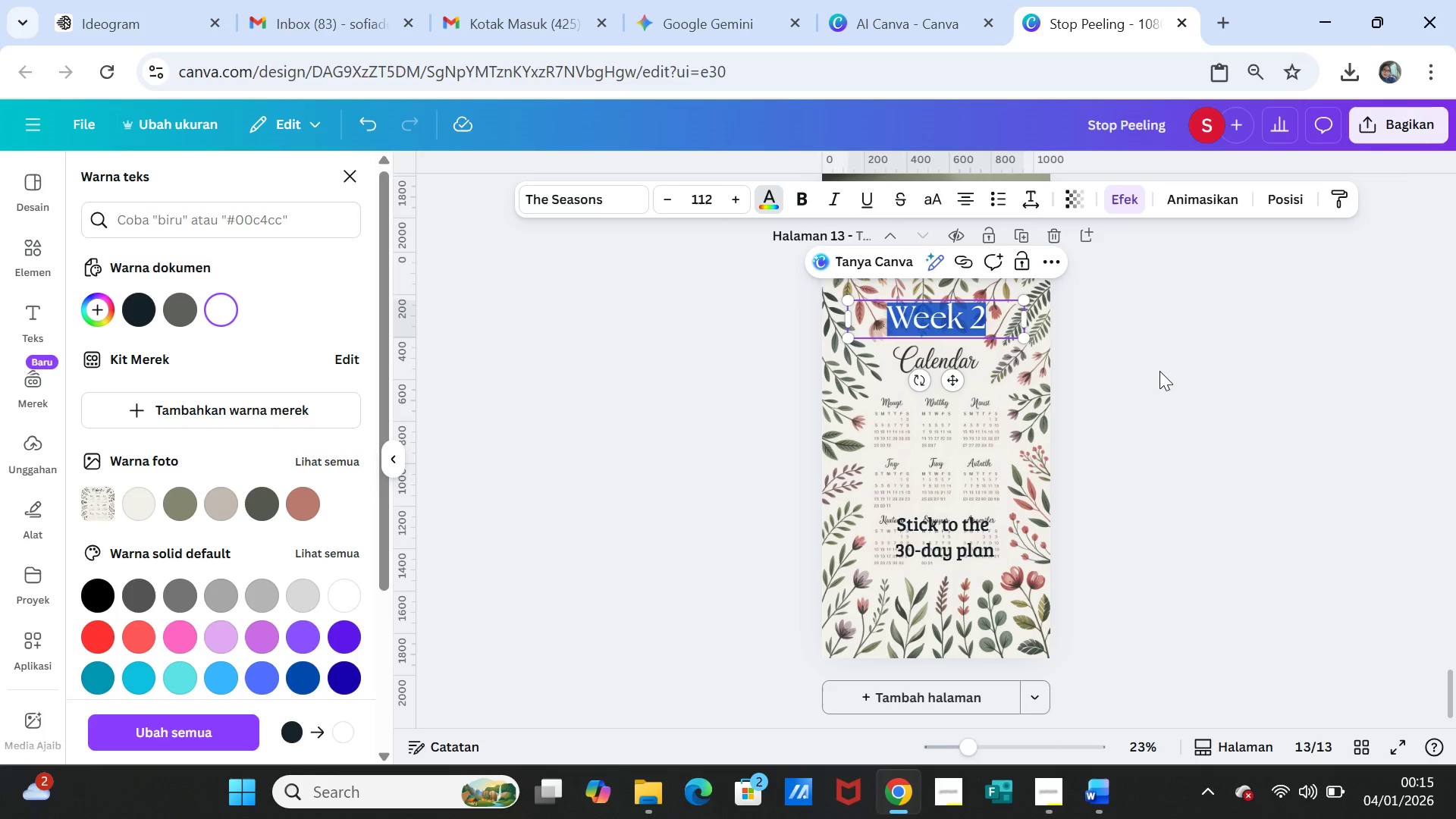 
left_click([1141, 376])
 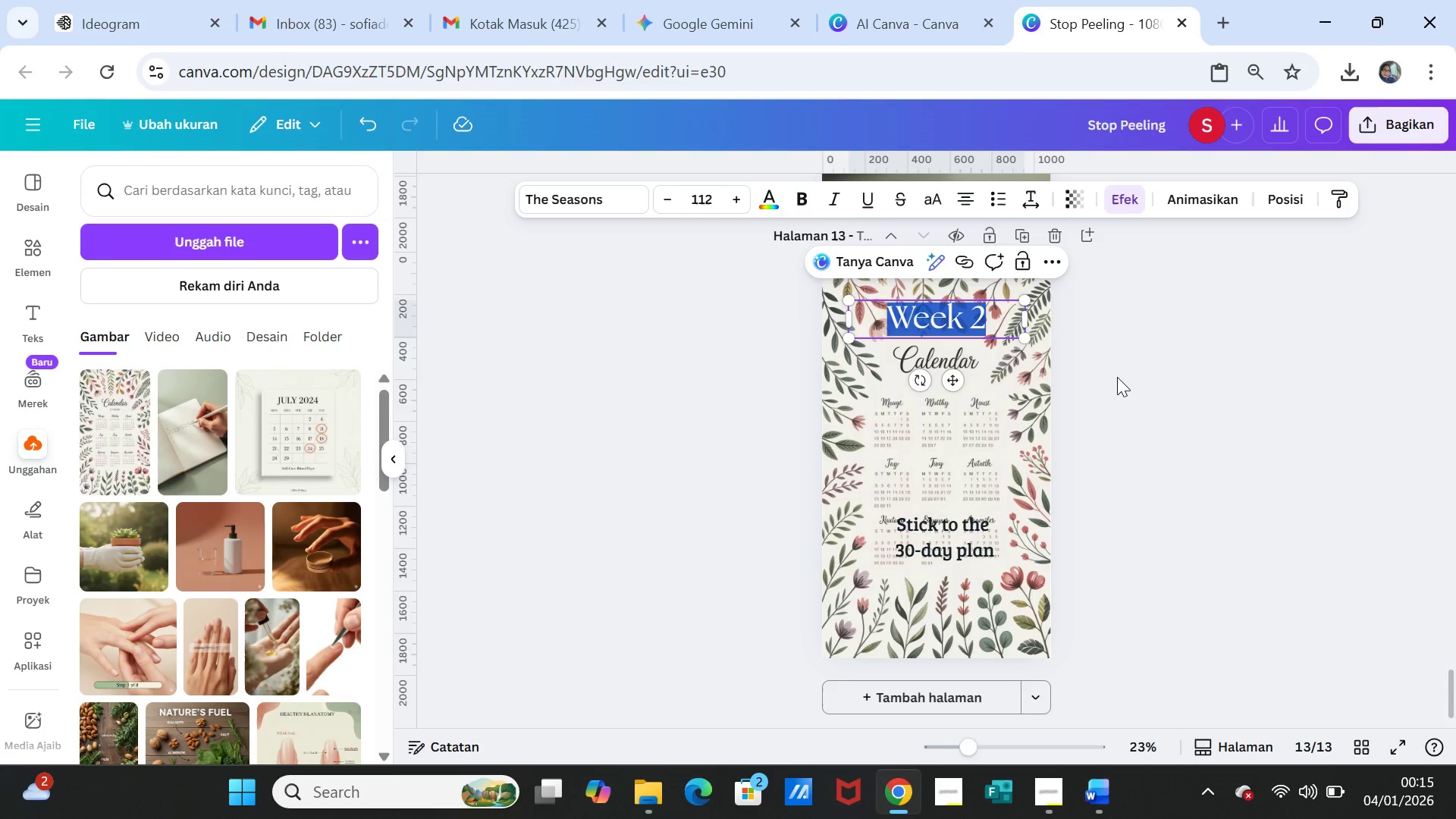 
left_click([1116, 377])
 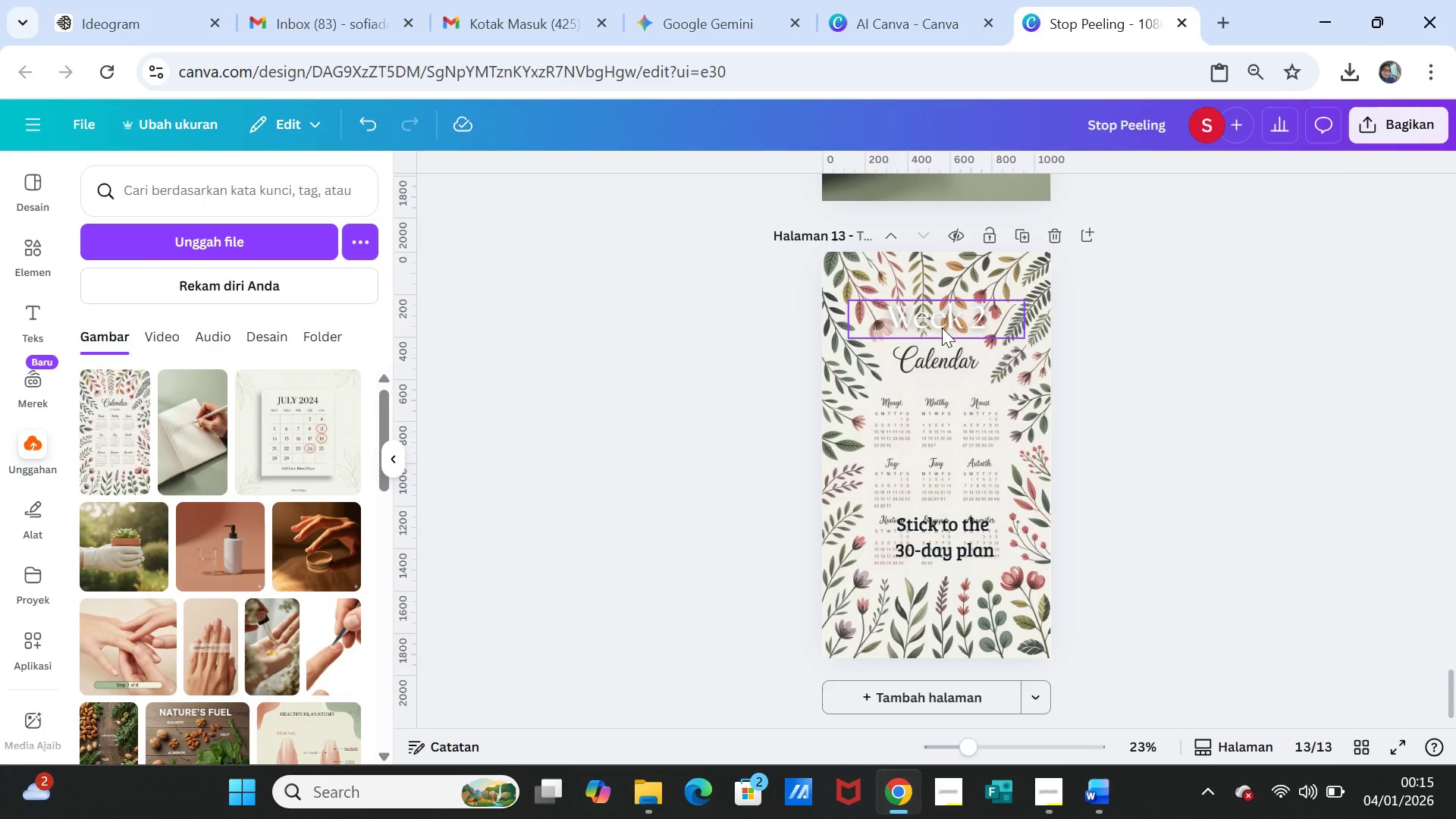 
left_click([938, 316])
 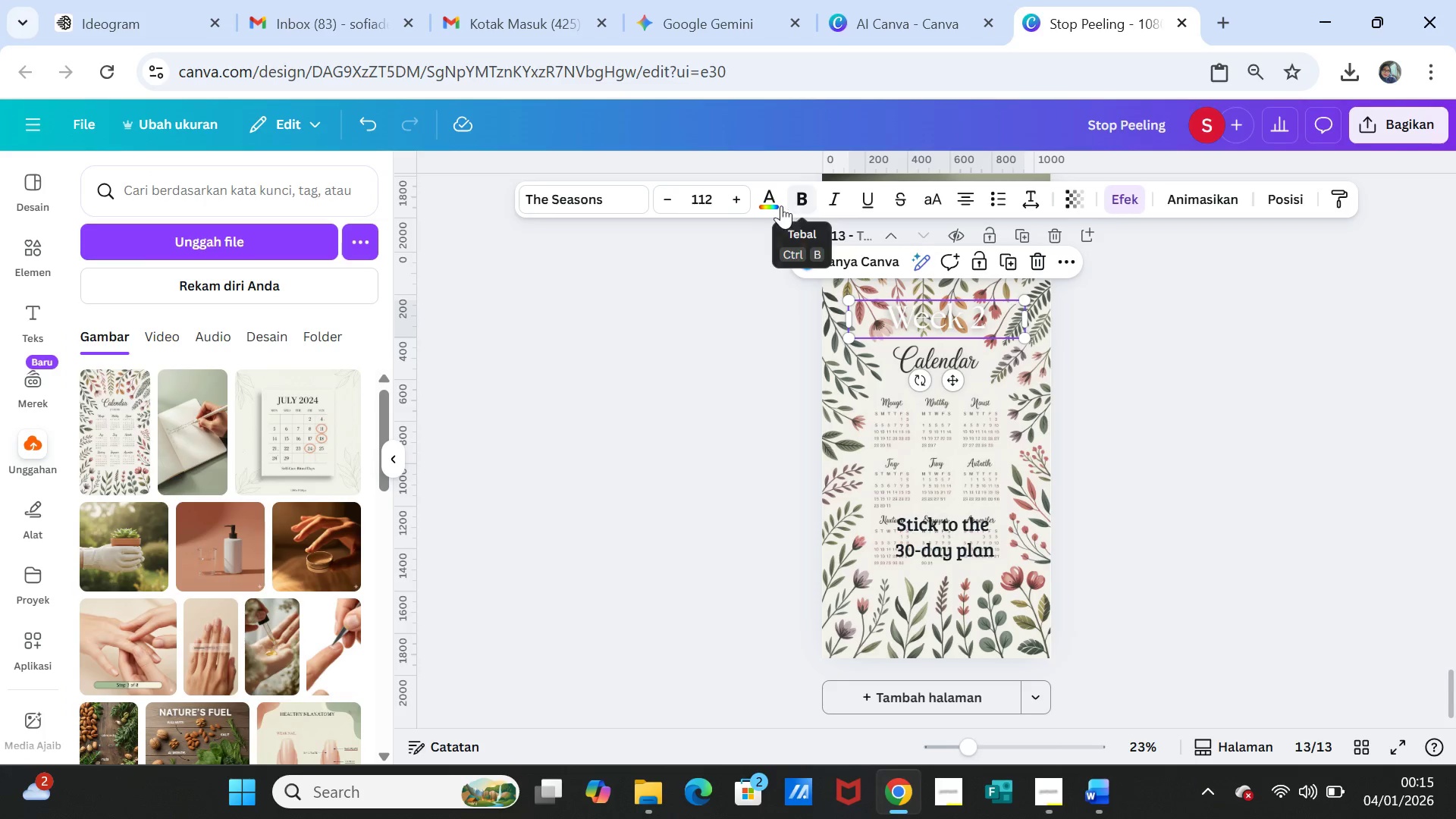 
left_click([778, 204])
 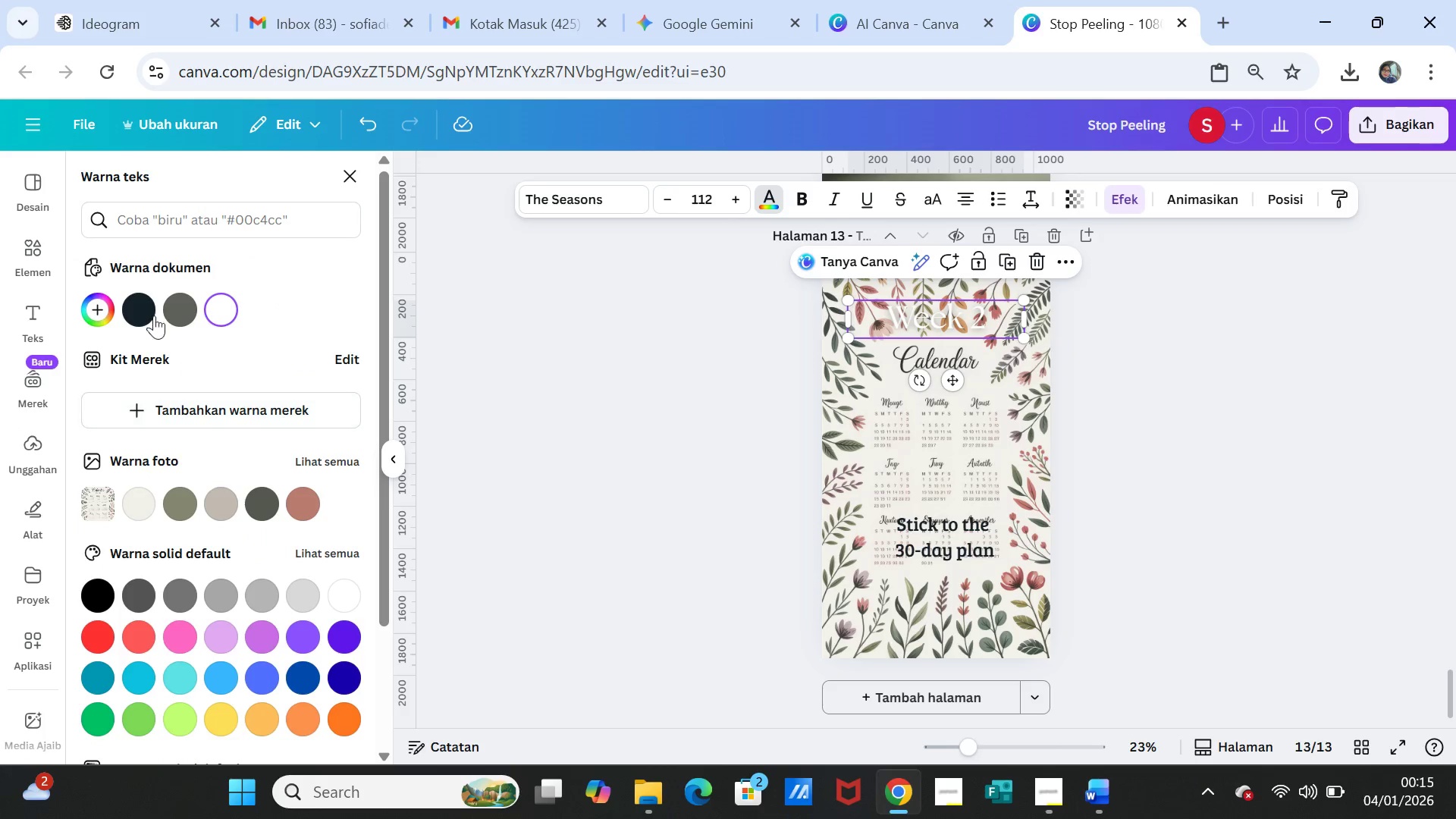 
left_click([144, 309])
 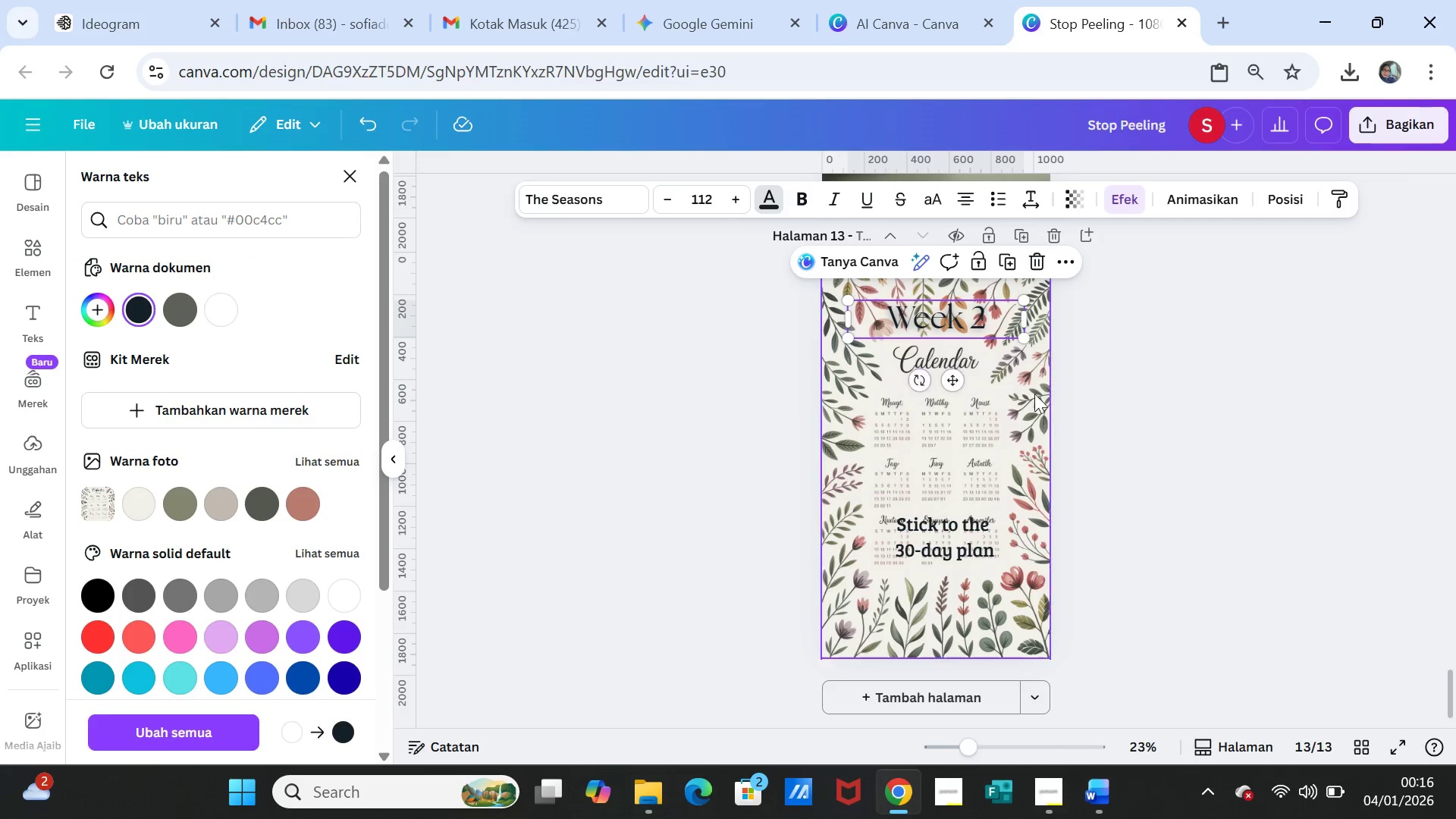 
left_click([1090, 394])
 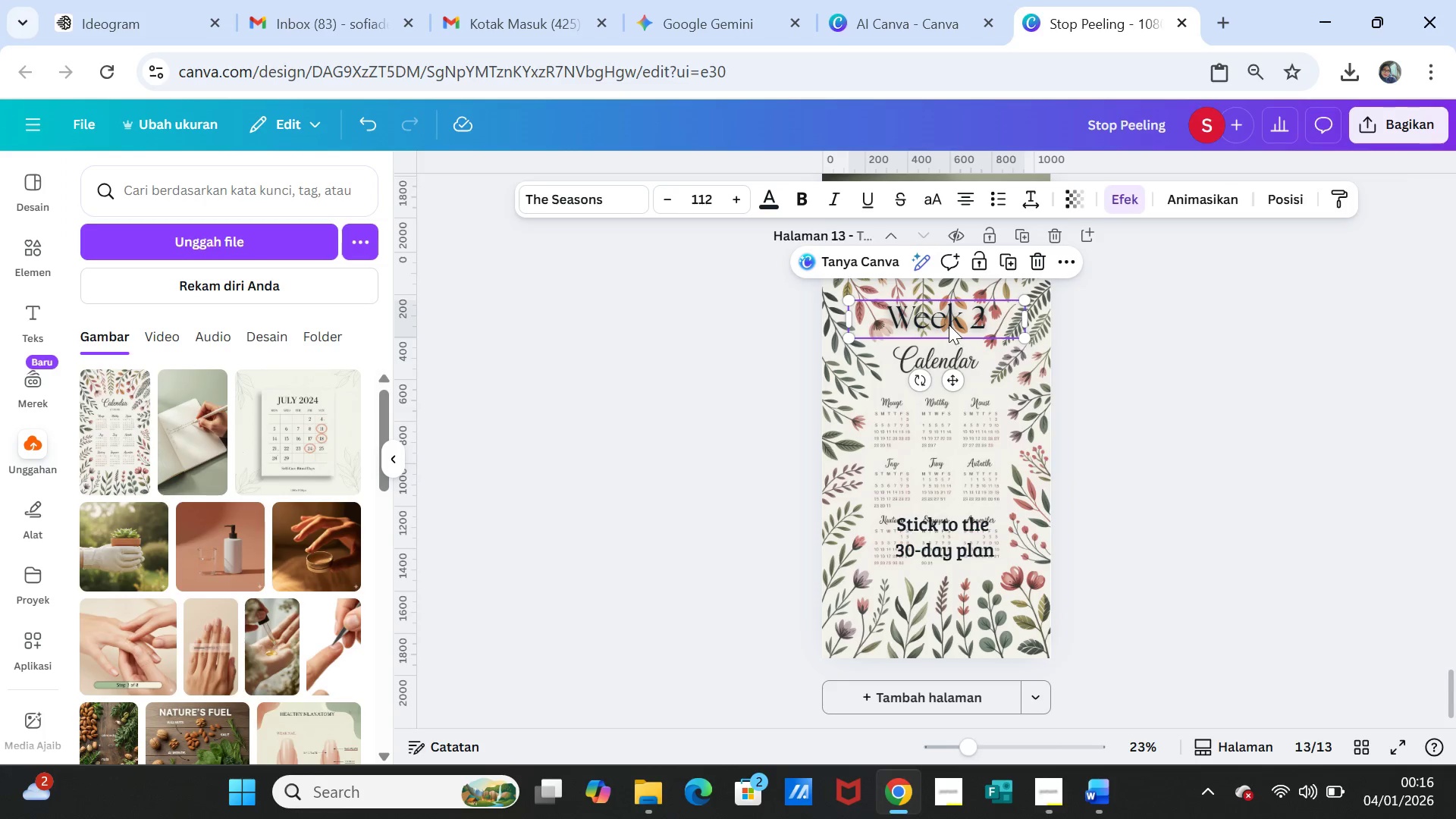 
left_click_drag(start_coordinate=[948, 324], to_coordinate=[946, 384])
 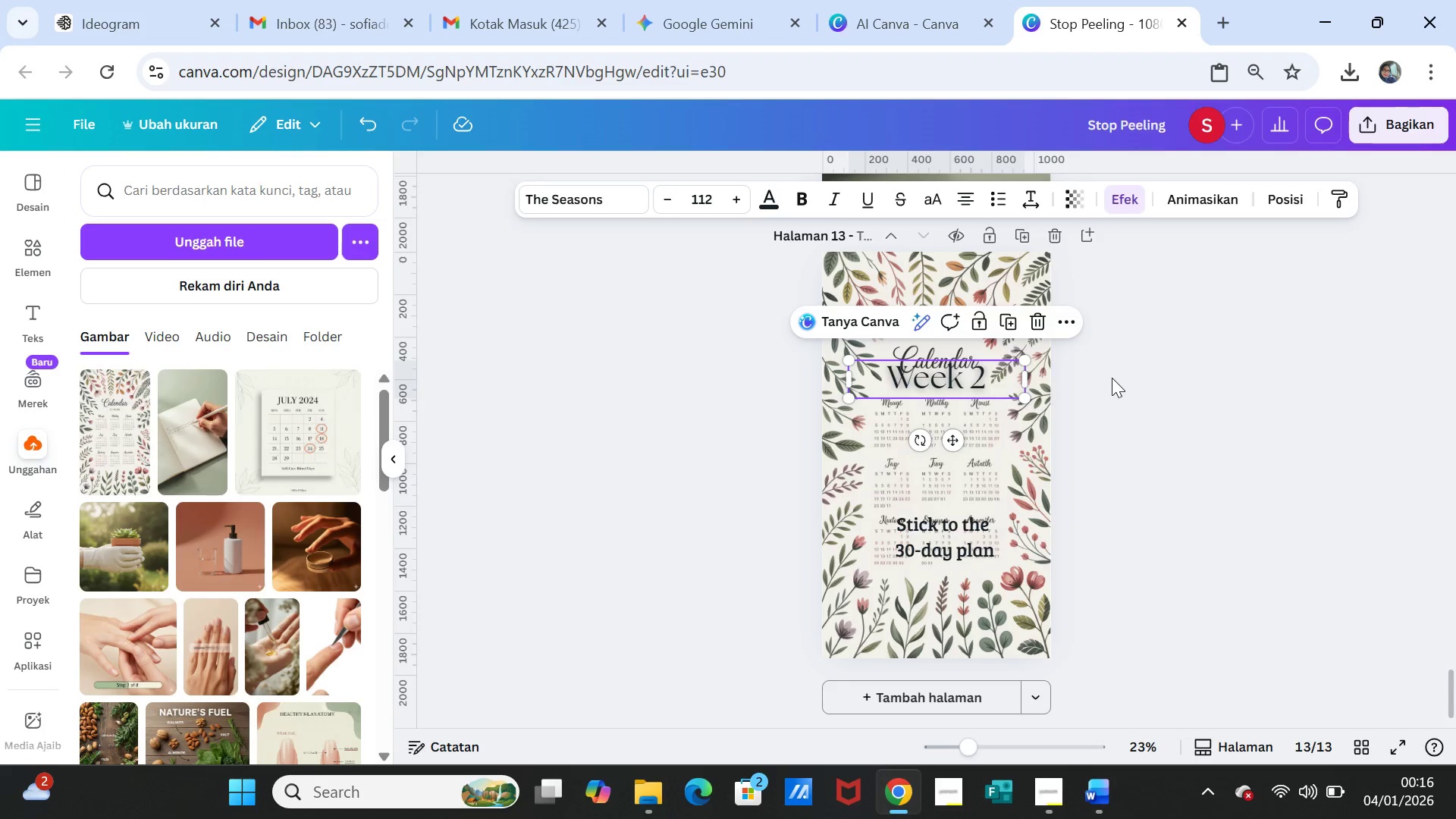 
left_click([1112, 378])
 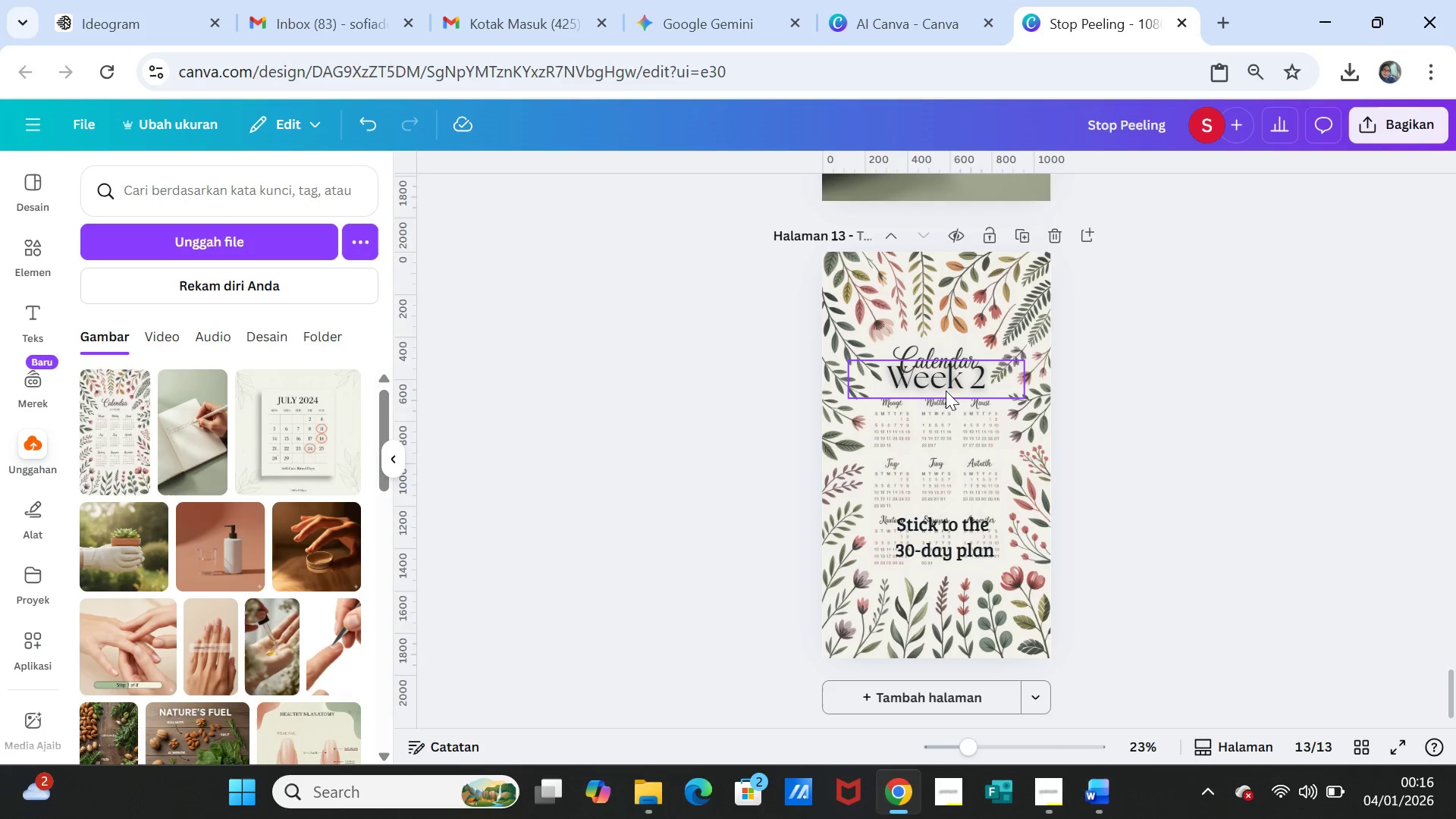 
left_click_drag(start_coordinate=[952, 382], to_coordinate=[945, 335])
 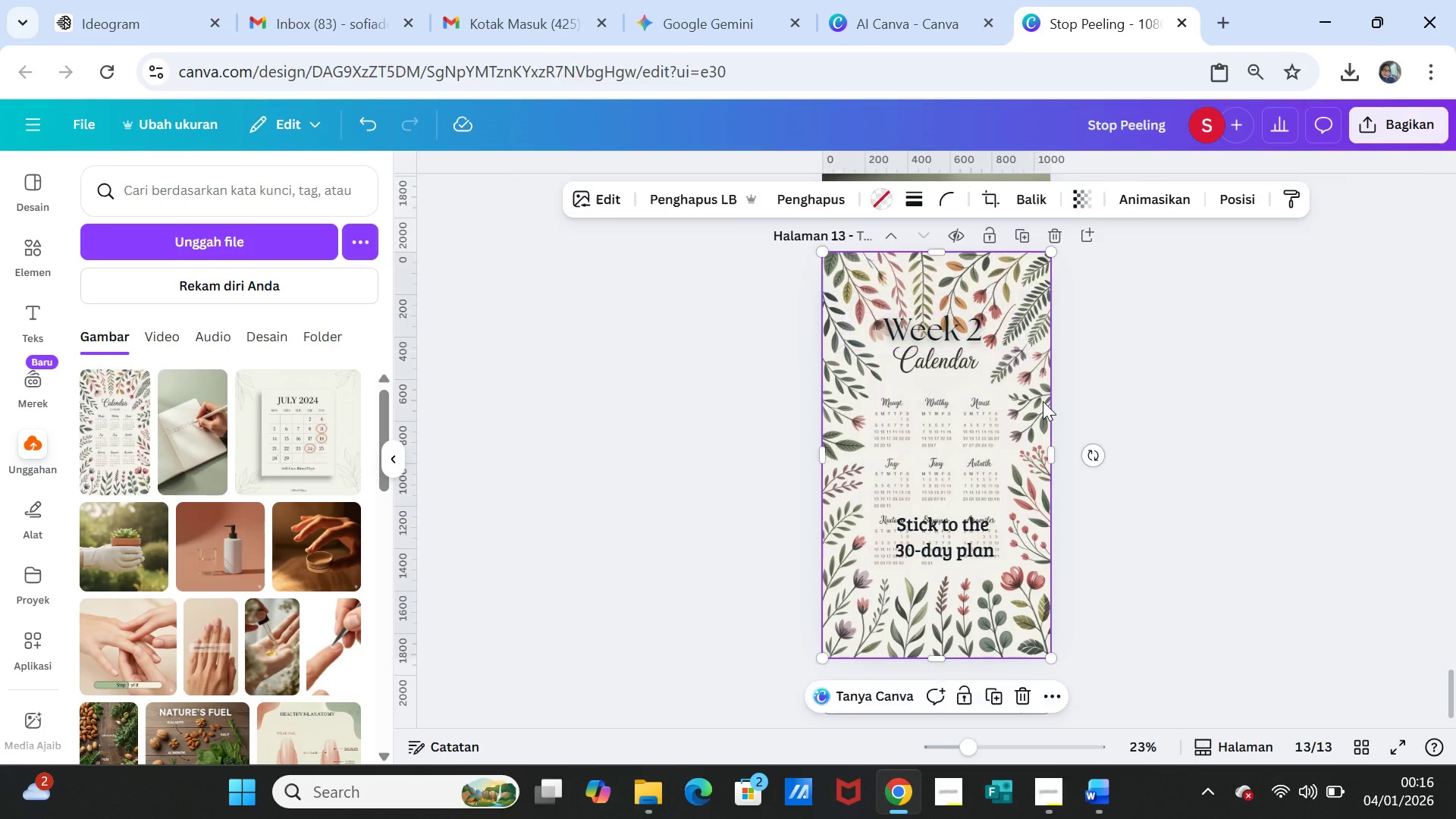 
left_click([1043, 401])
 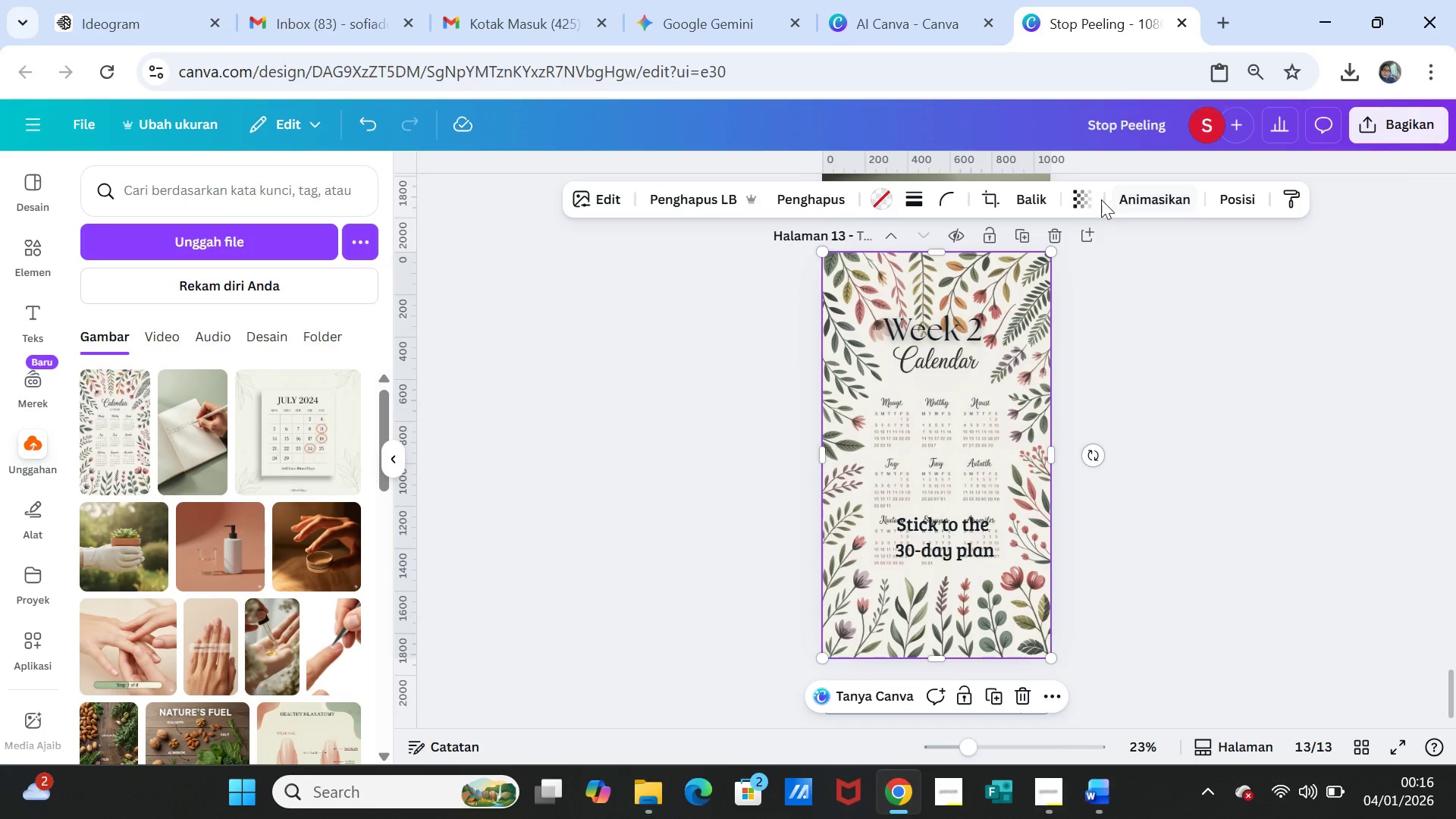 
left_click([1078, 198])
 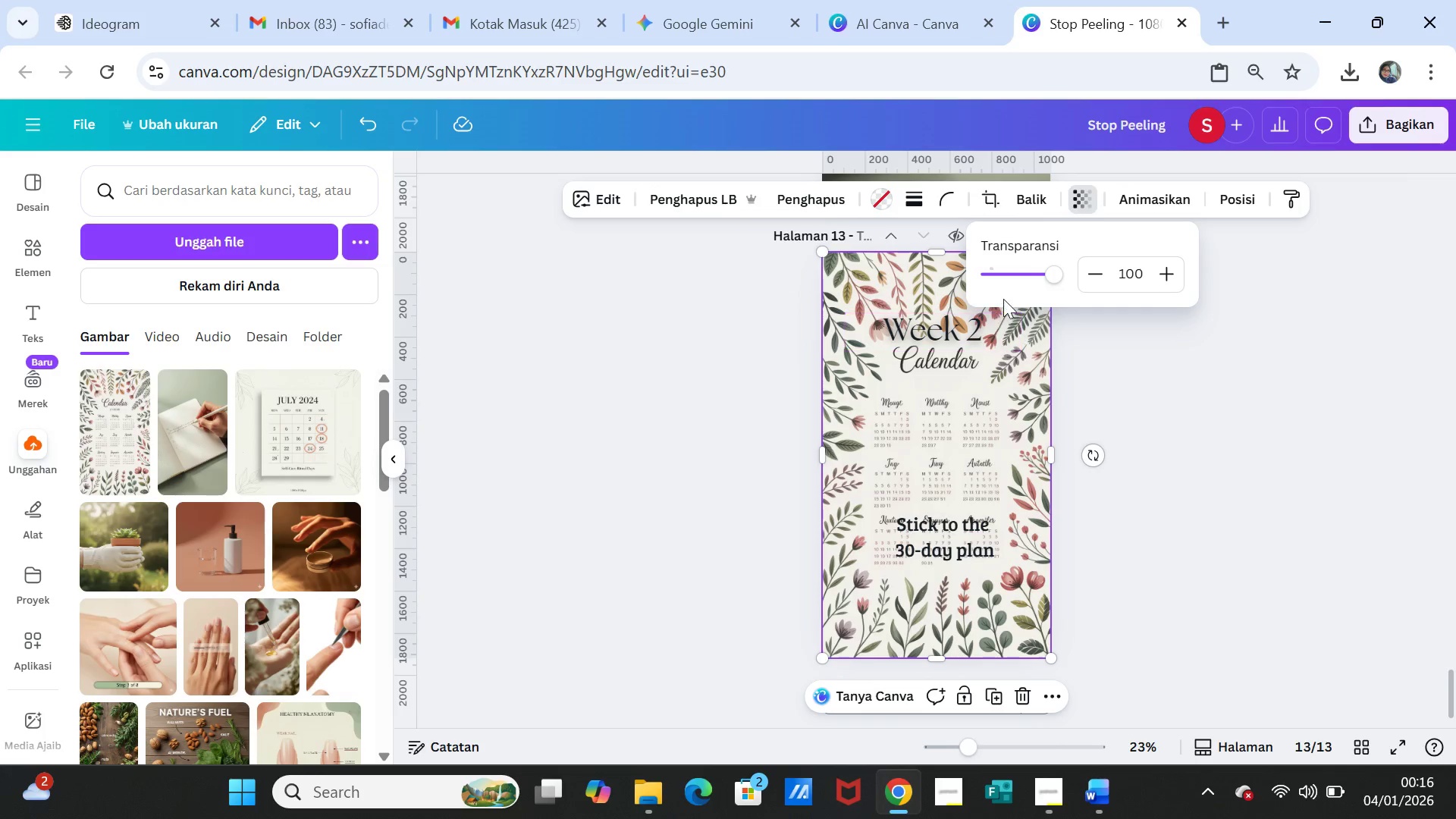 
left_click_drag(start_coordinate=[1056, 274], to_coordinate=[1032, 274])
 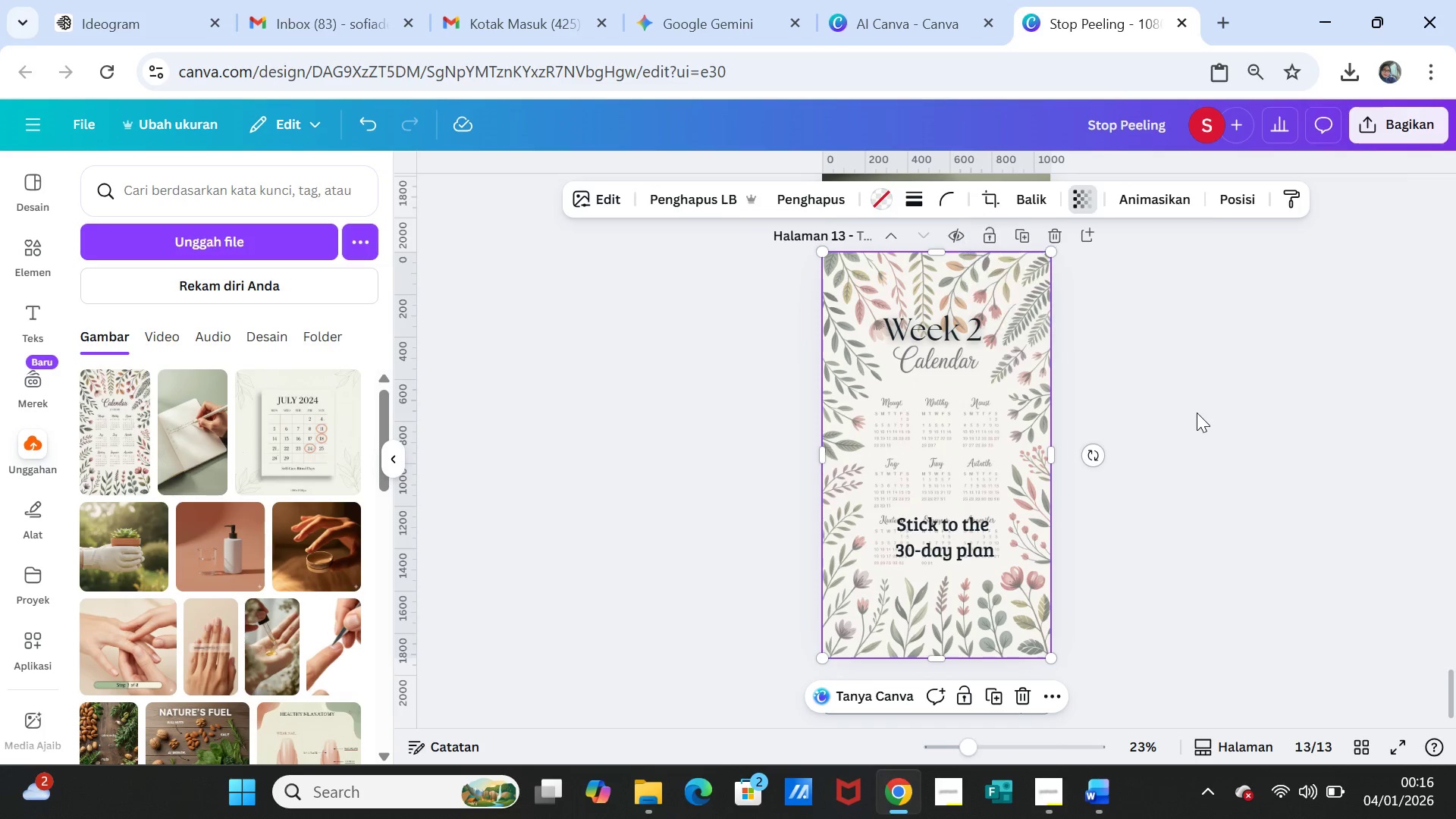 
left_click([1197, 413])
 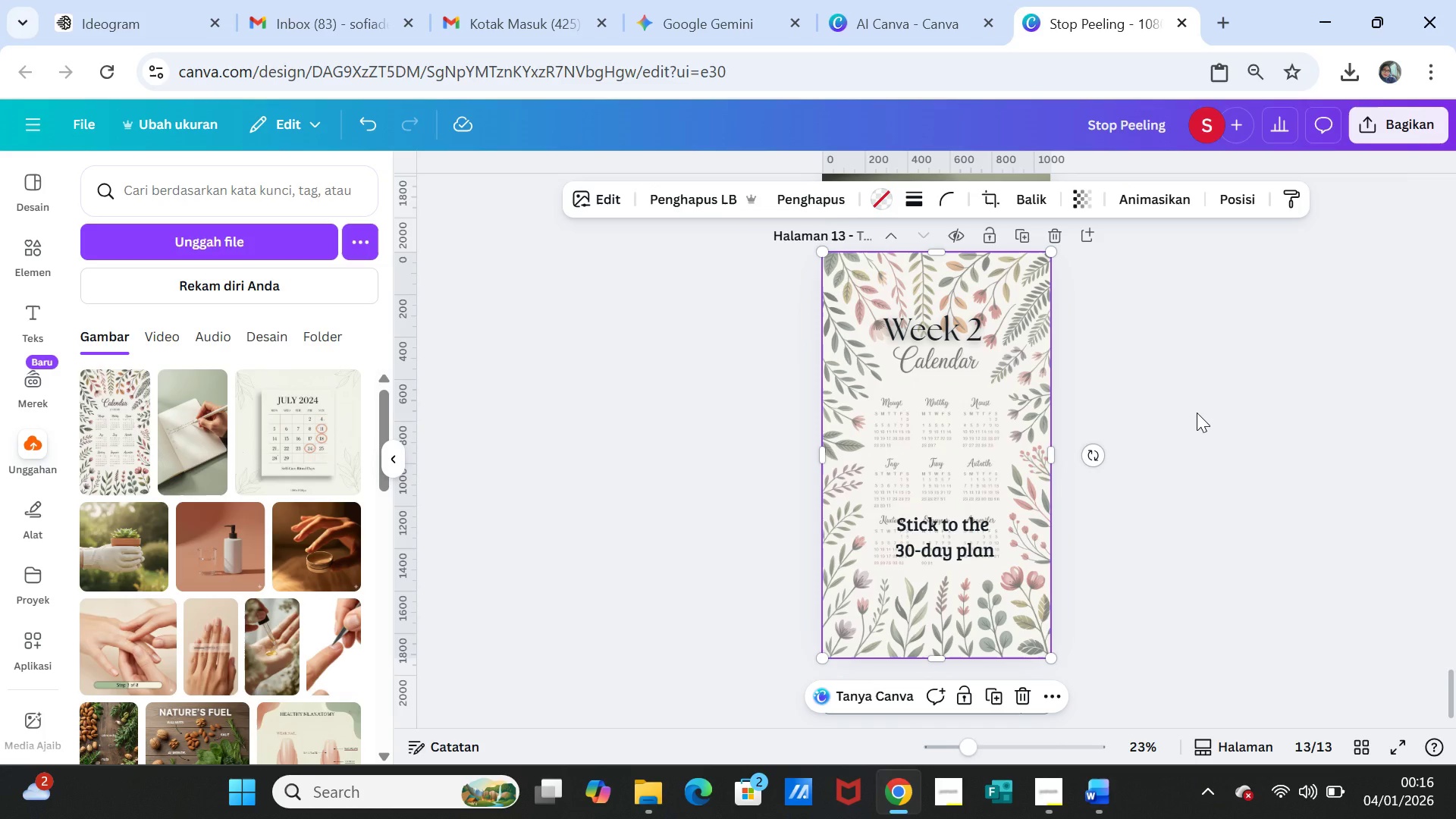 
left_click([1197, 413])
 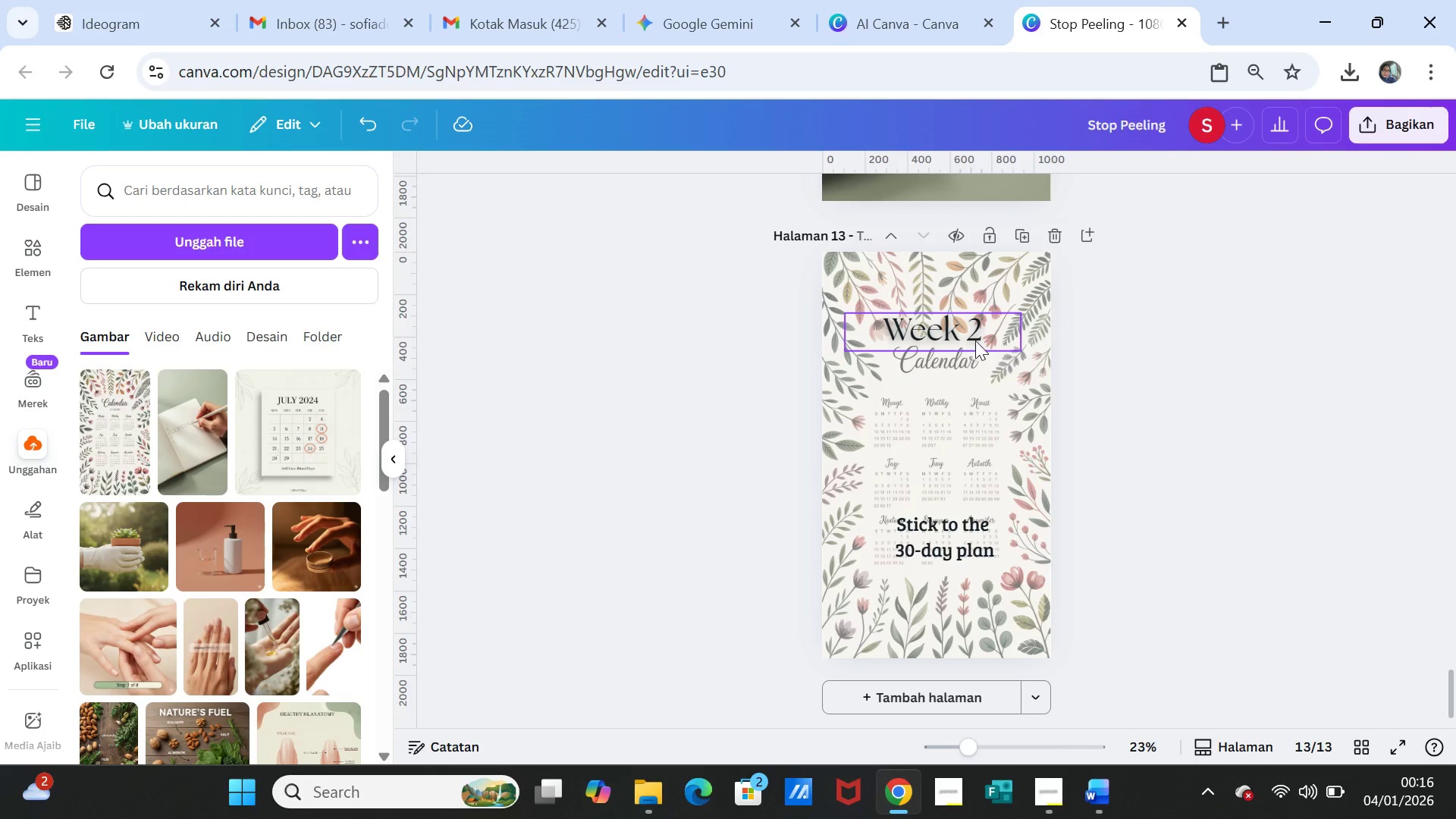 
left_click_drag(start_coordinate=[975, 340], to_coordinate=[975, 334])
 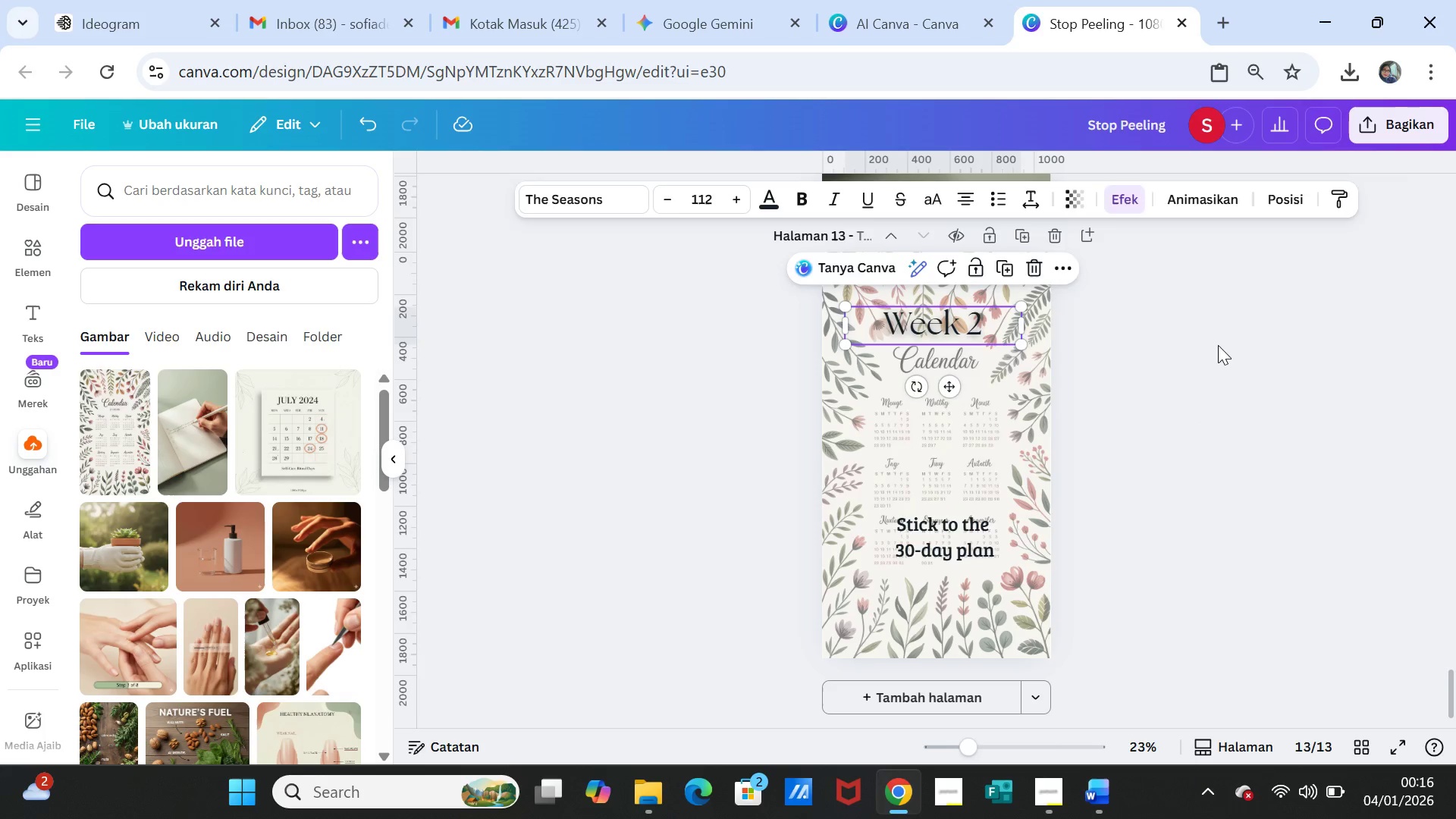 
left_click([1218, 345])
 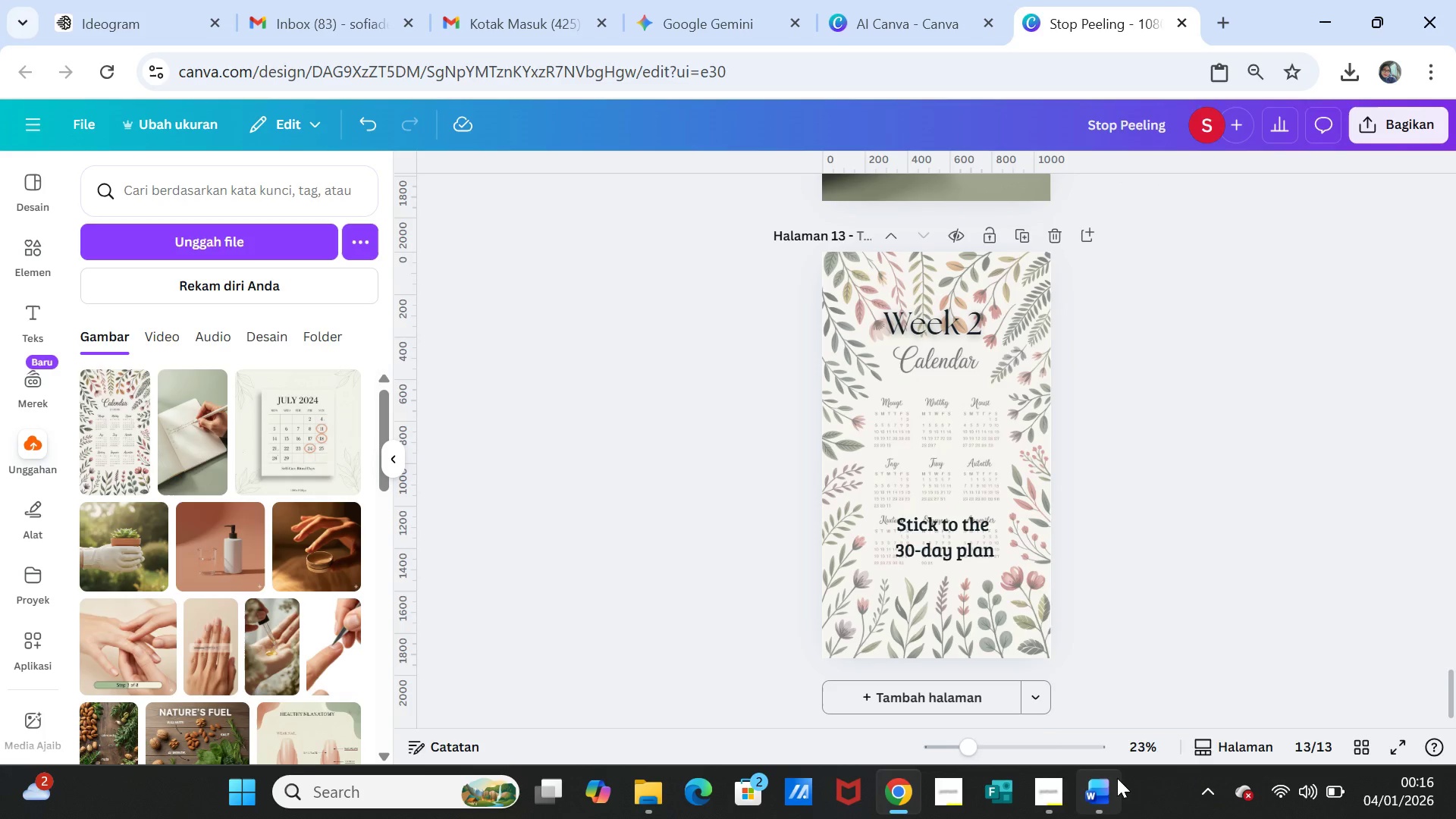 
wait(5.19)
 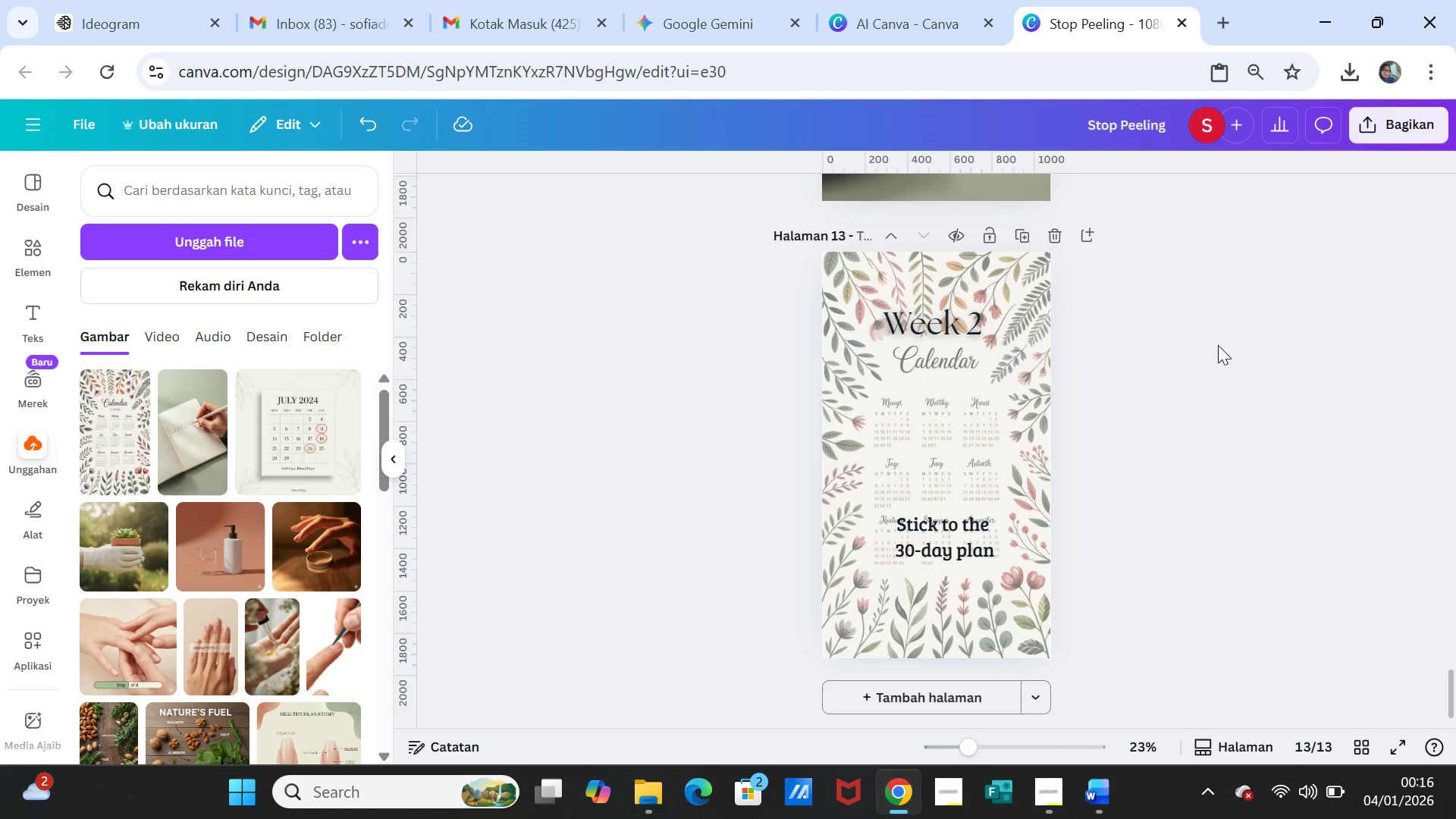 
left_click([1097, 798])
 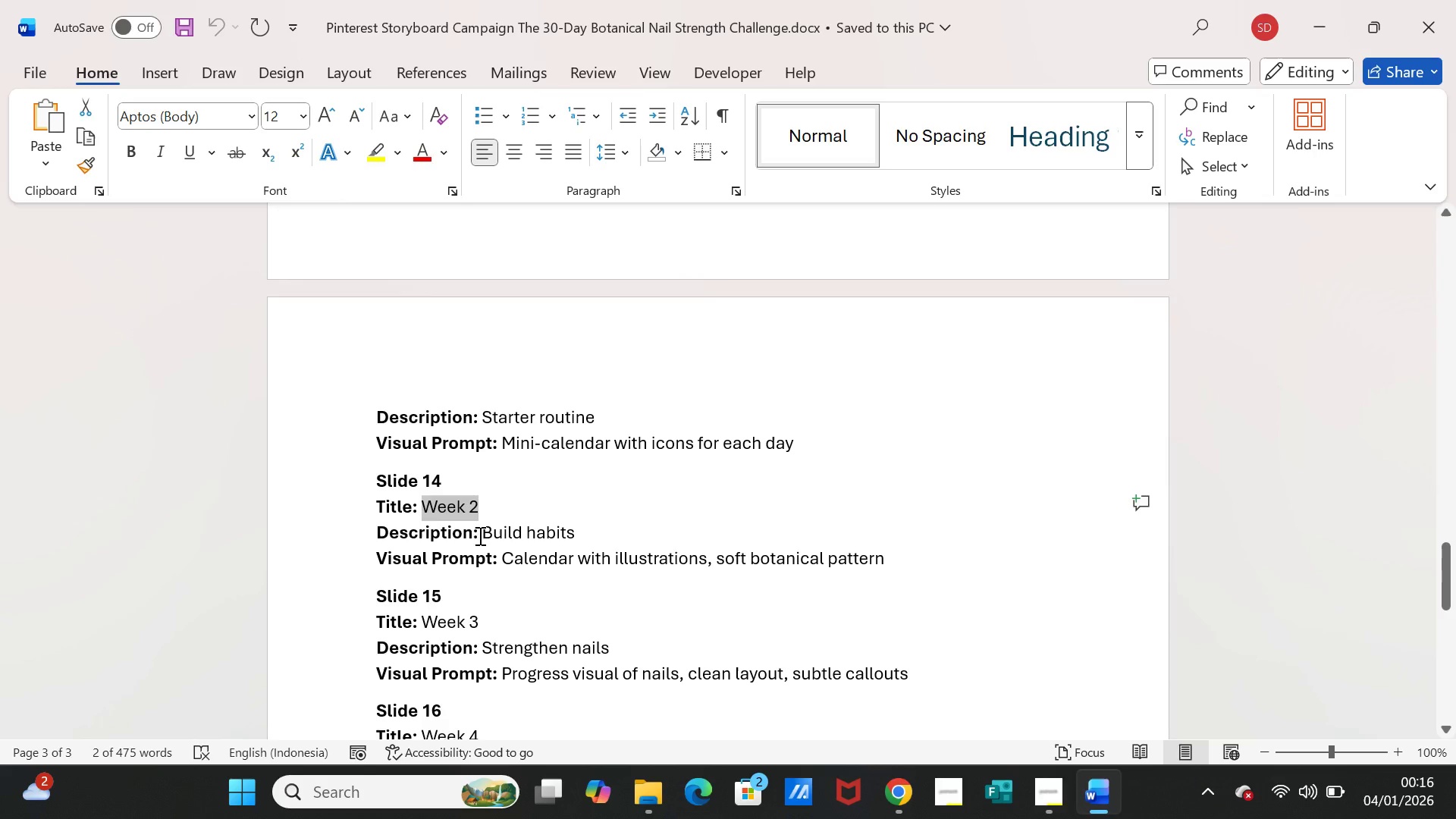 
left_click_drag(start_coordinate=[481, 533], to_coordinate=[575, 527])
 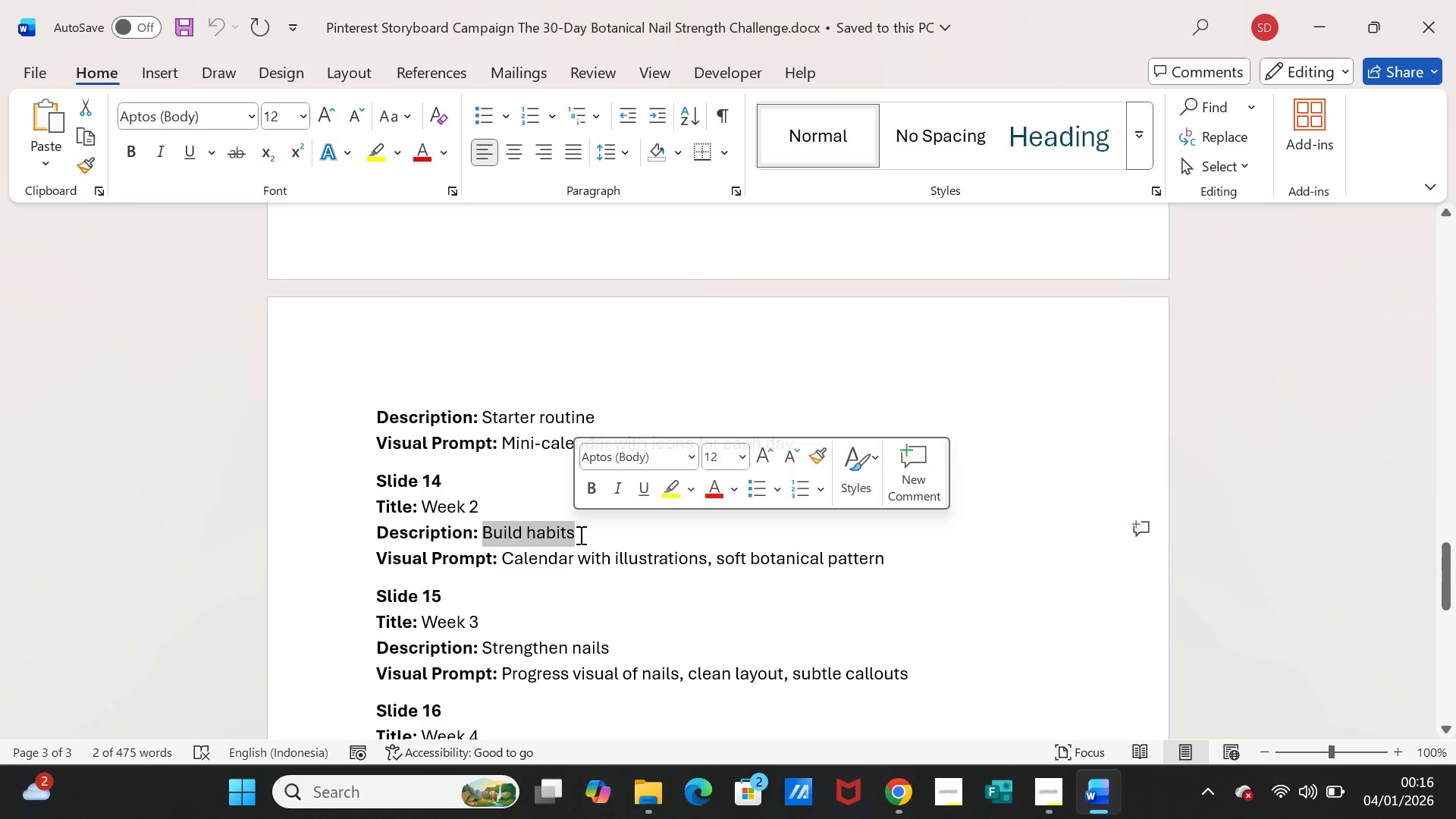 
key(Control+C)
 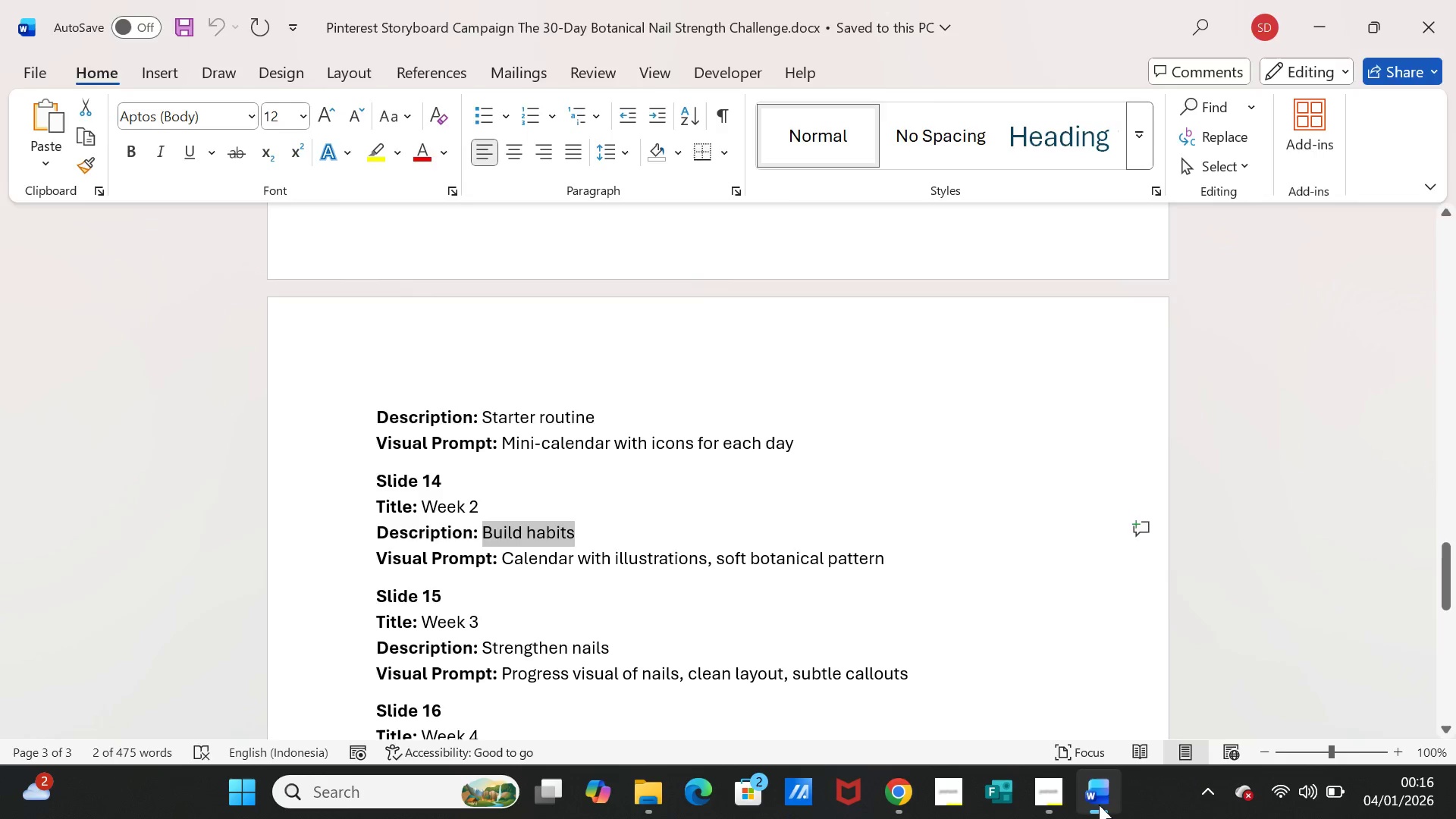 
left_click([1099, 805])
 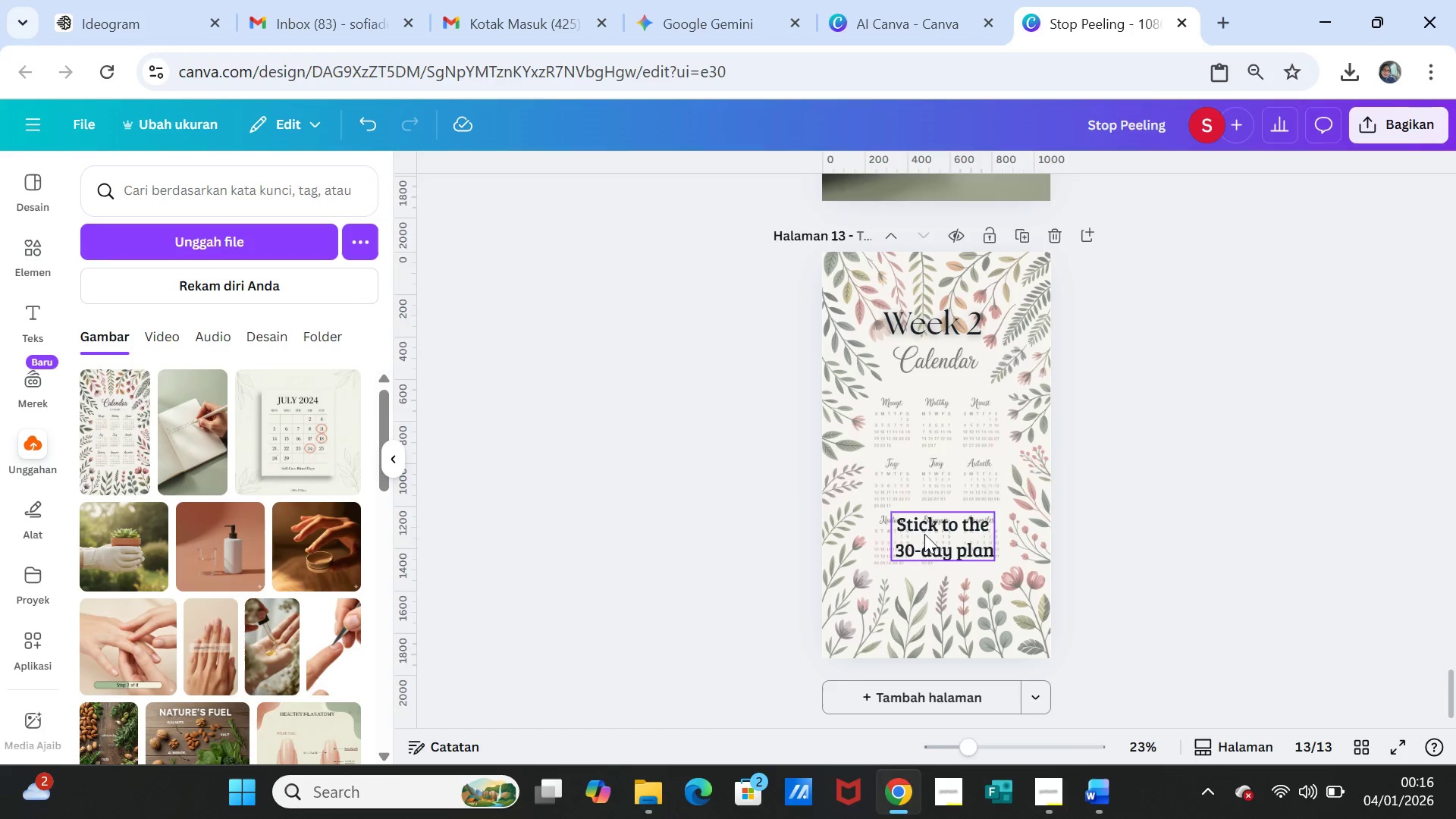 
double_click([924, 534])
 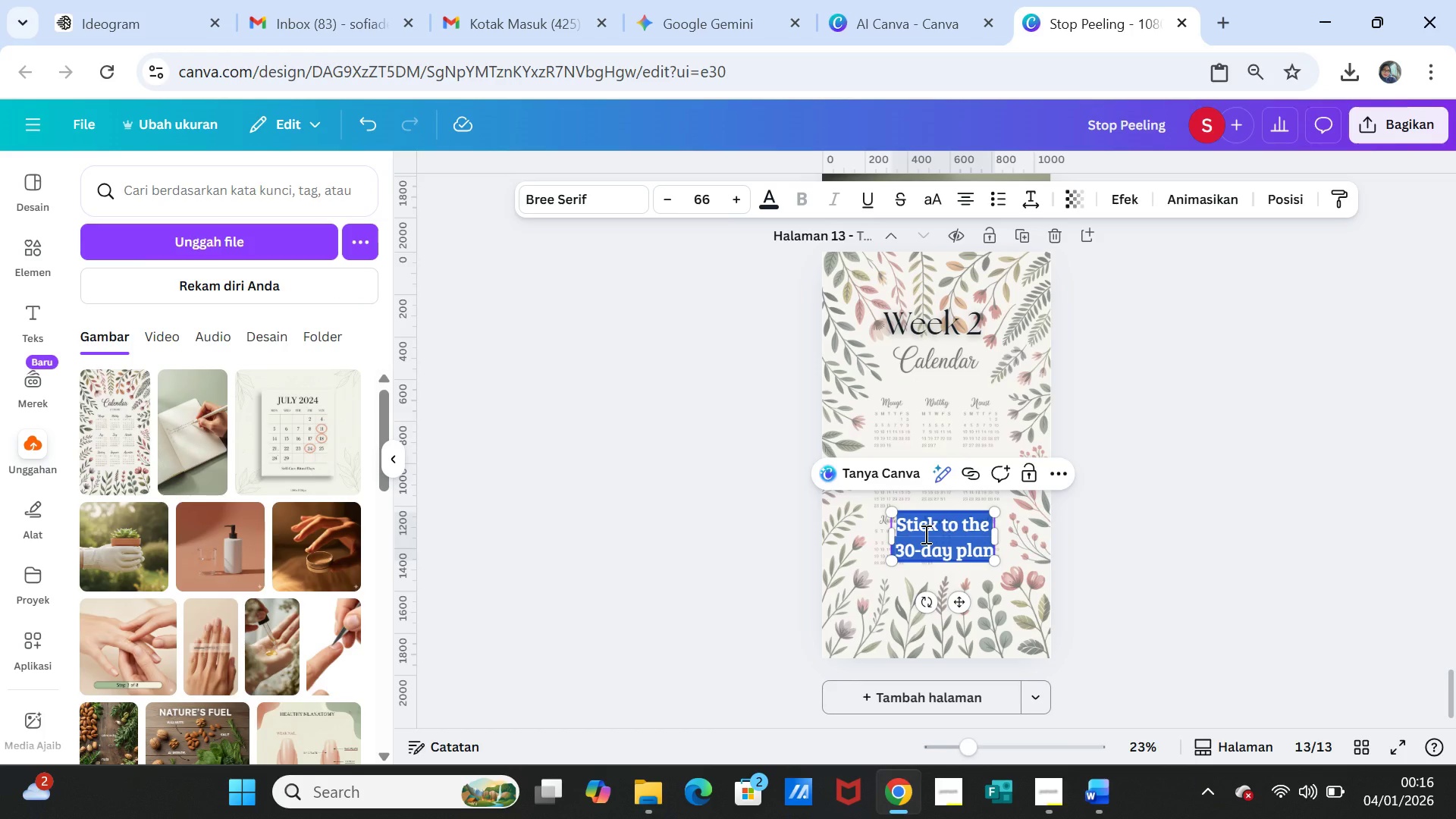 
key(Control+V)
 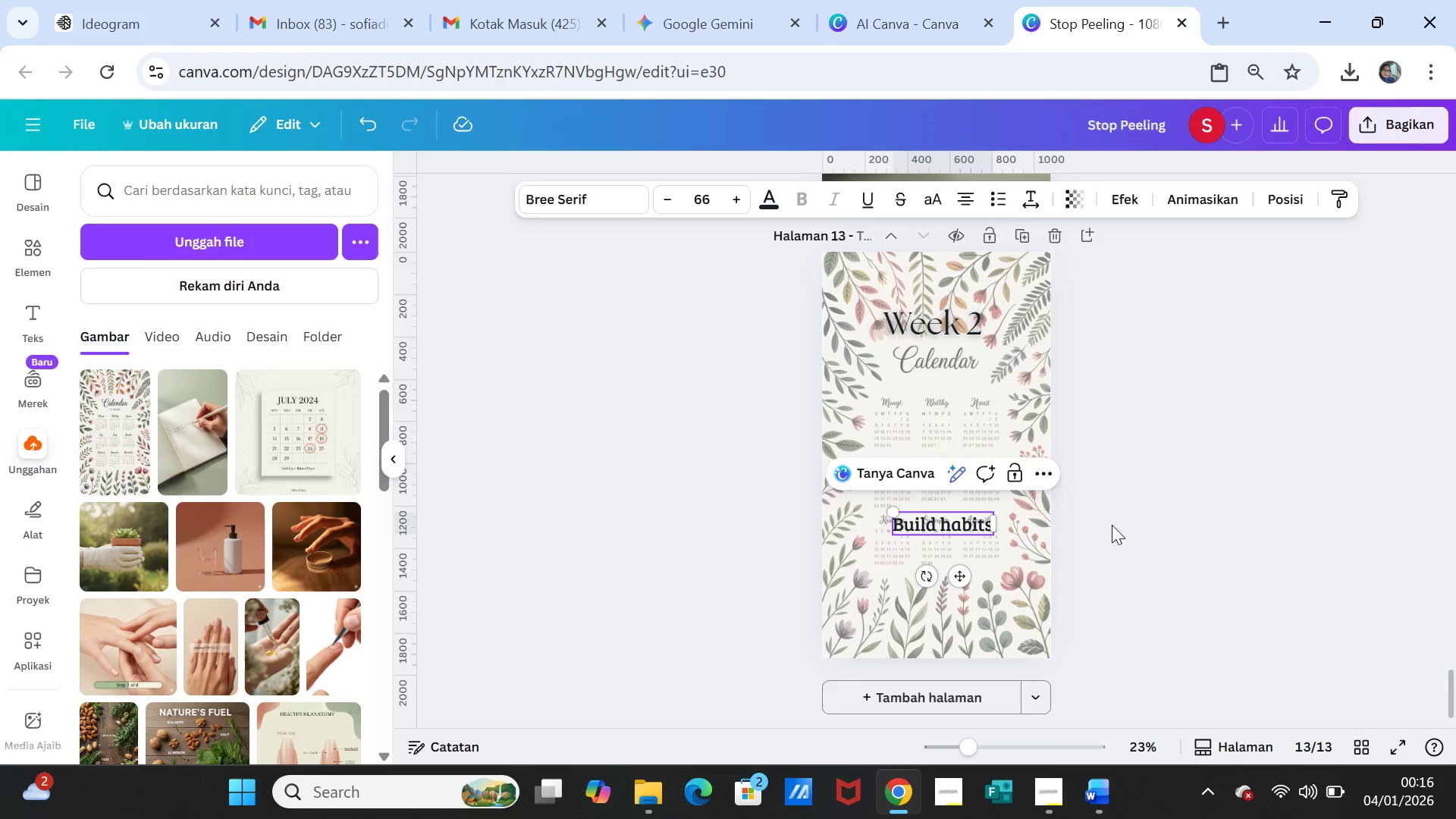 
left_click([1114, 523])
 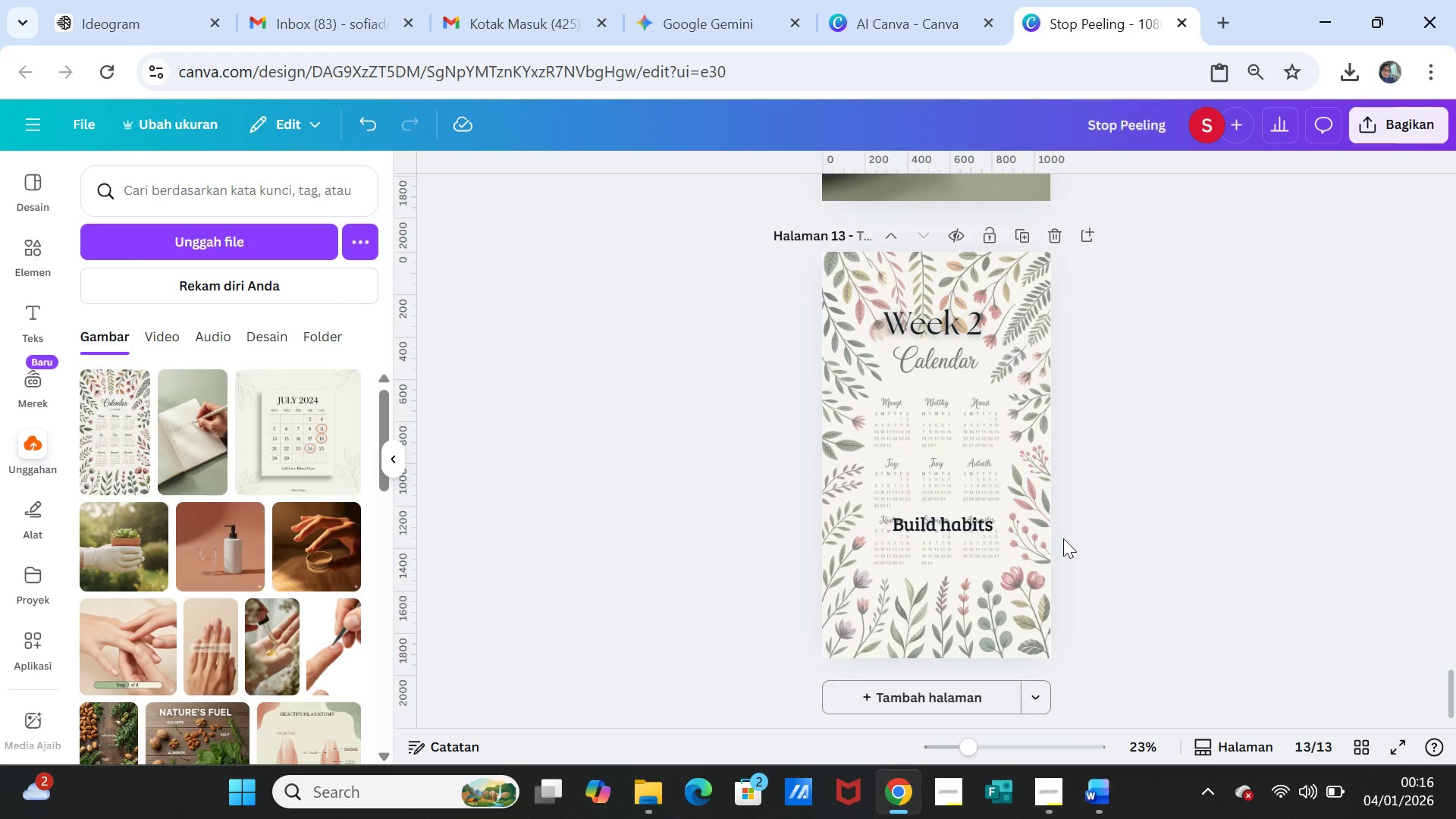 
left_click([1076, 550])
 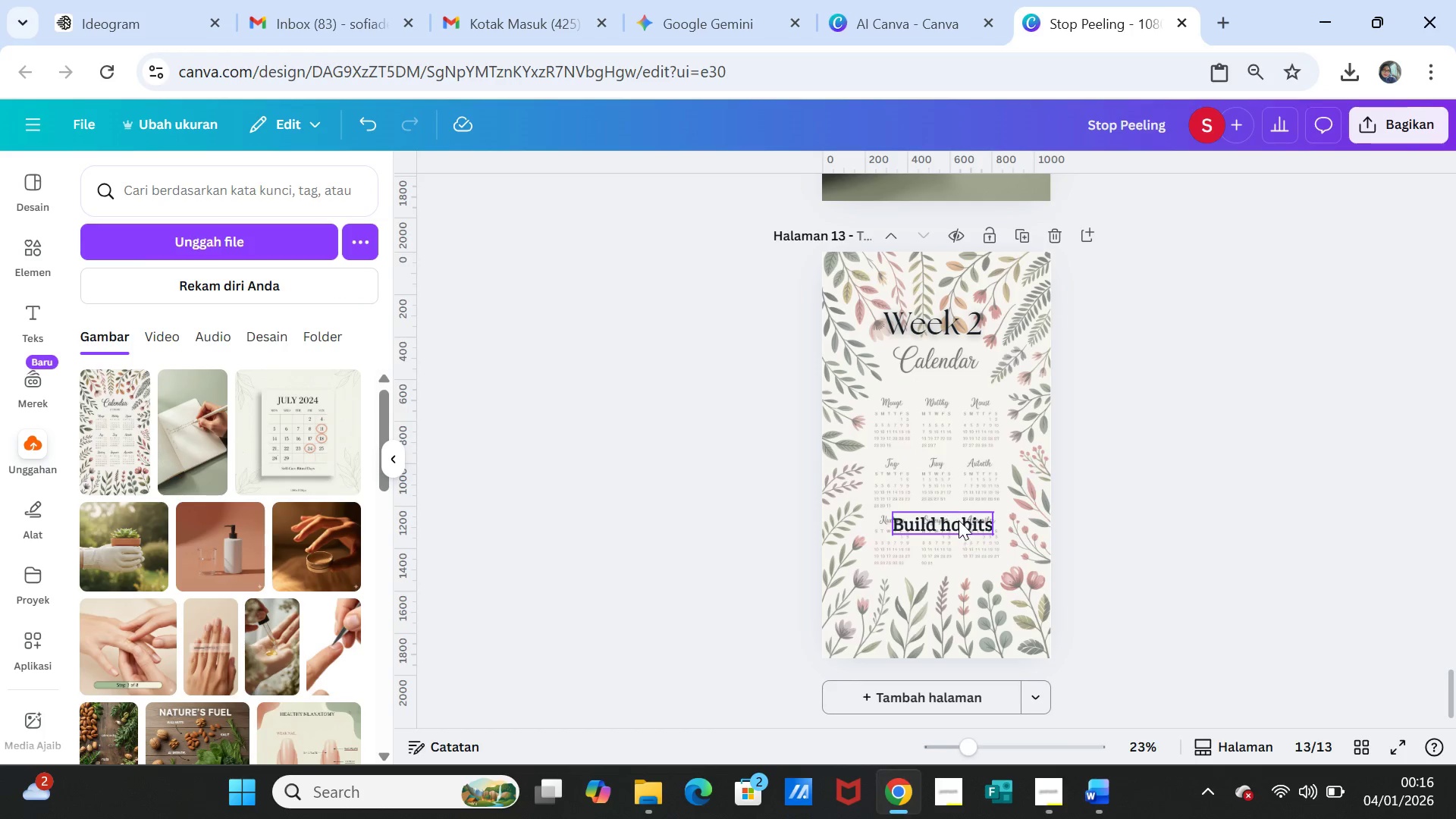 
left_click_drag(start_coordinate=[959, 520], to_coordinate=[957, 566])
 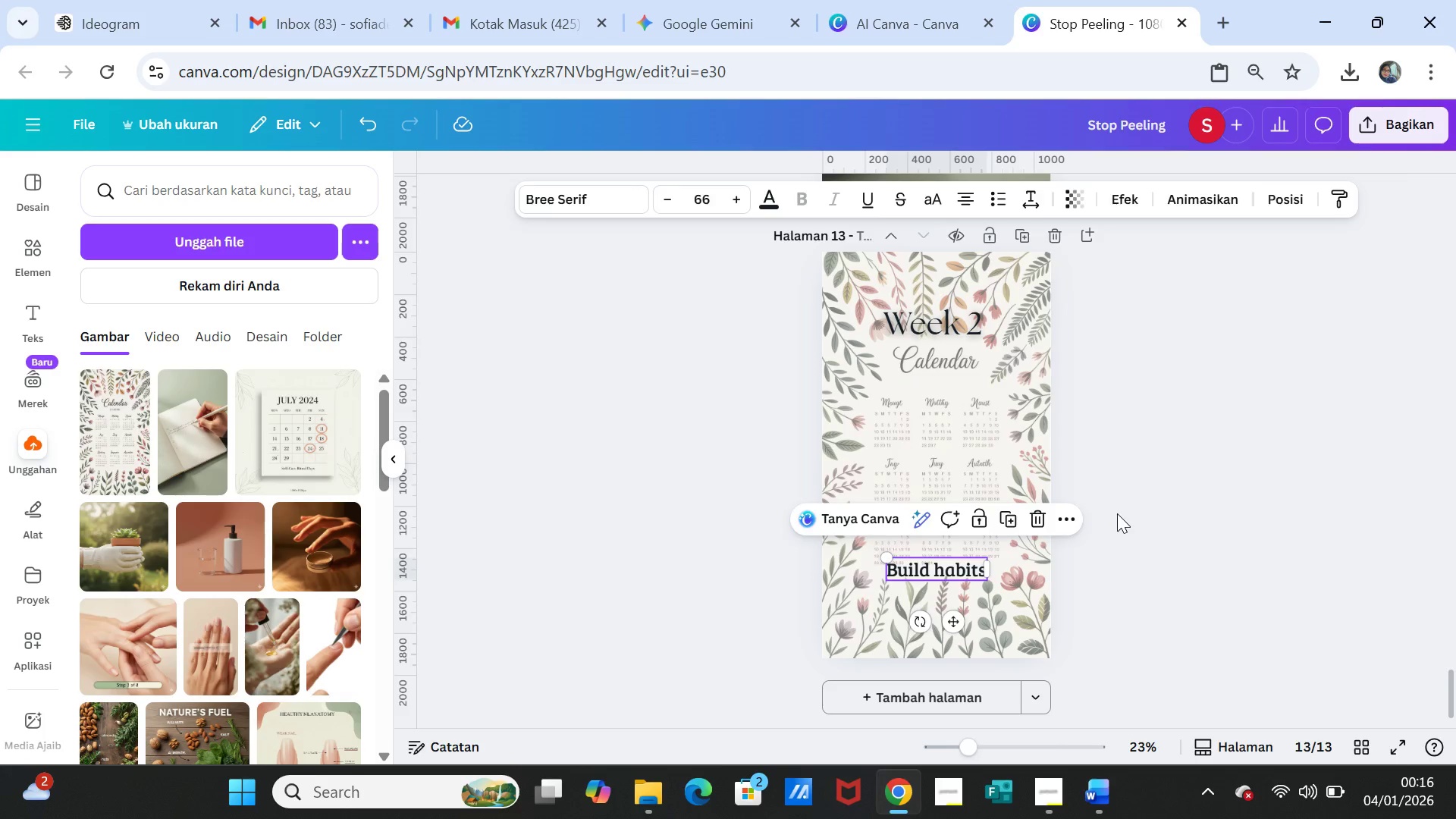 
left_click([1117, 513])
 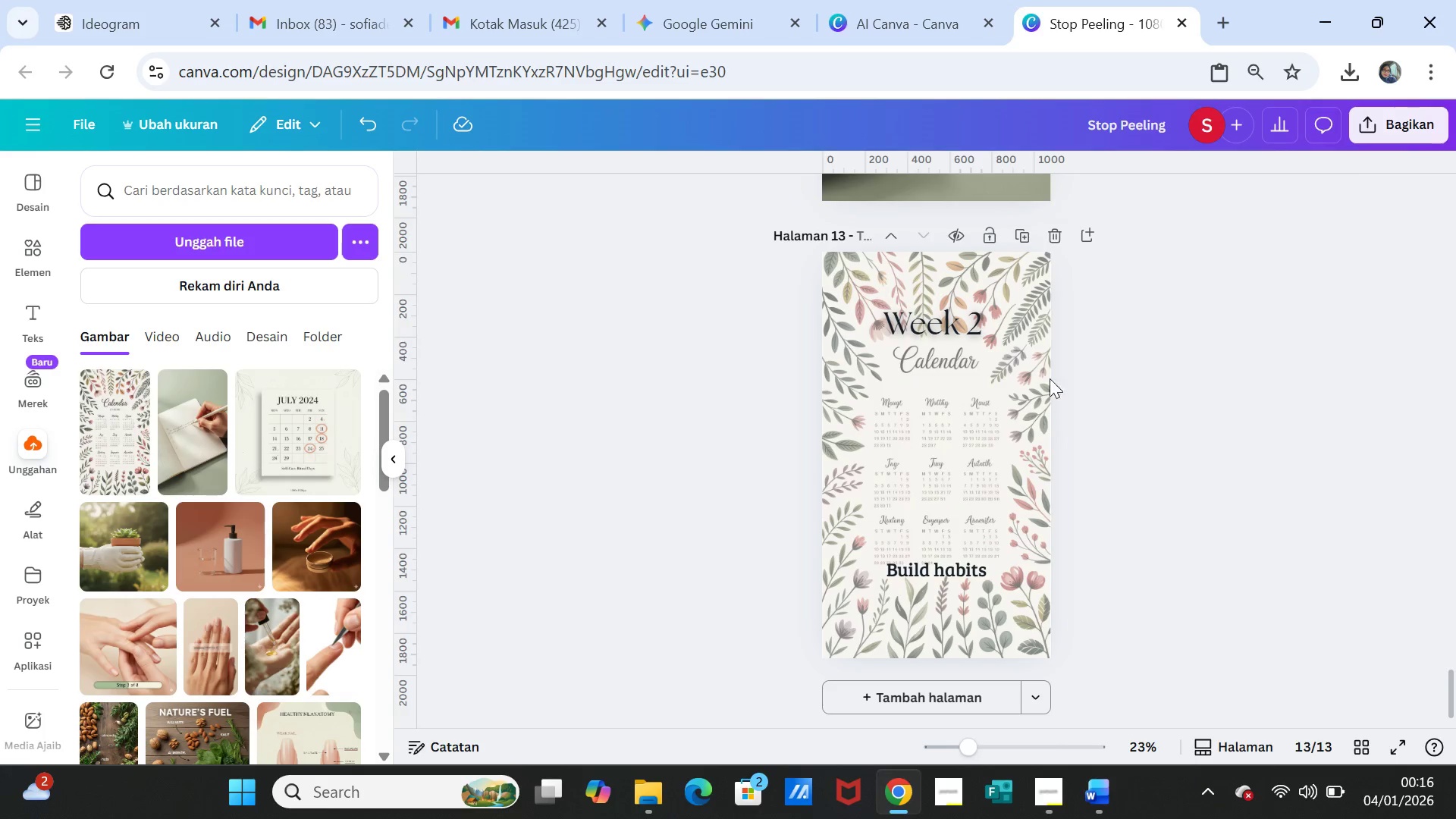 
left_click([1022, 232])
 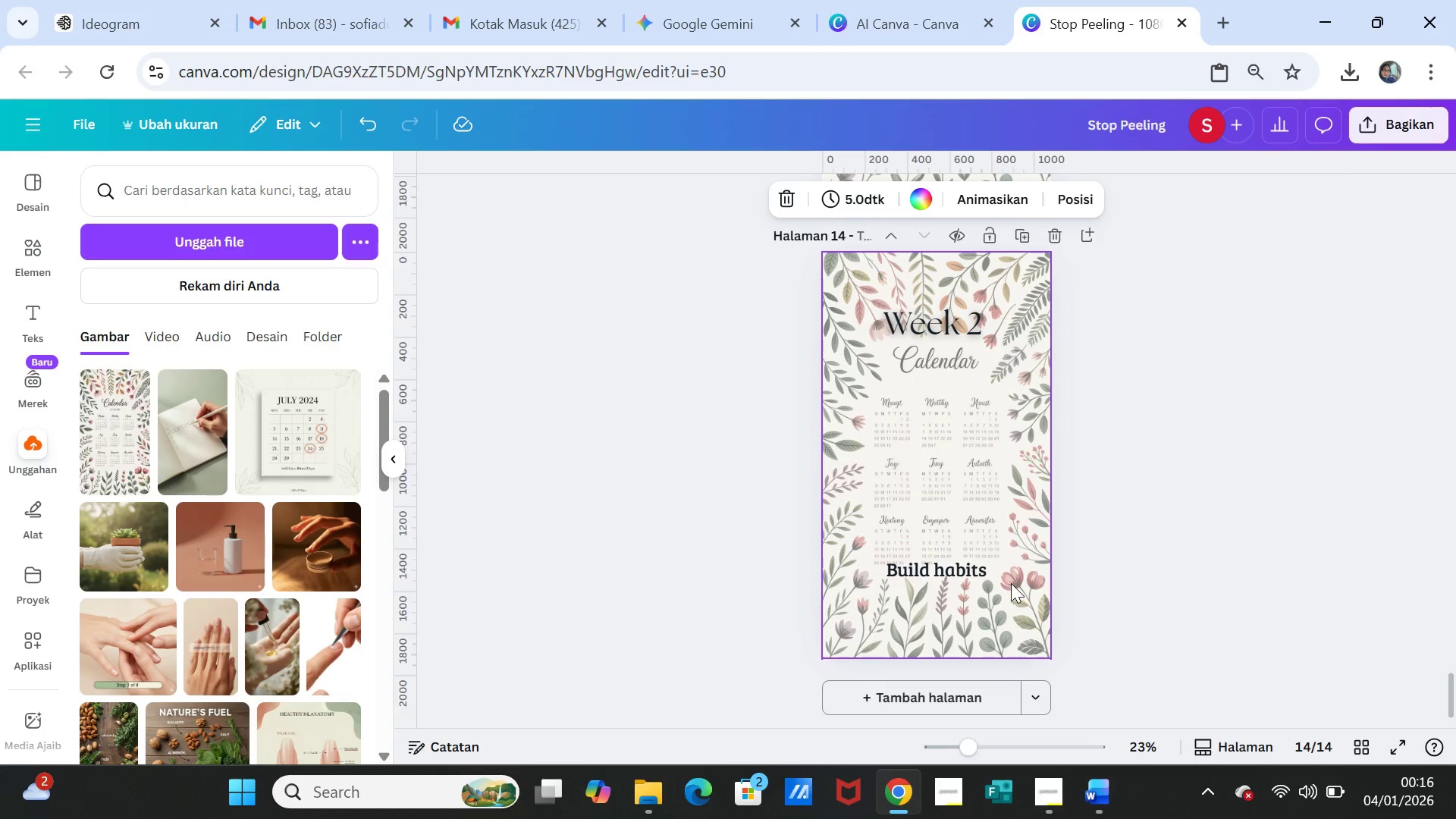 
left_click([1011, 583])
 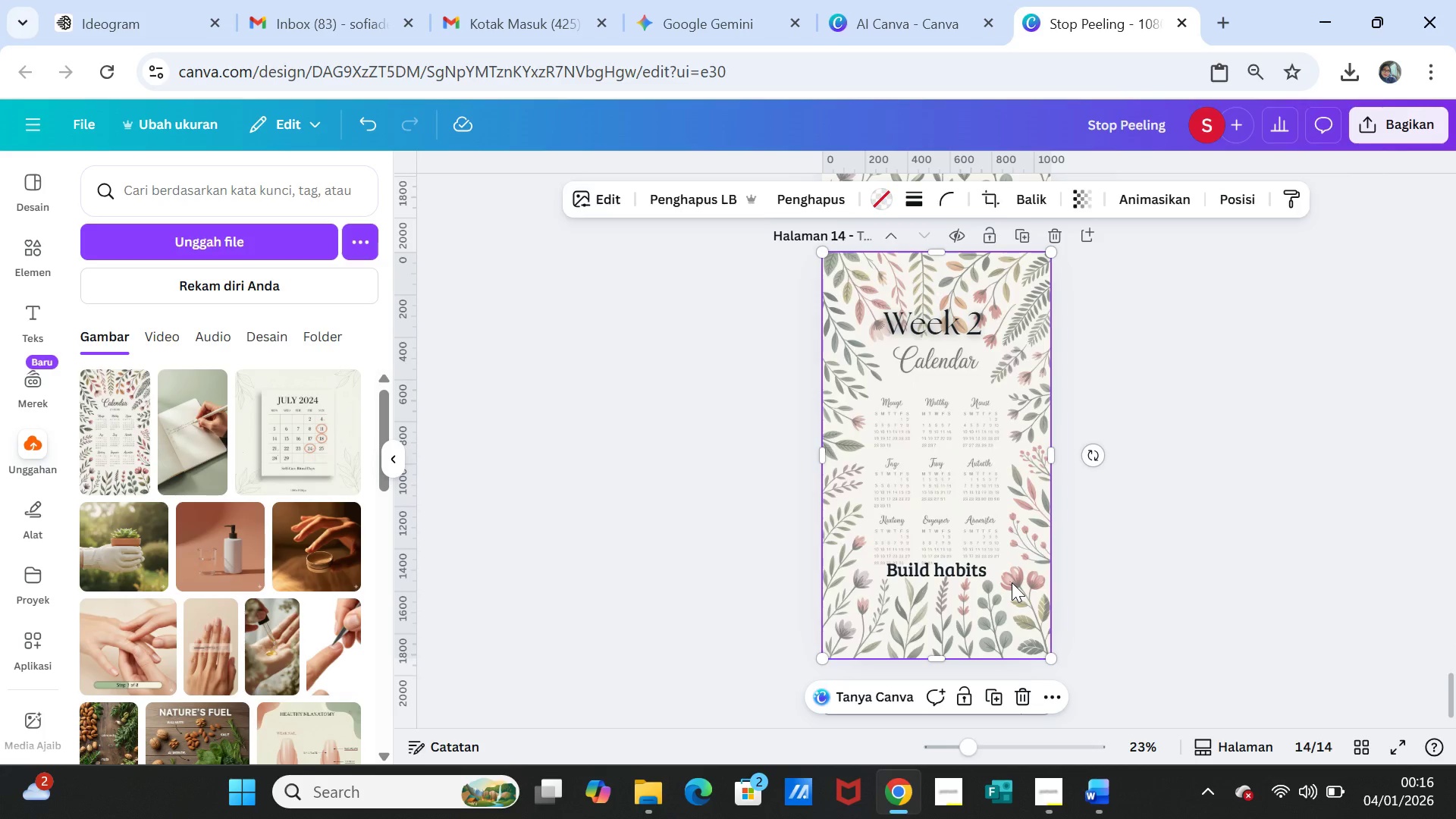 
key(Delete)
 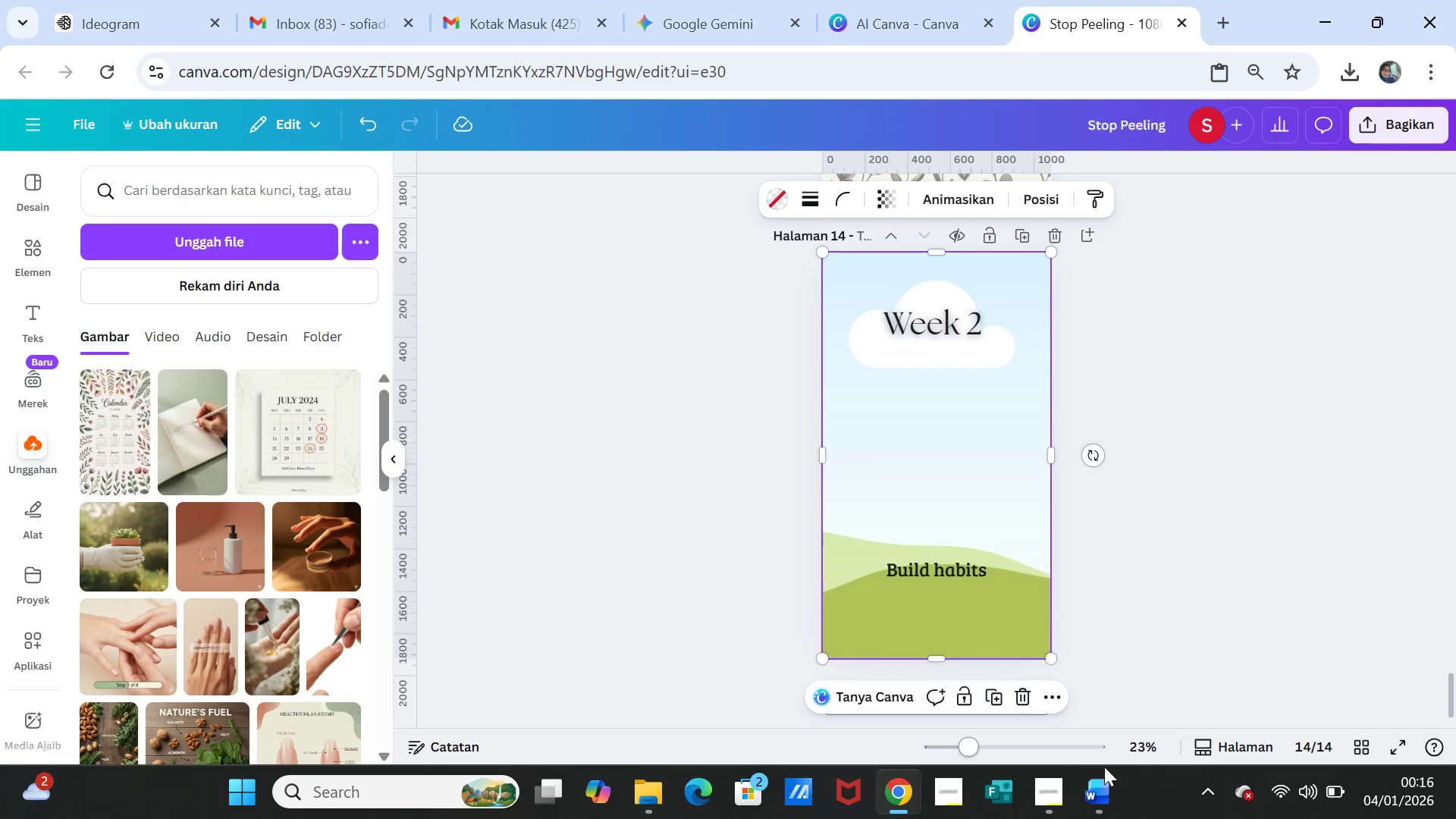 
left_click([1104, 785])
 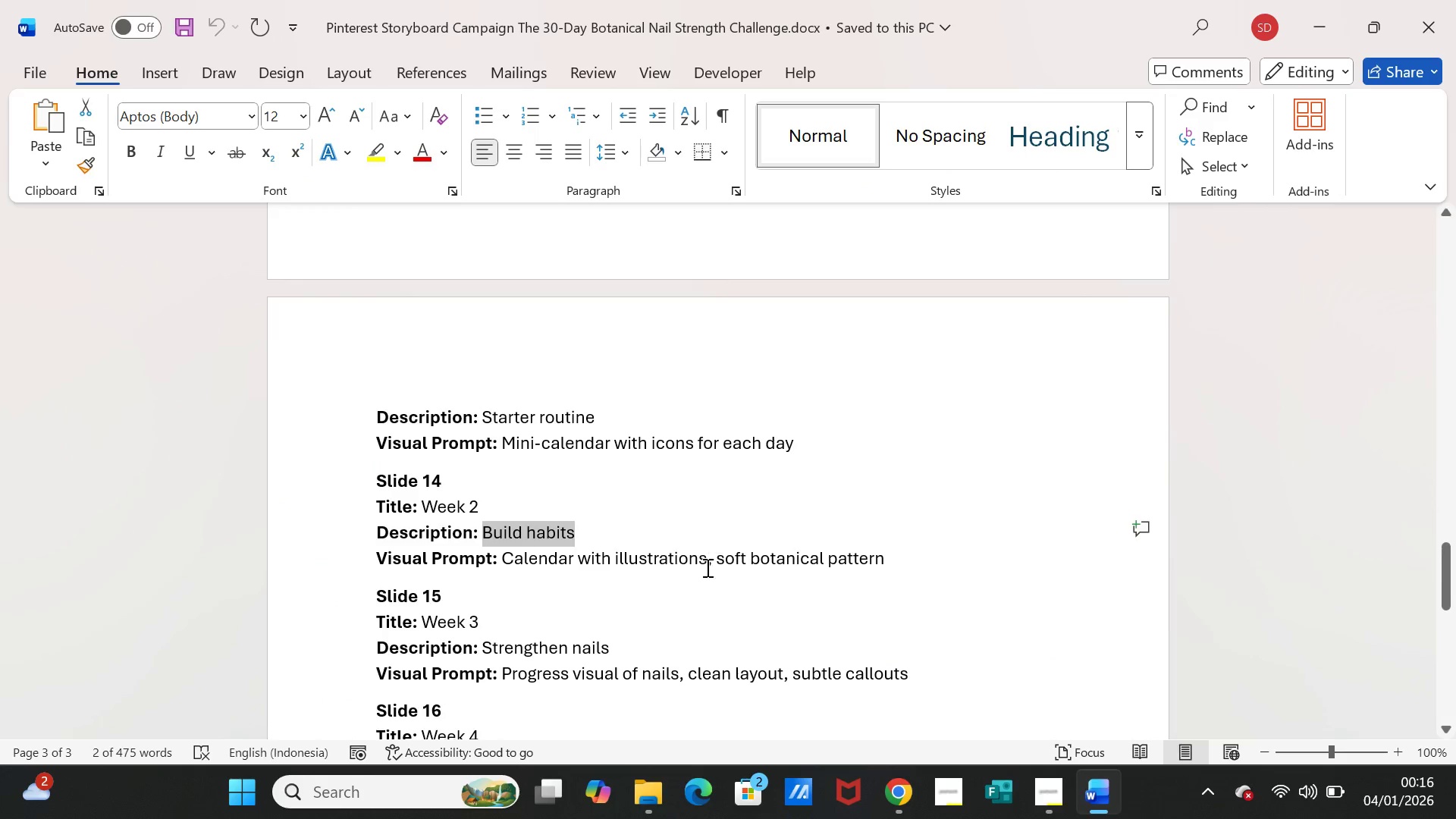 
scroll: coordinate [703, 574], scroll_direction: down, amount: 3.0
 